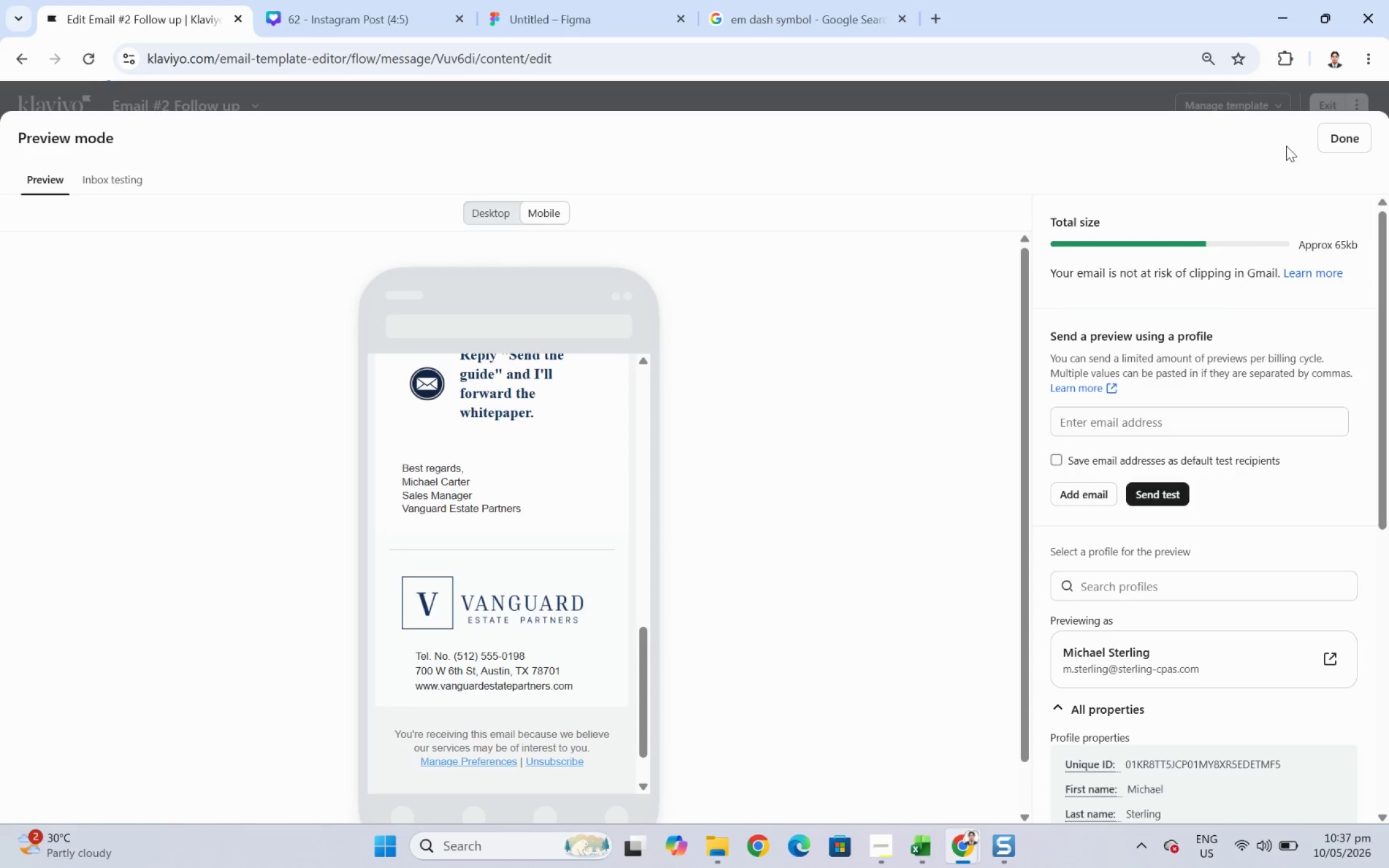 
left_click([1321, 136])
 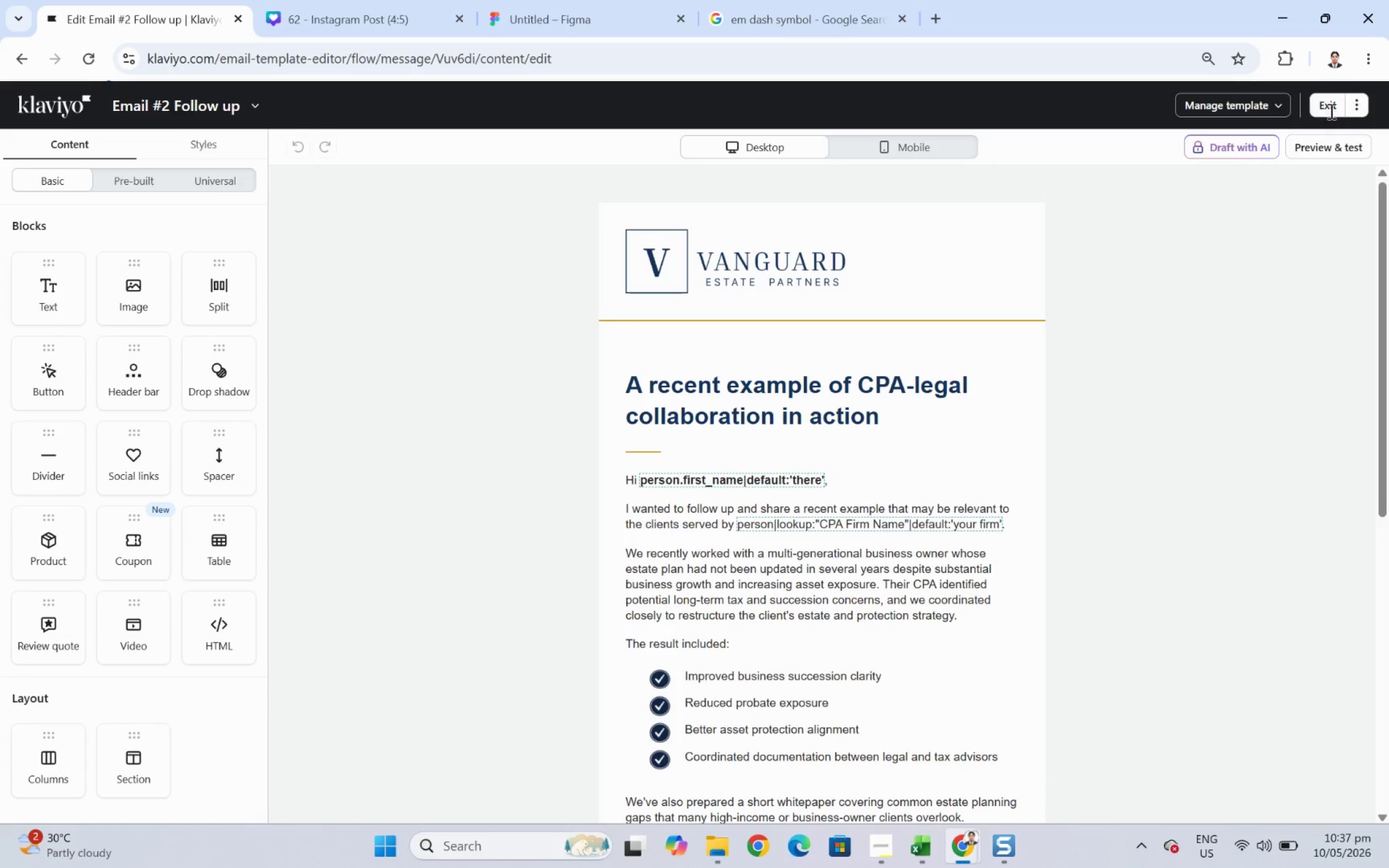 
left_click([1329, 109])
 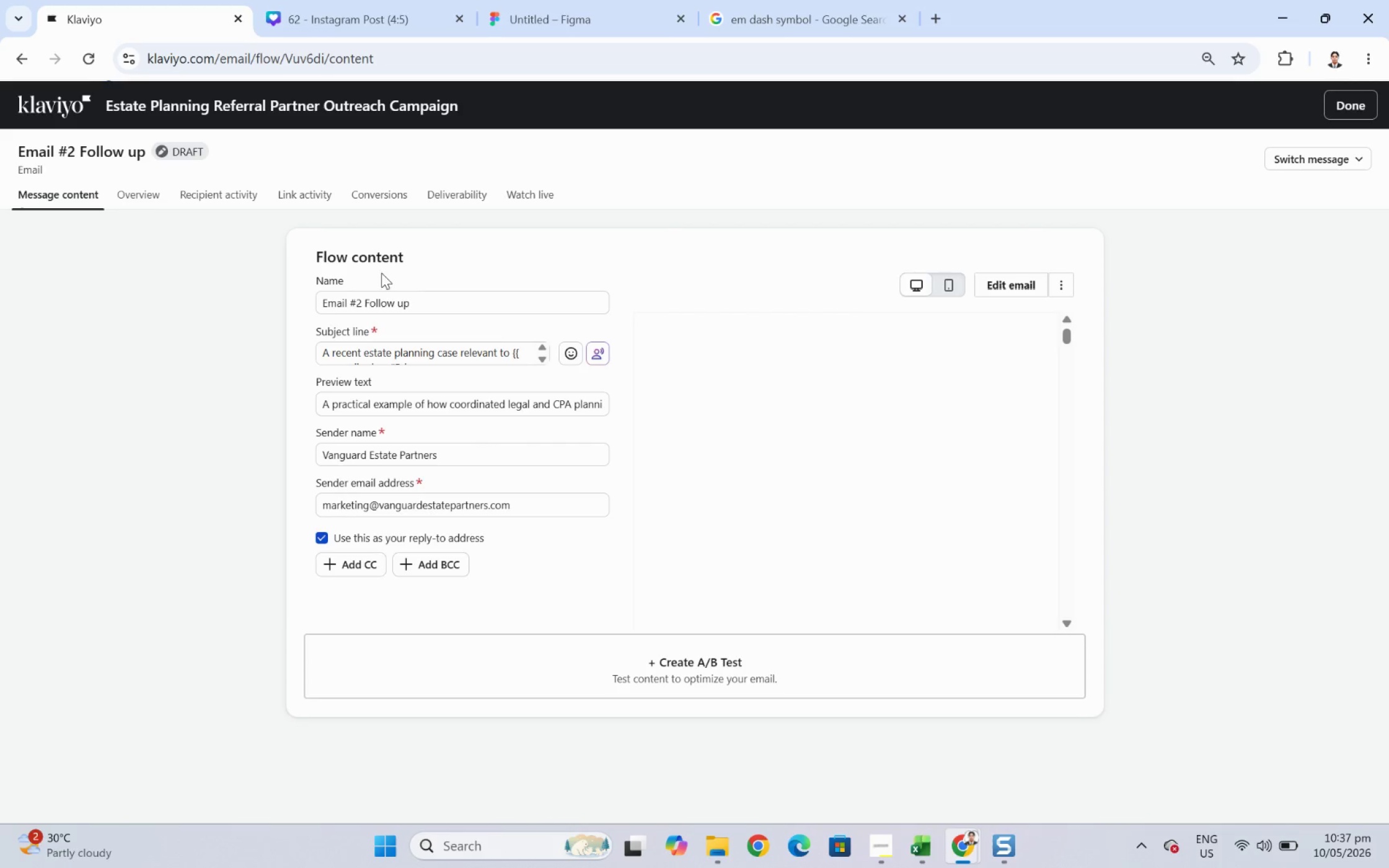 
left_click([363, 300])
 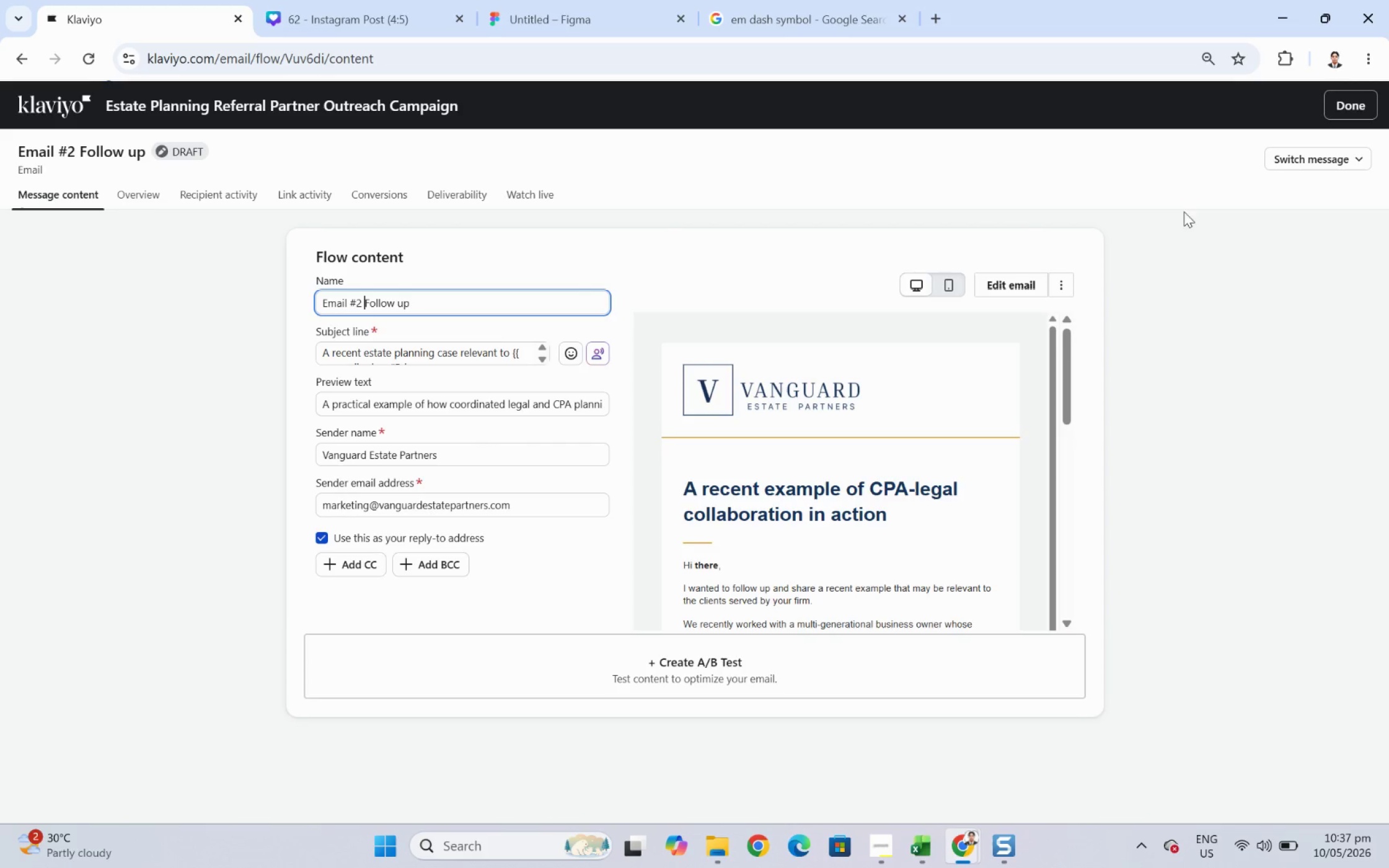 
left_click([1023, 274])
 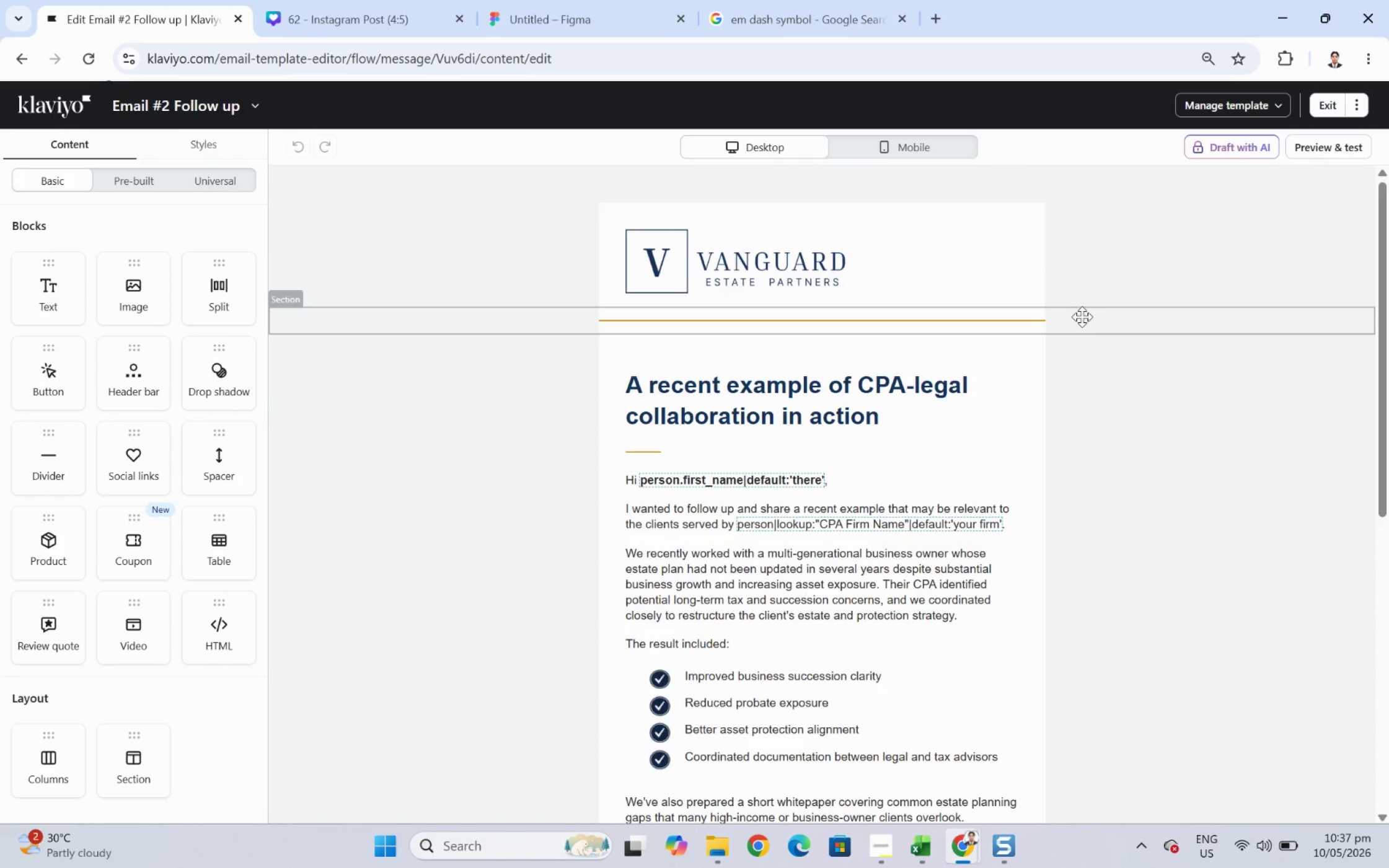 
wait(12.77)
 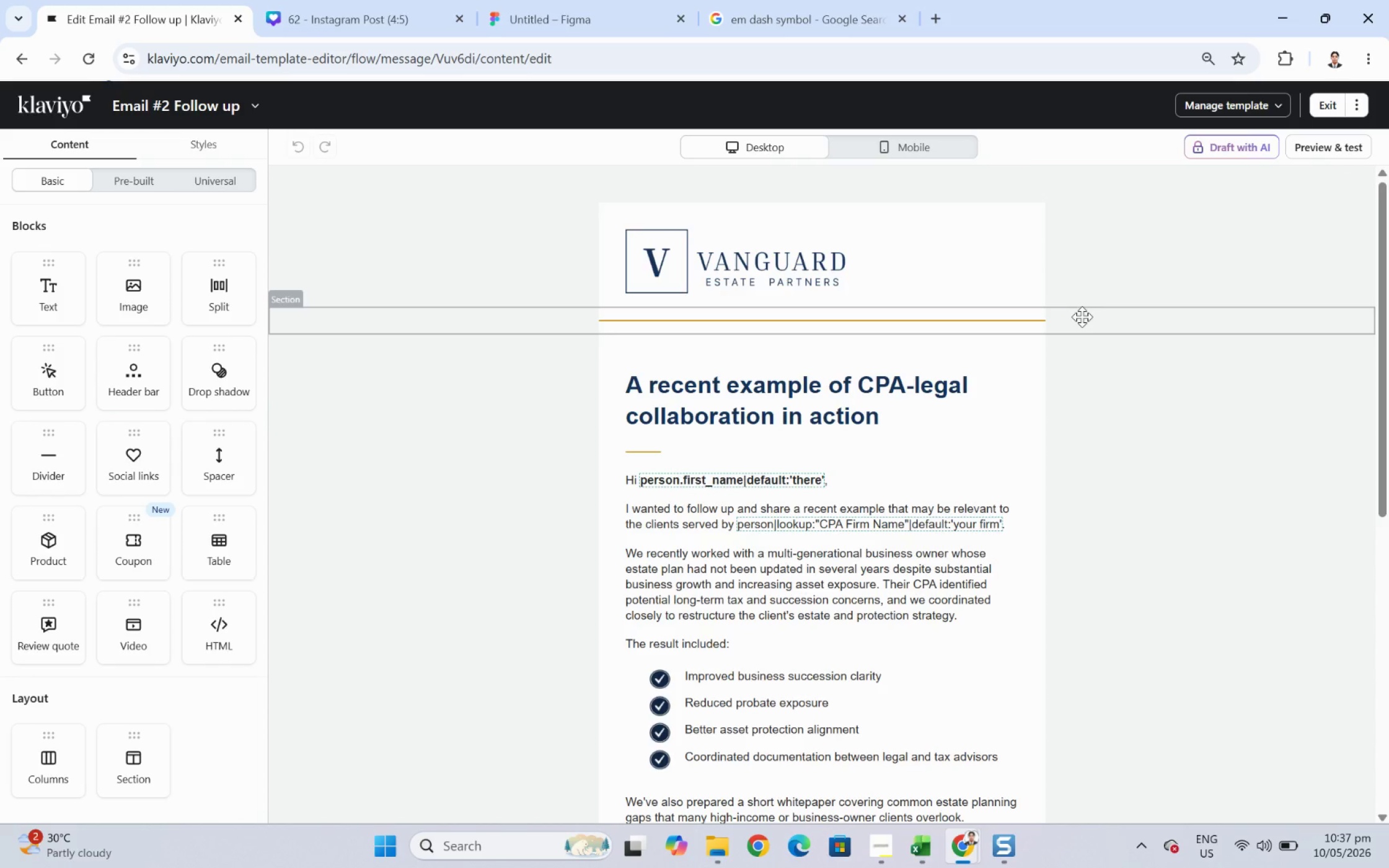 
left_click([260, 102])
 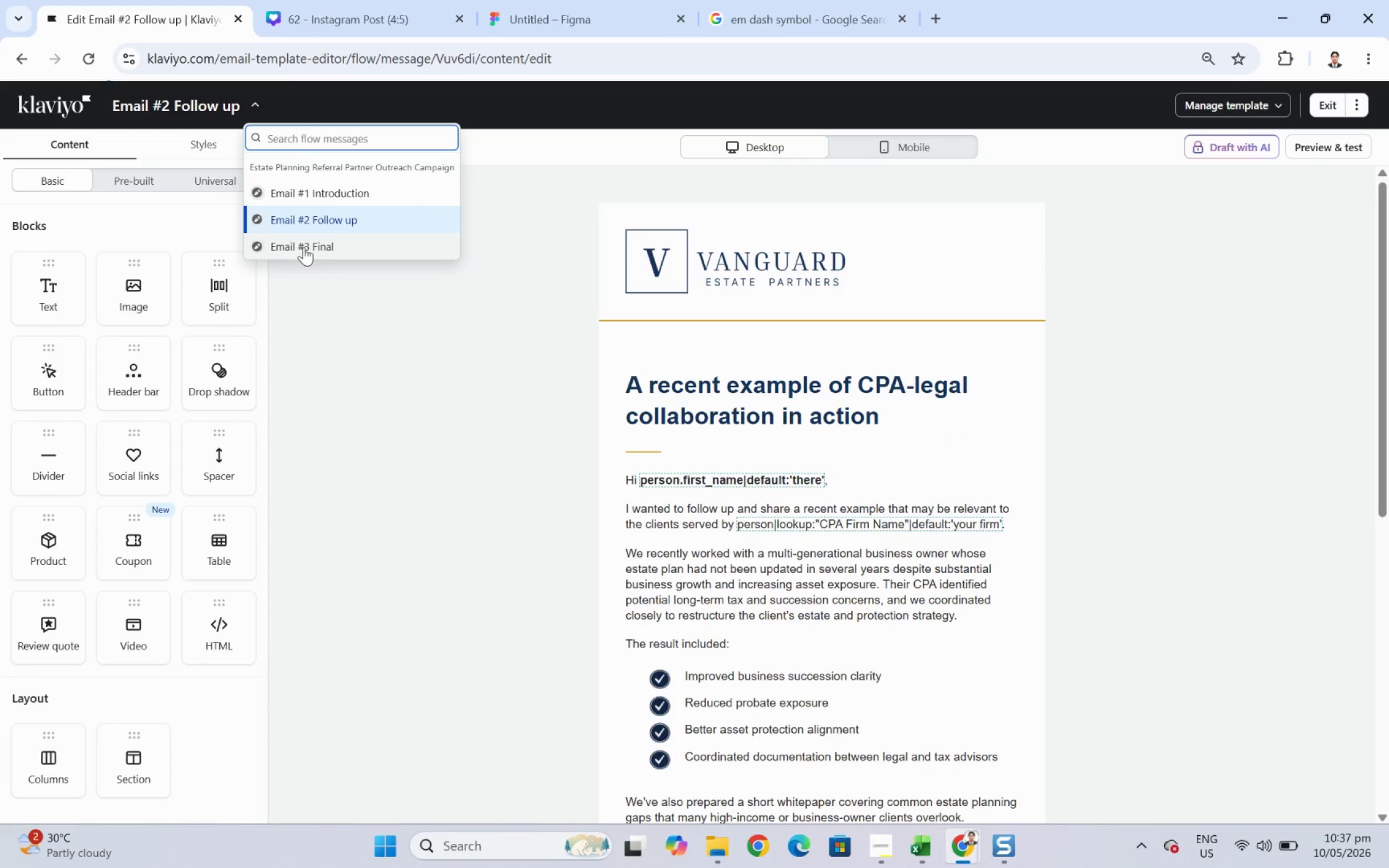 
left_click([304, 247])
 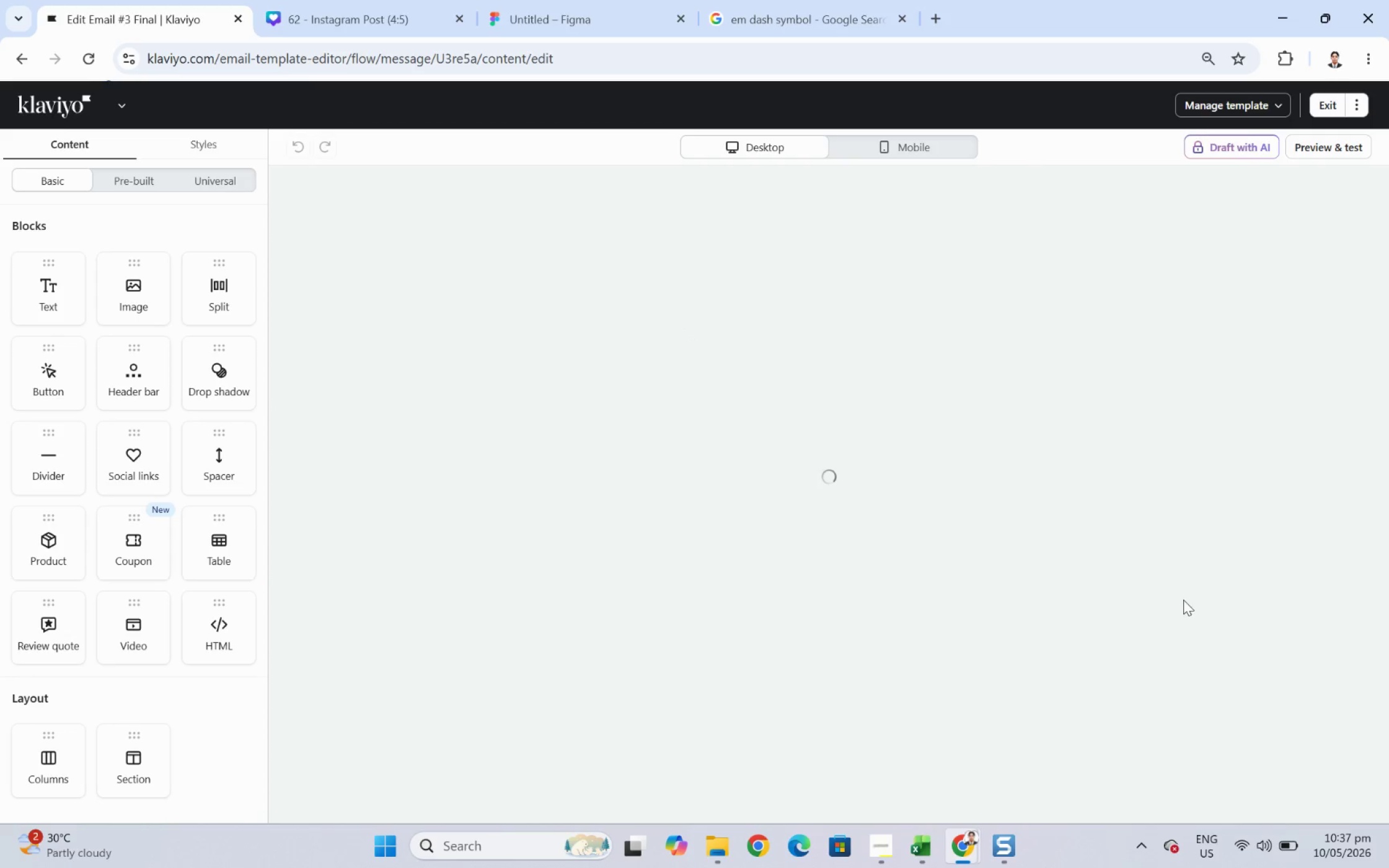 
scroll: coordinate [1191, 585], scroll_direction: down, amount: 5.0
 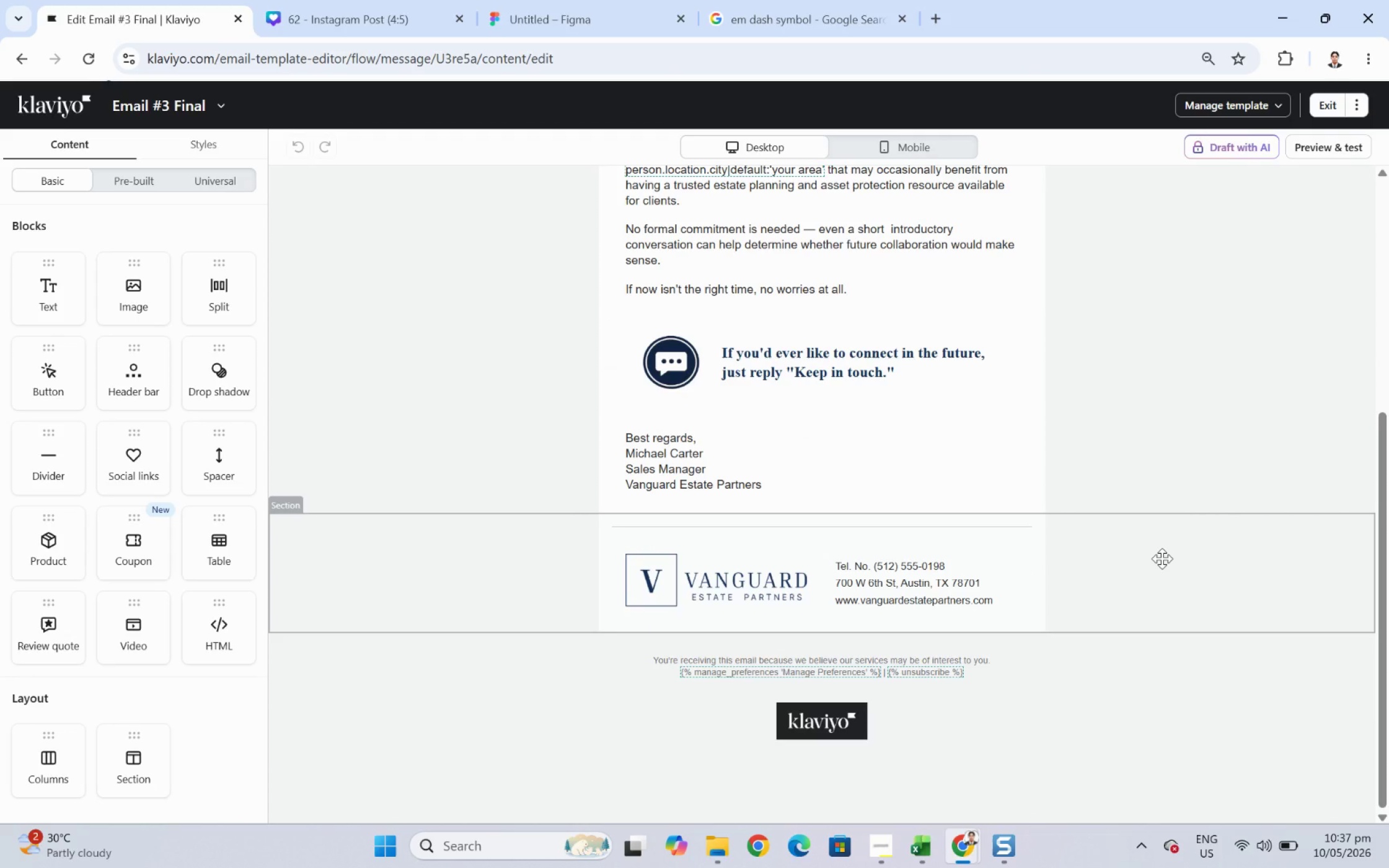 
wait(9.7)
 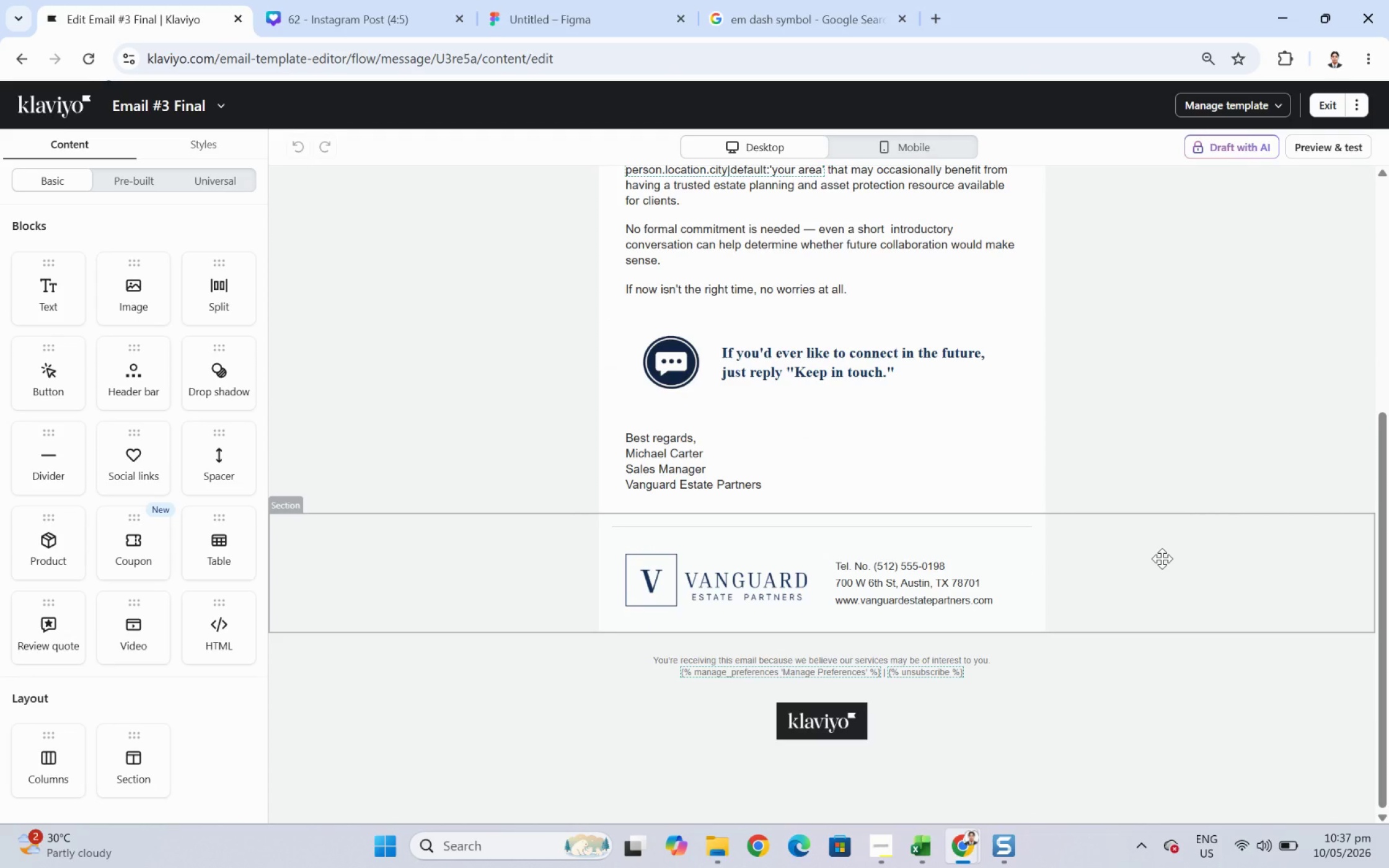 
left_click([1303, 154])
 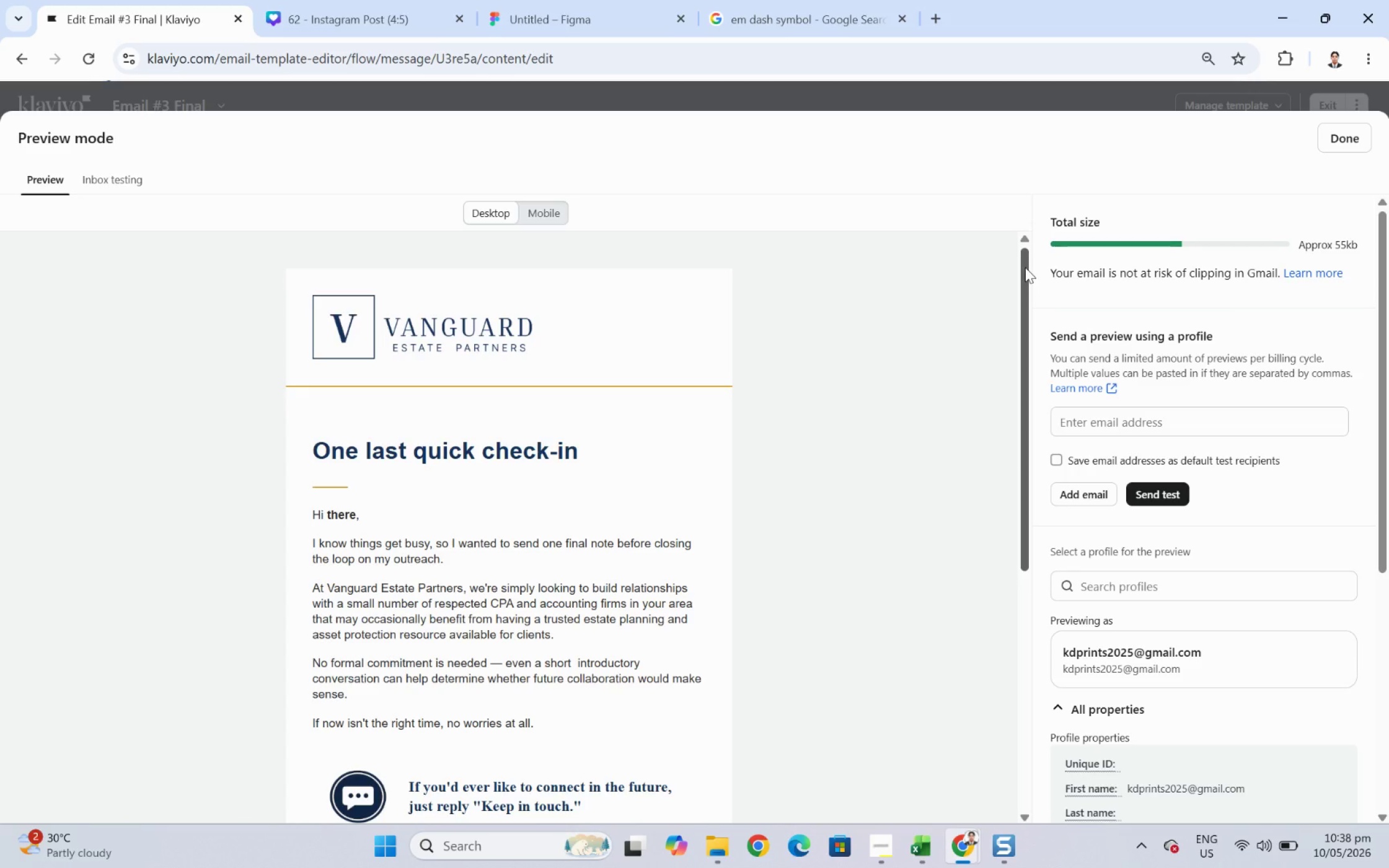 
wait(15.46)
 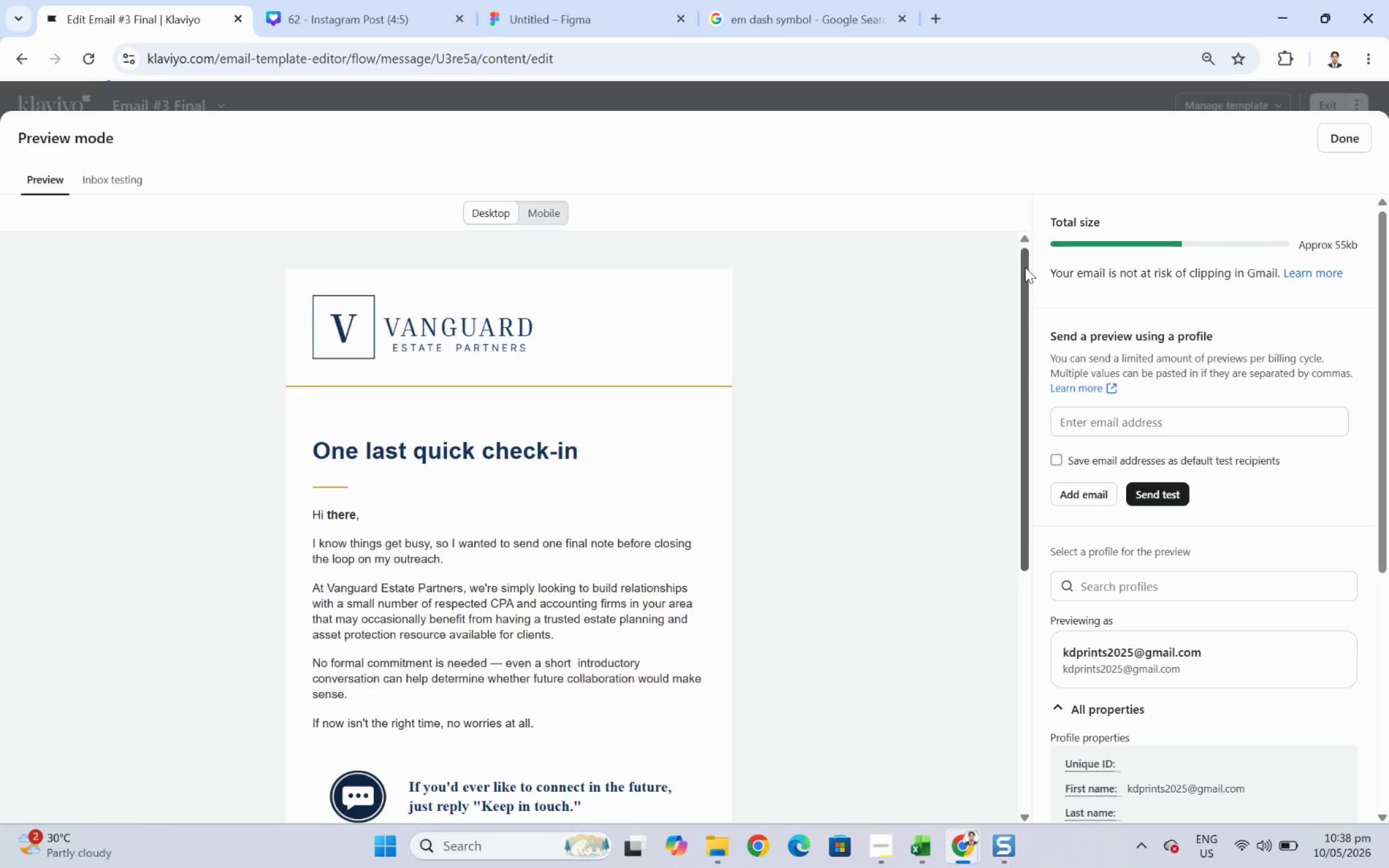 
scroll: coordinate [783, 419], scroll_direction: down, amount: 3.0
 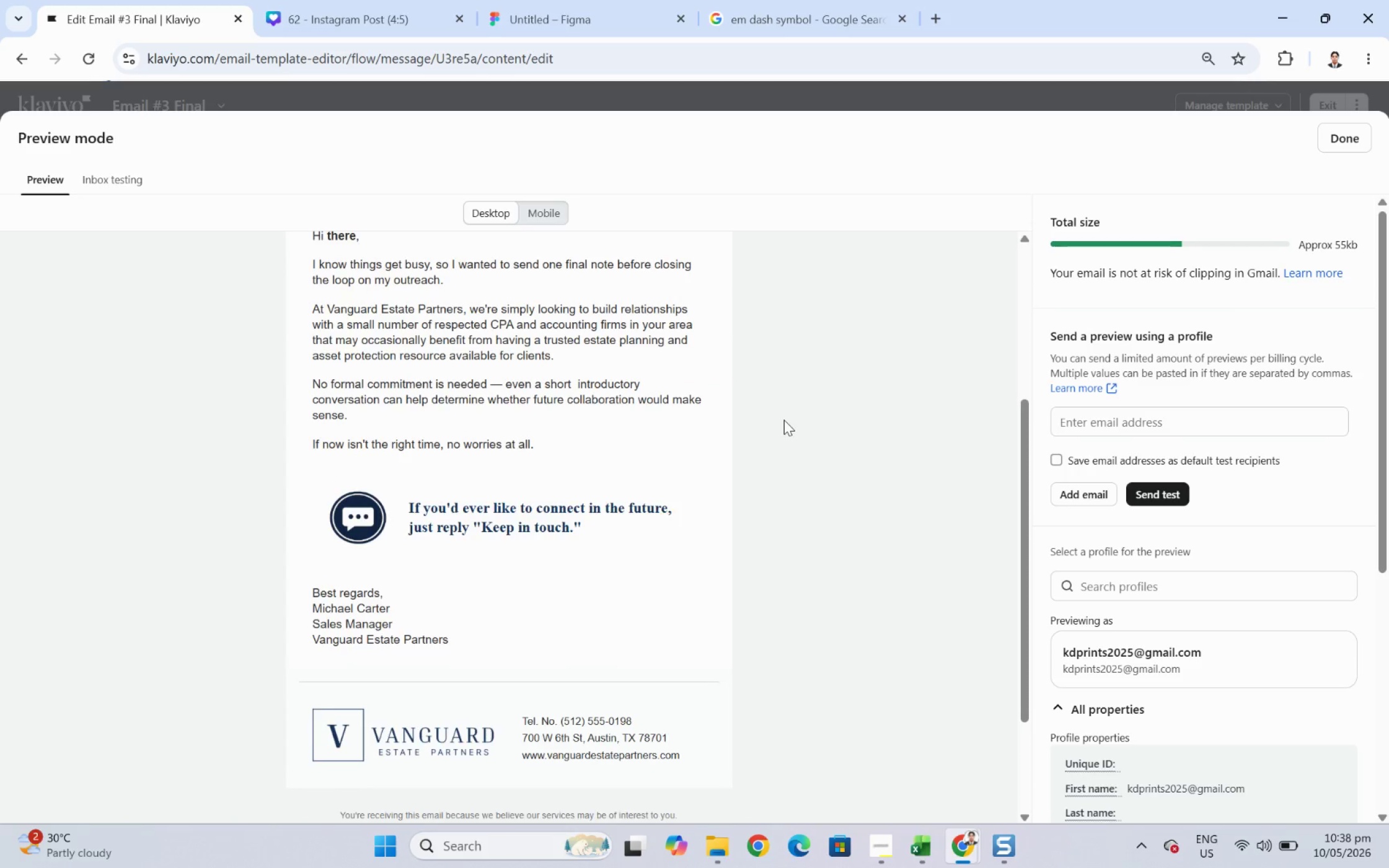 
scroll: coordinate [783, 419], scroll_direction: up, amount: 2.0
 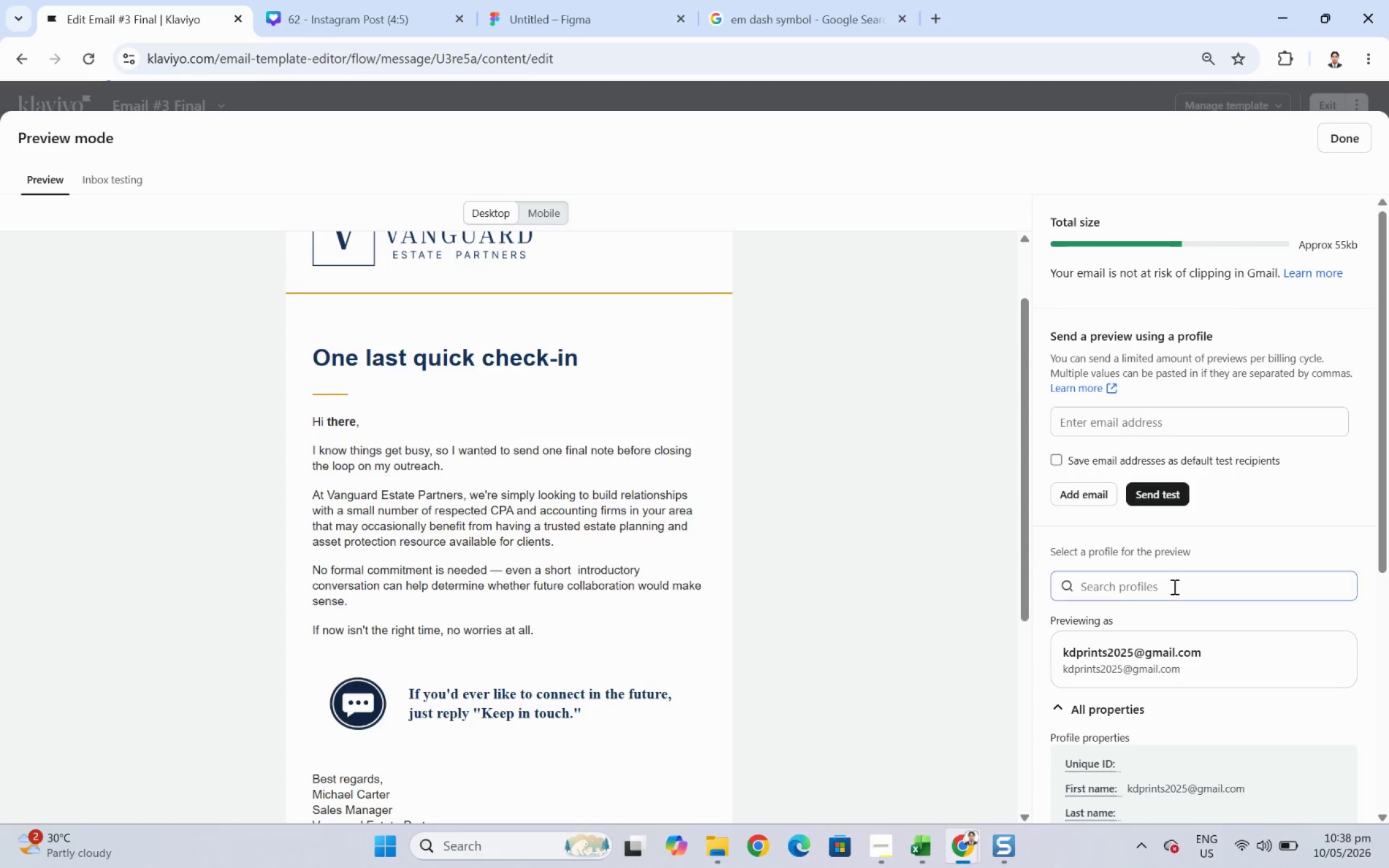 
left_click([1172, 585])
 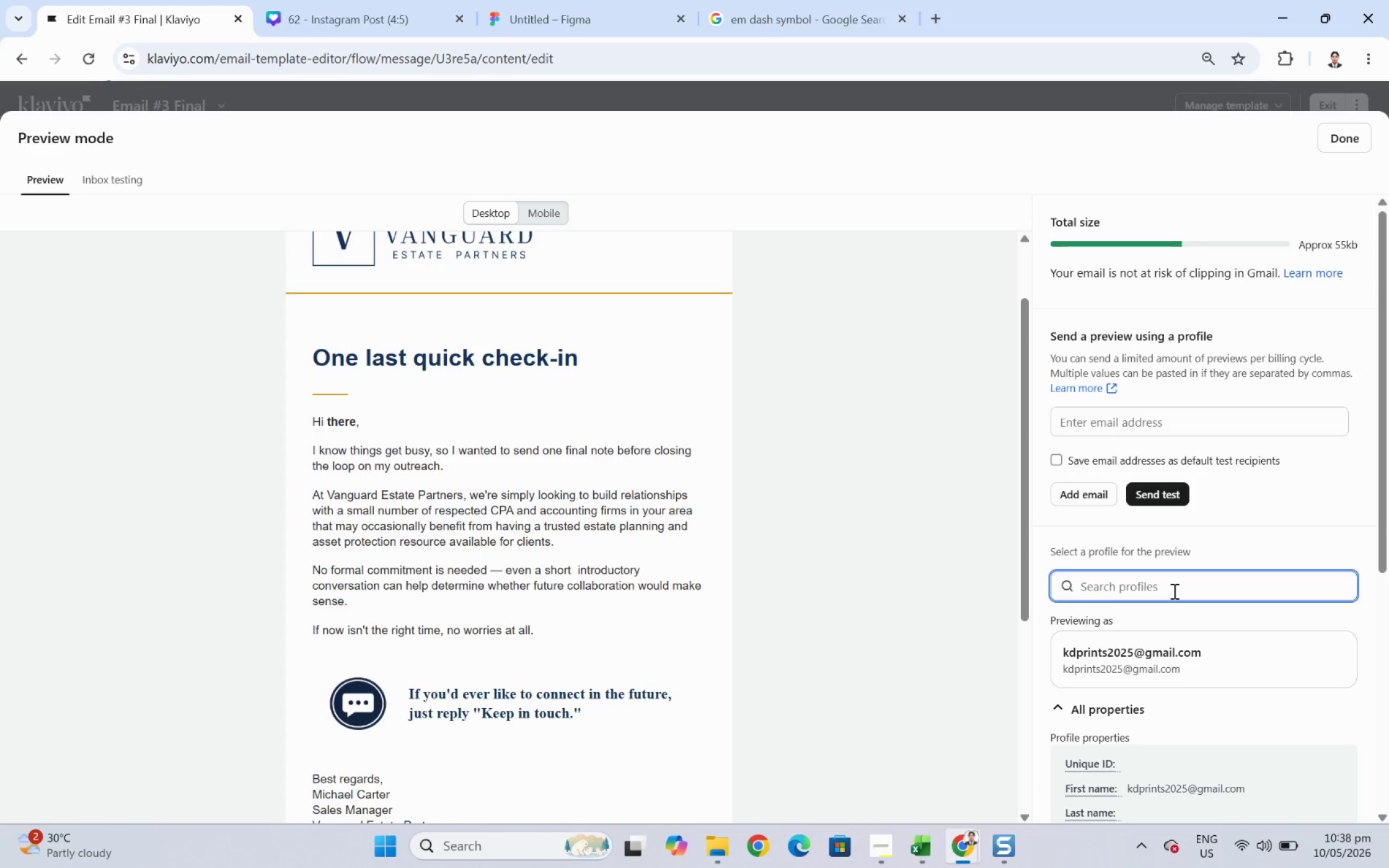 
type(sterling)
 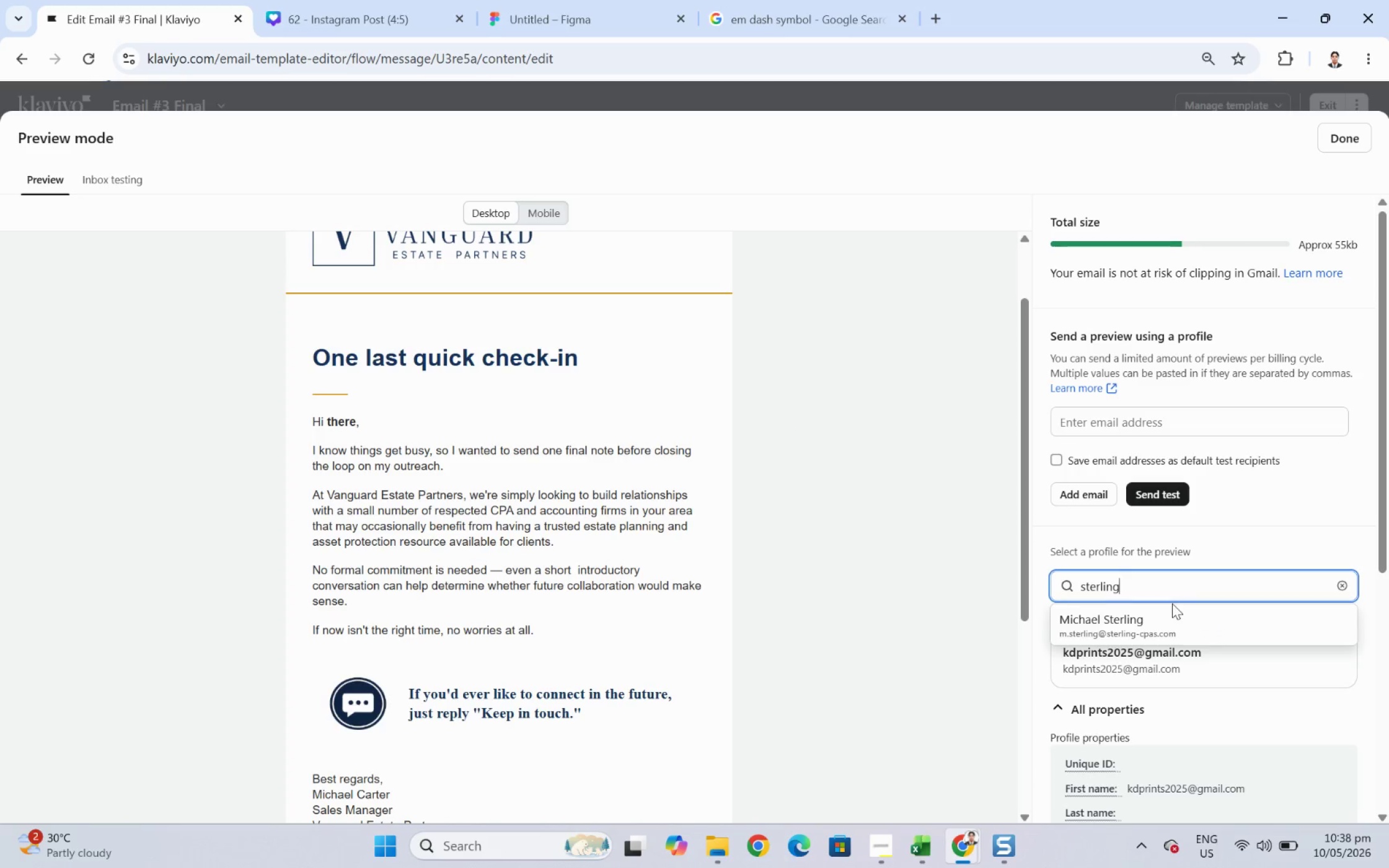 
left_click([1175, 619])
 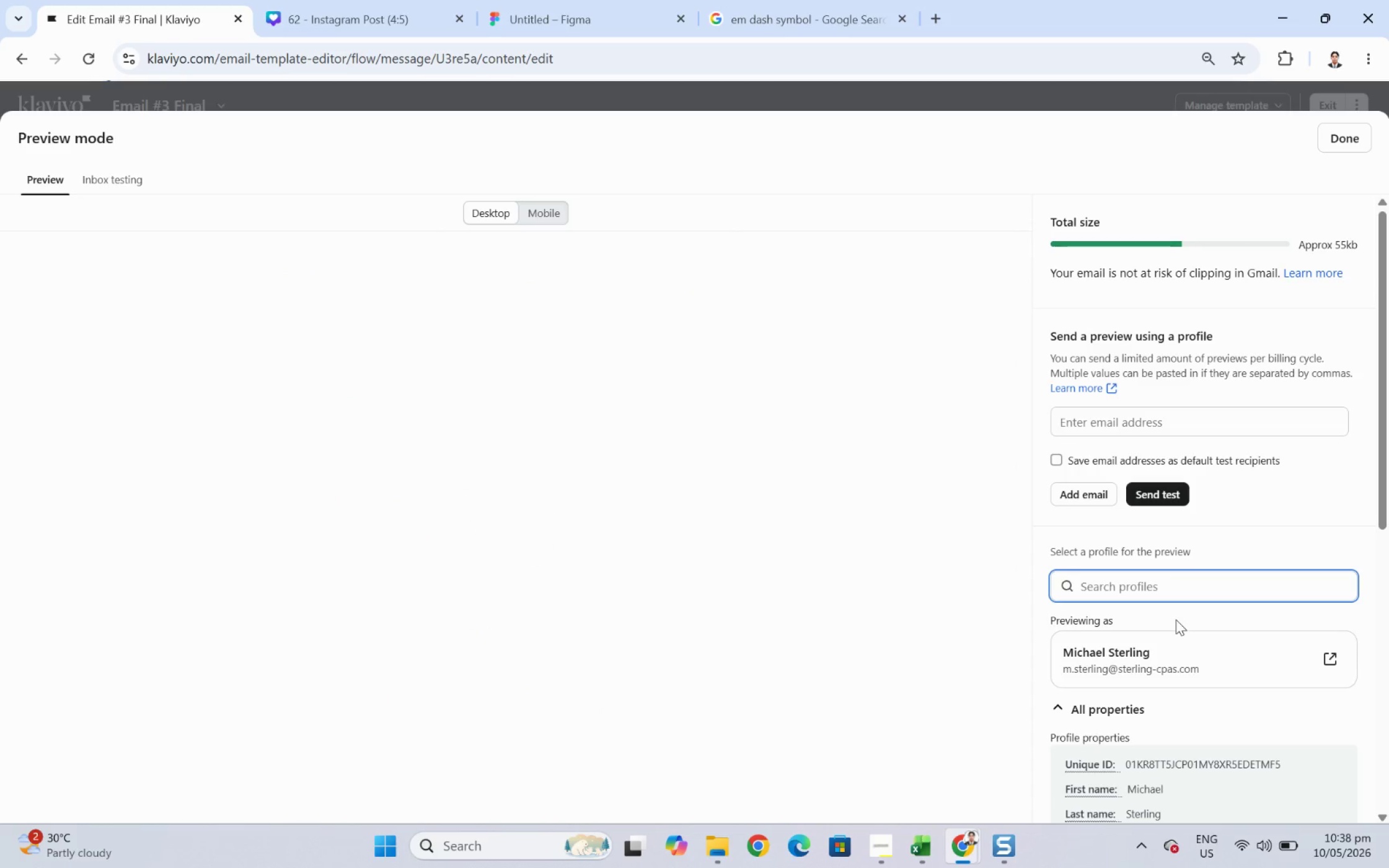 
scroll: coordinate [798, 561], scroll_direction: down, amount: 4.0
 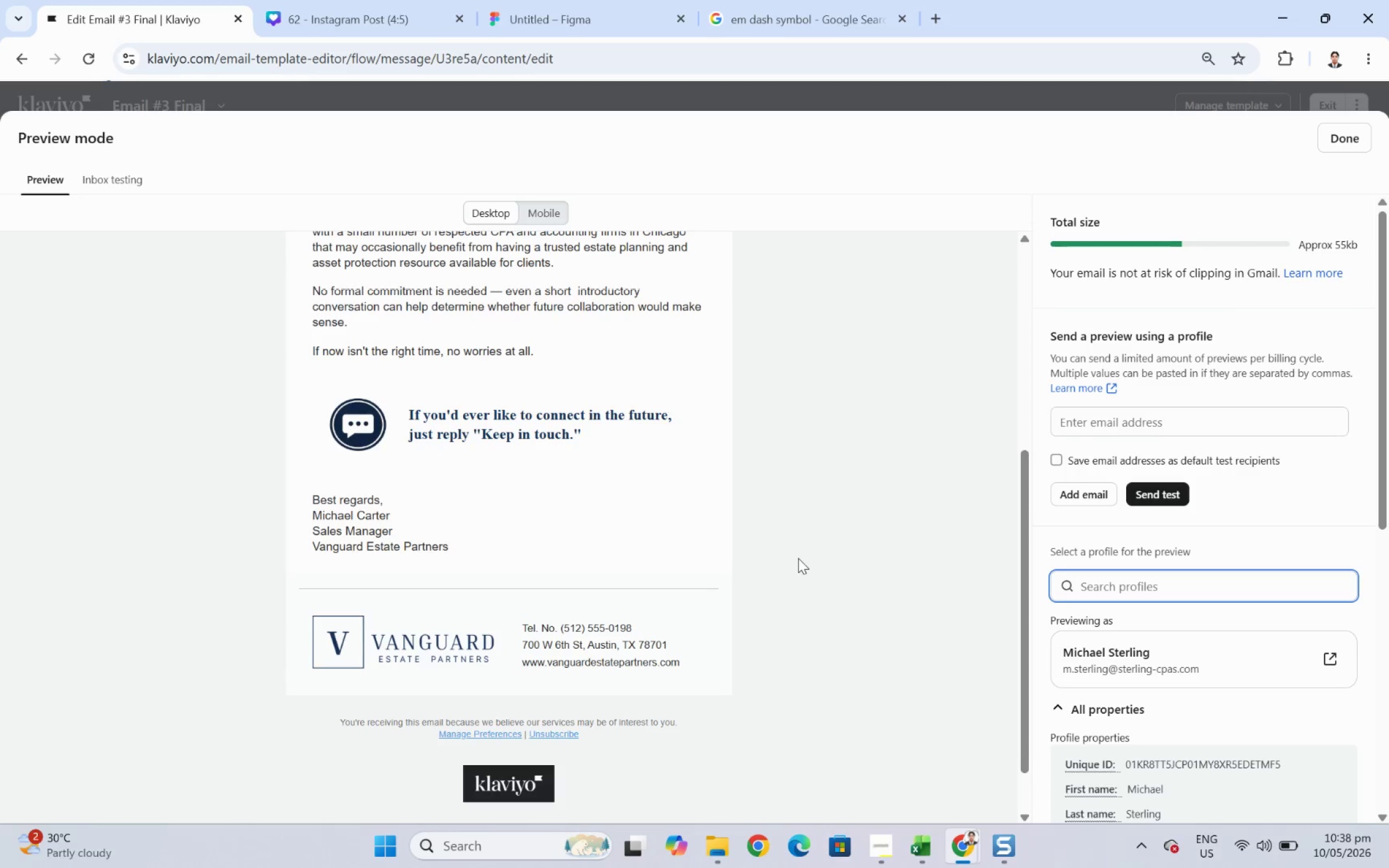 
scroll: coordinate [798, 554], scroll_direction: up, amount: 3.0
 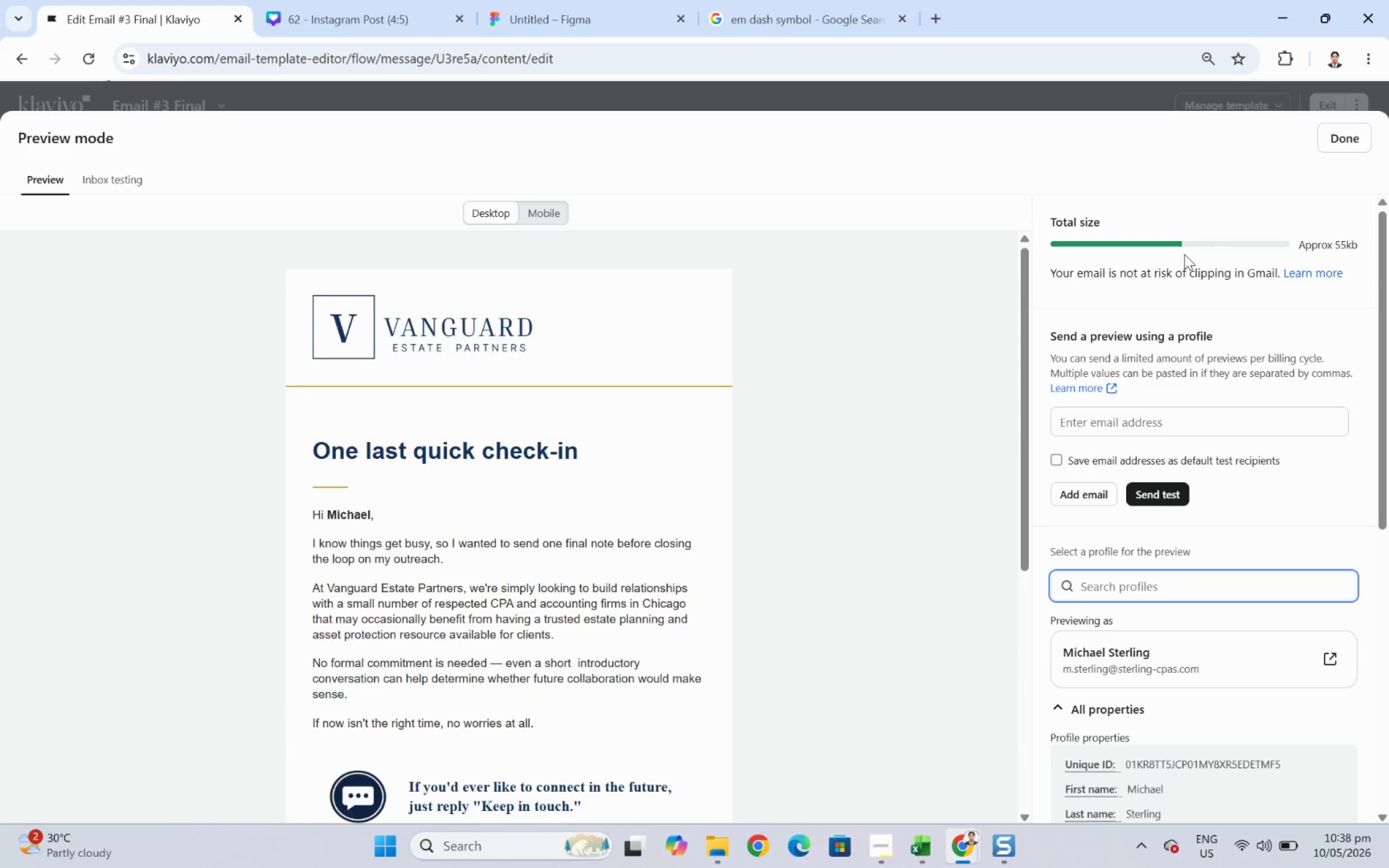 
key(F12)
 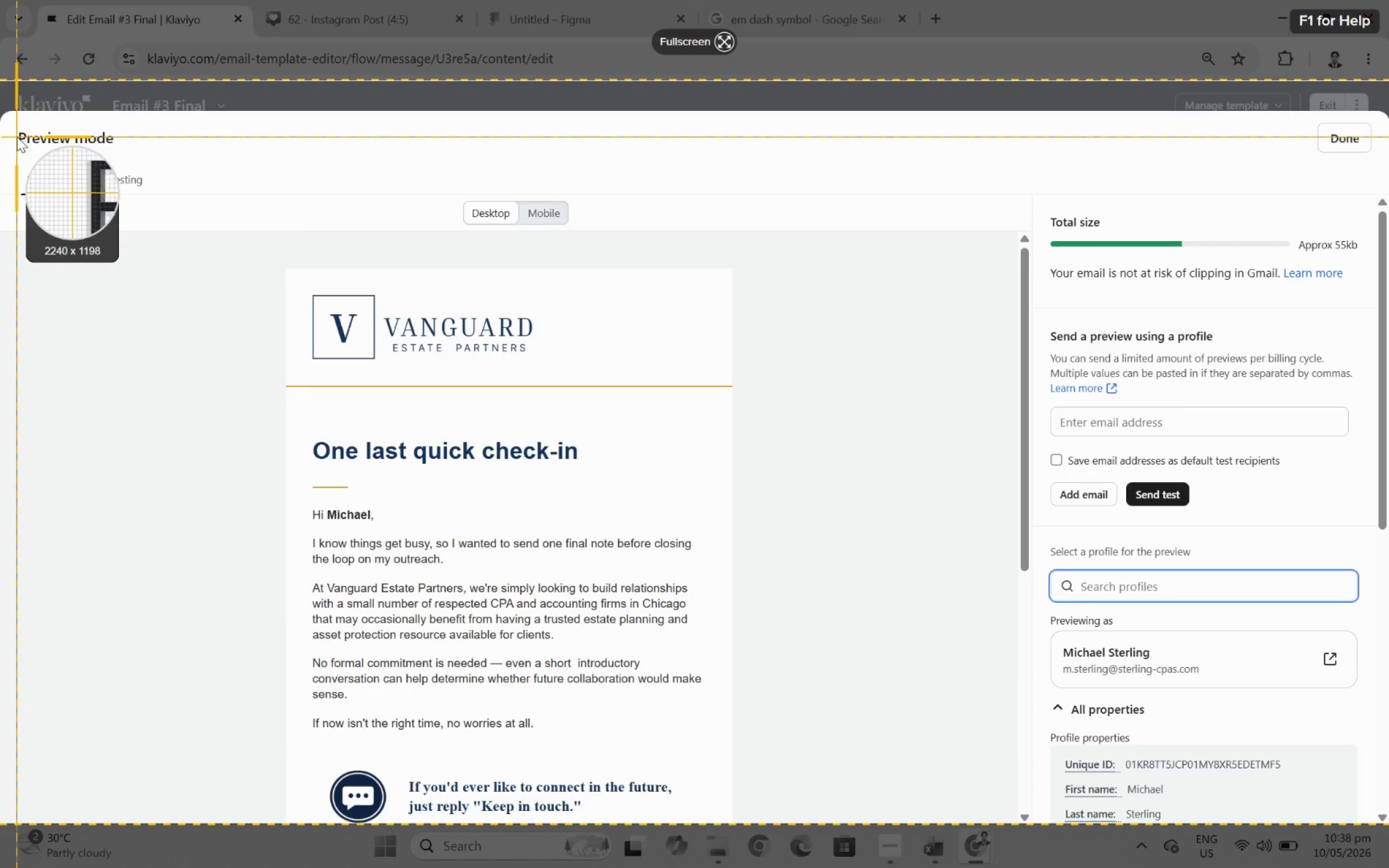 
left_click_drag(start_coordinate=[9, 126], to_coordinate=[739, 776])
 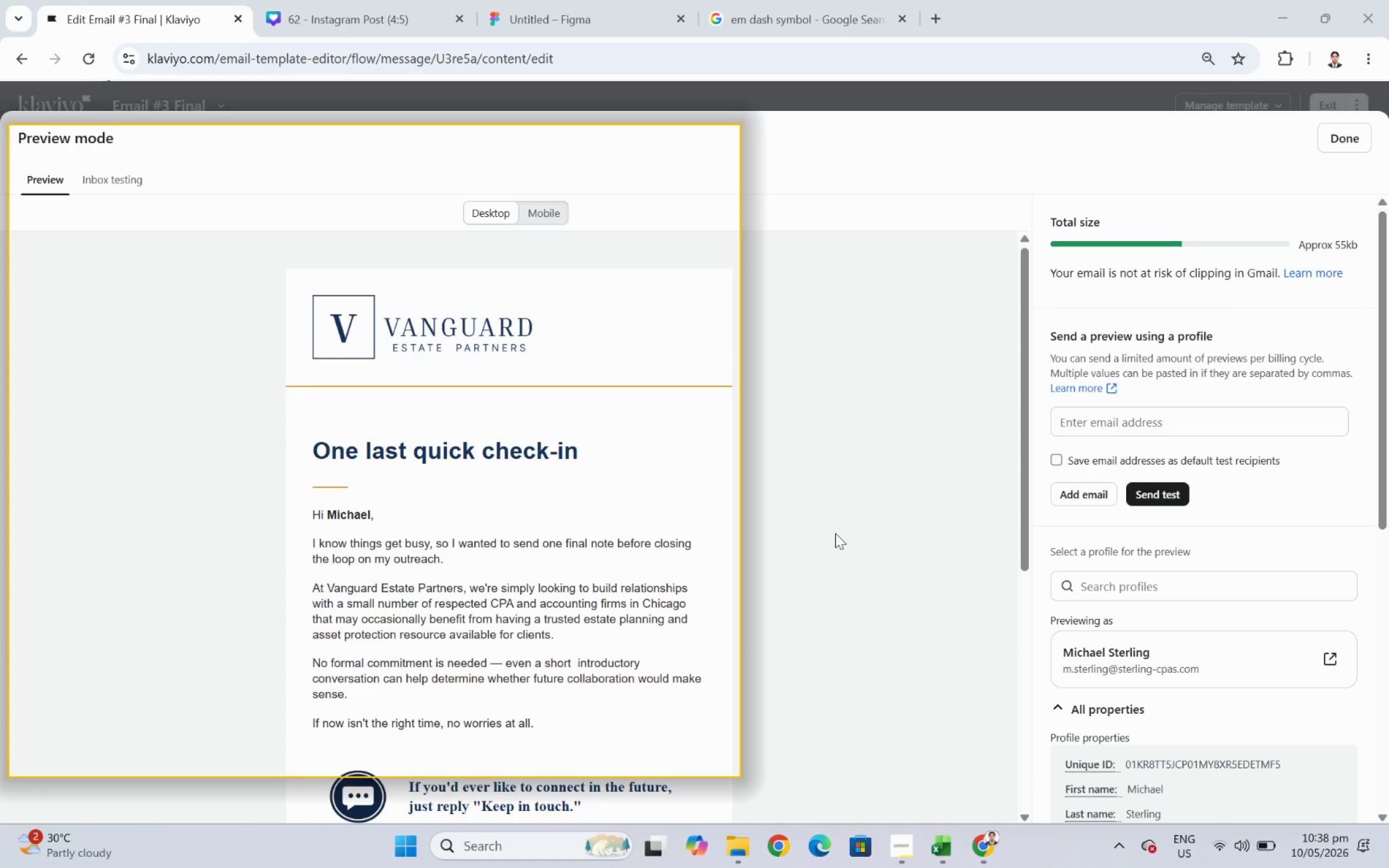 
left_click_drag(start_coordinate=[1026, 356], to_coordinate=[1009, 545])
 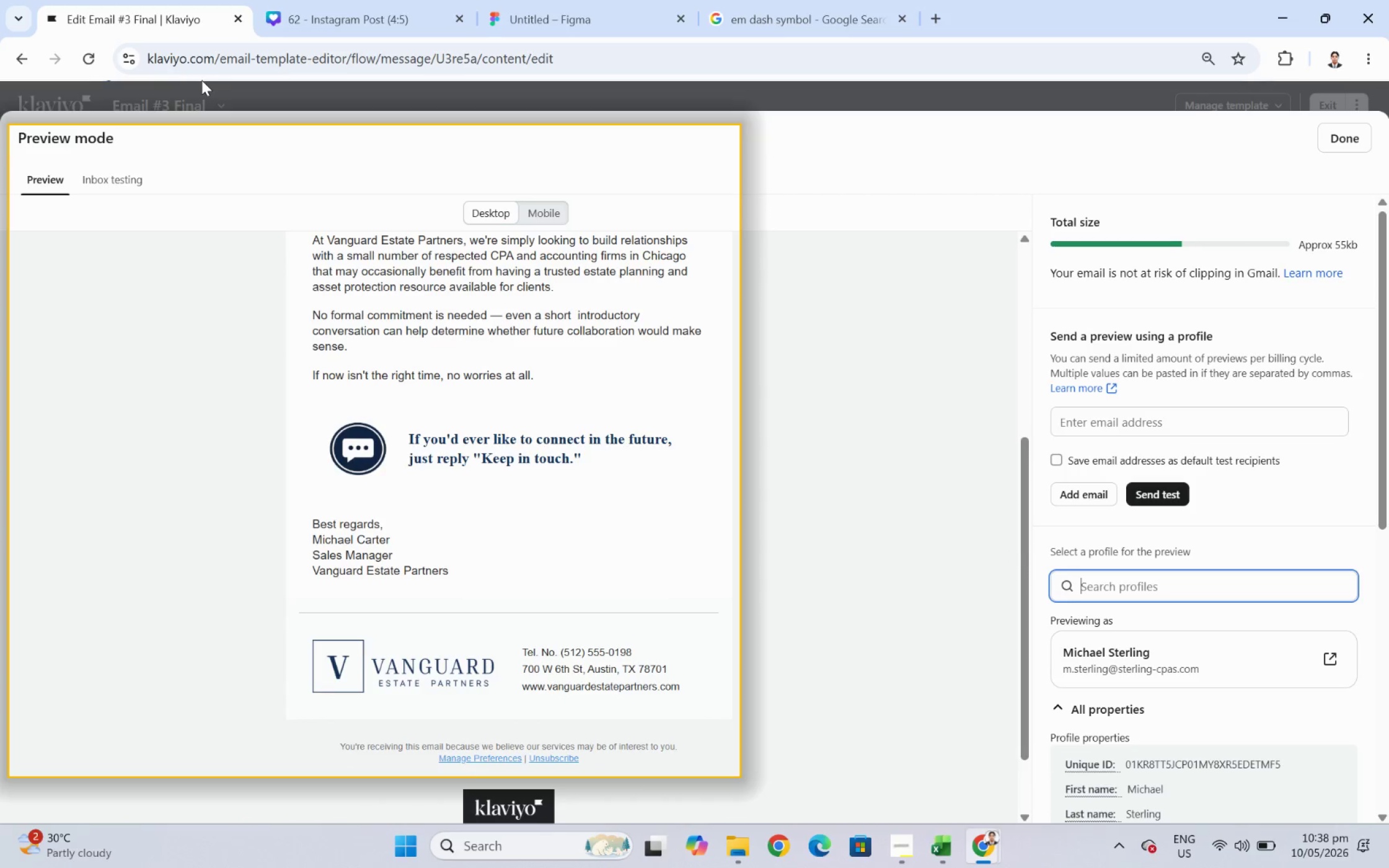 
left_click([177, 78])
 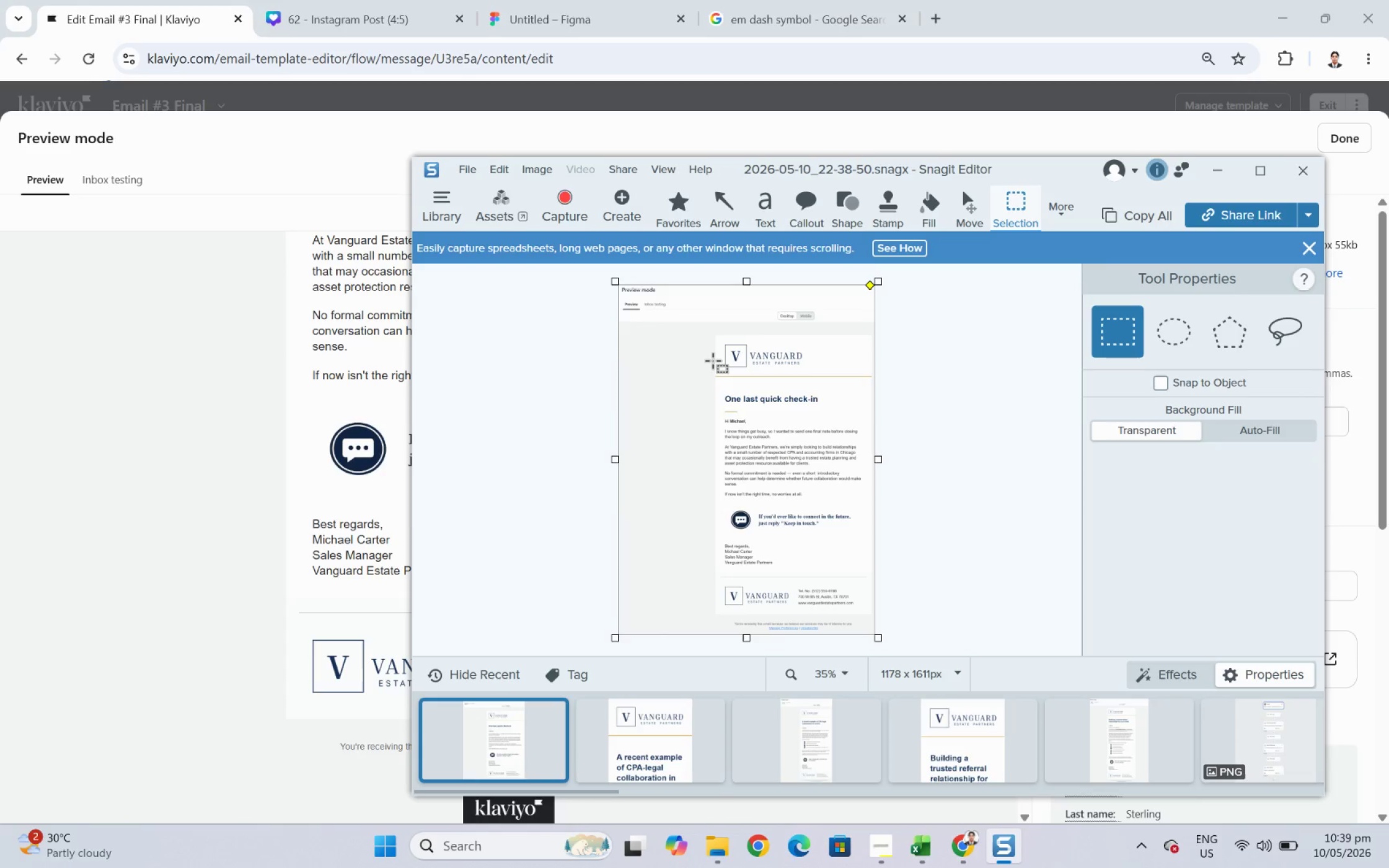 
wait(22.67)
 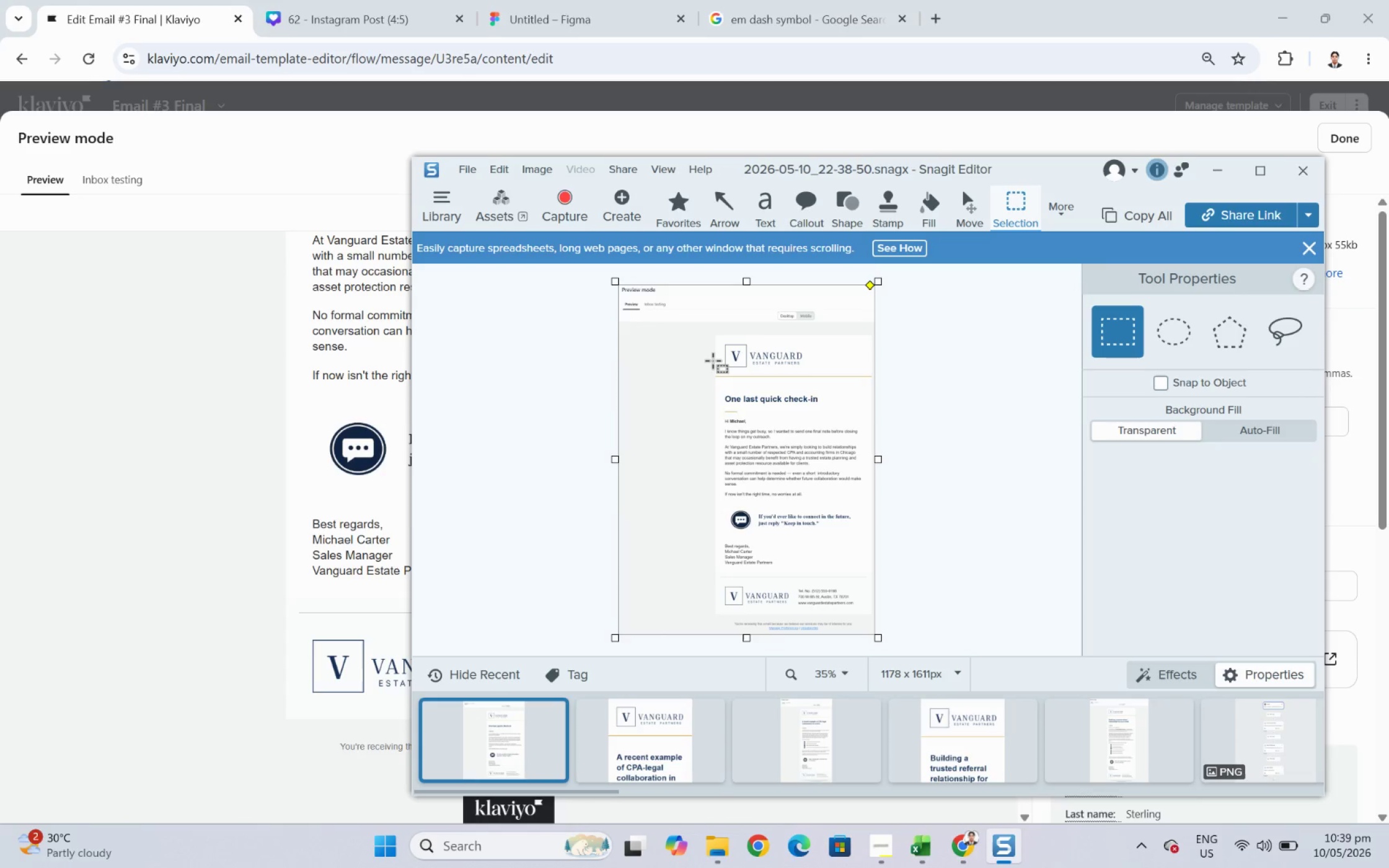 
right_click([783, 389])
 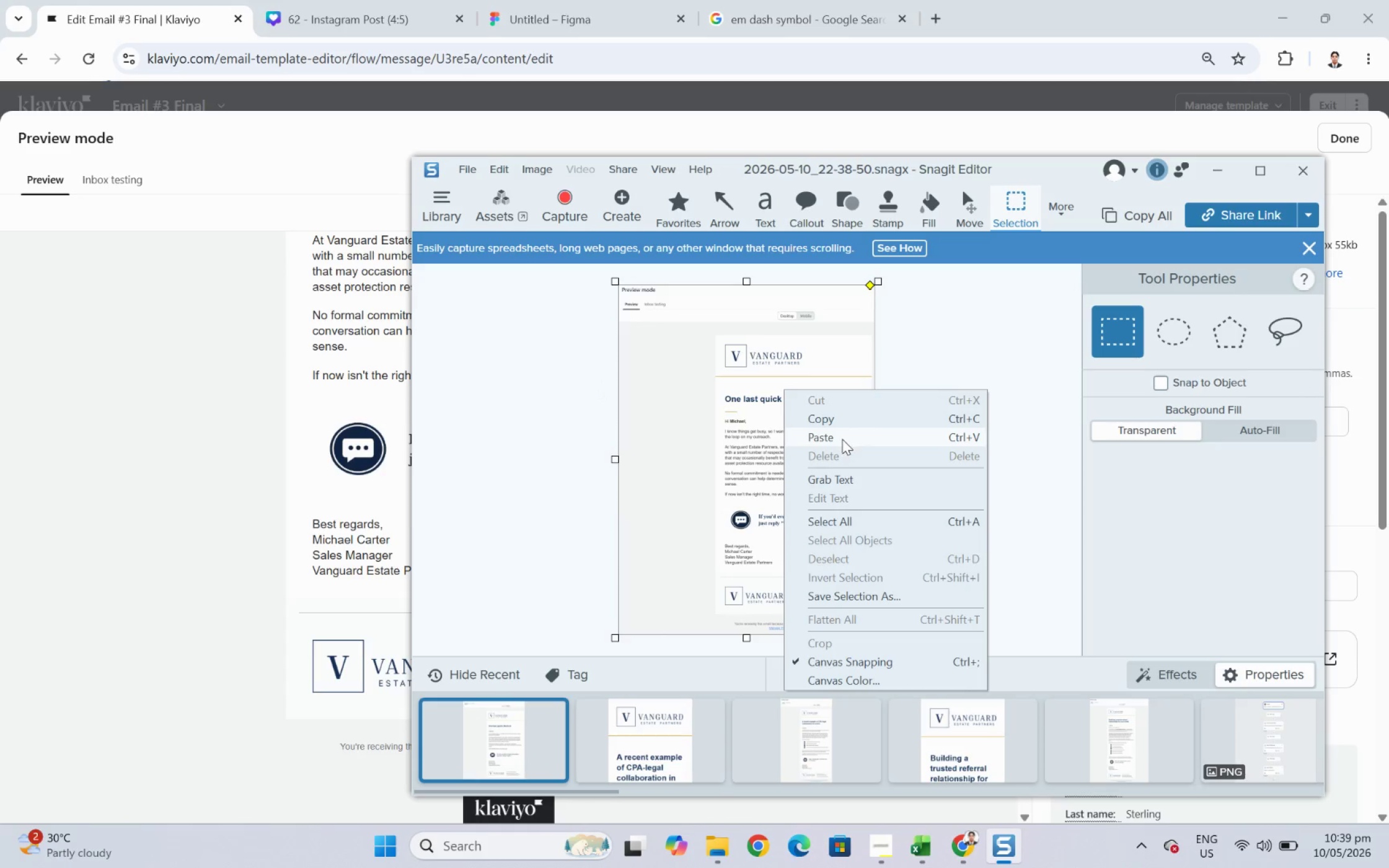 
left_click([844, 419])
 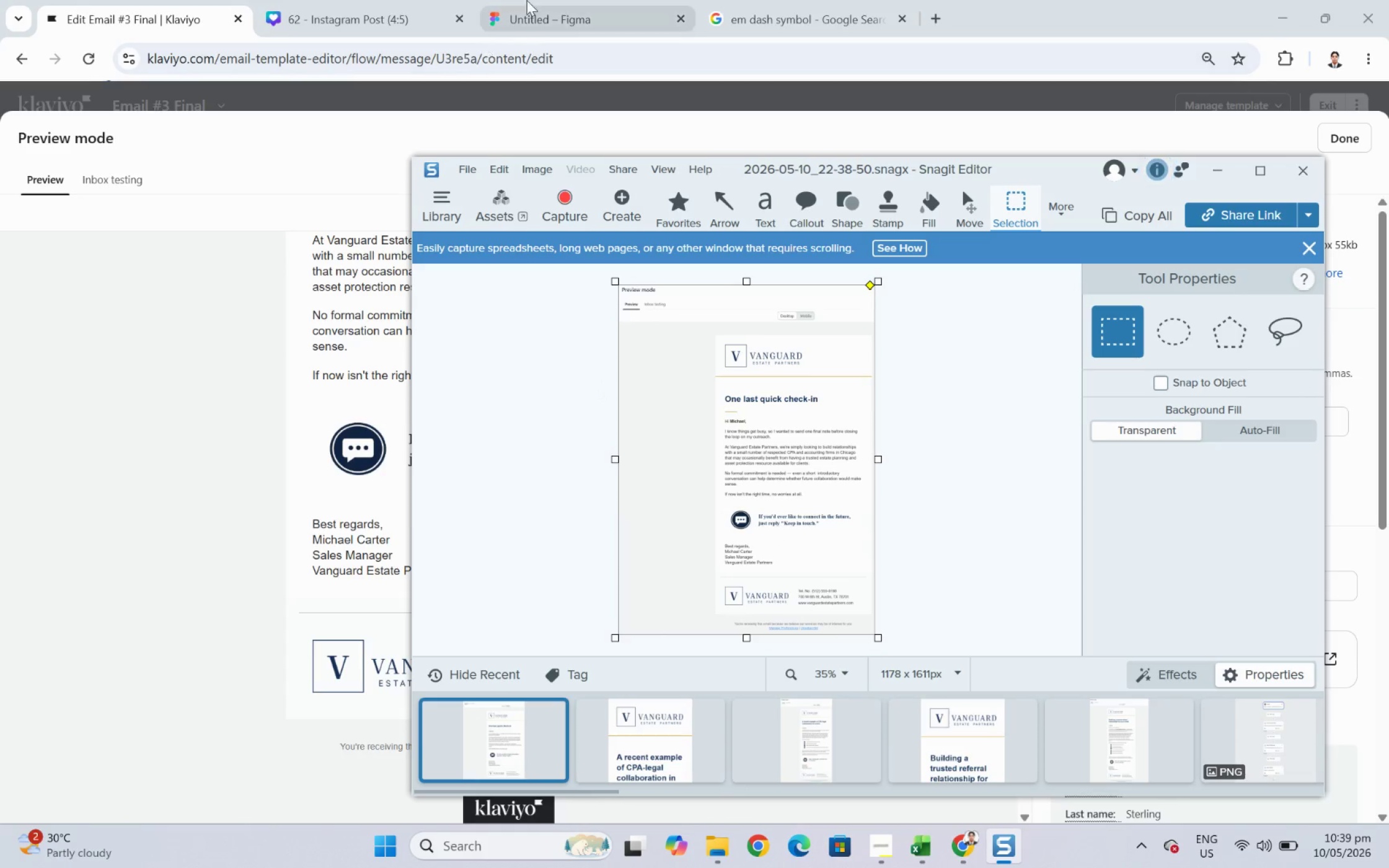 
left_click([527, 0])
 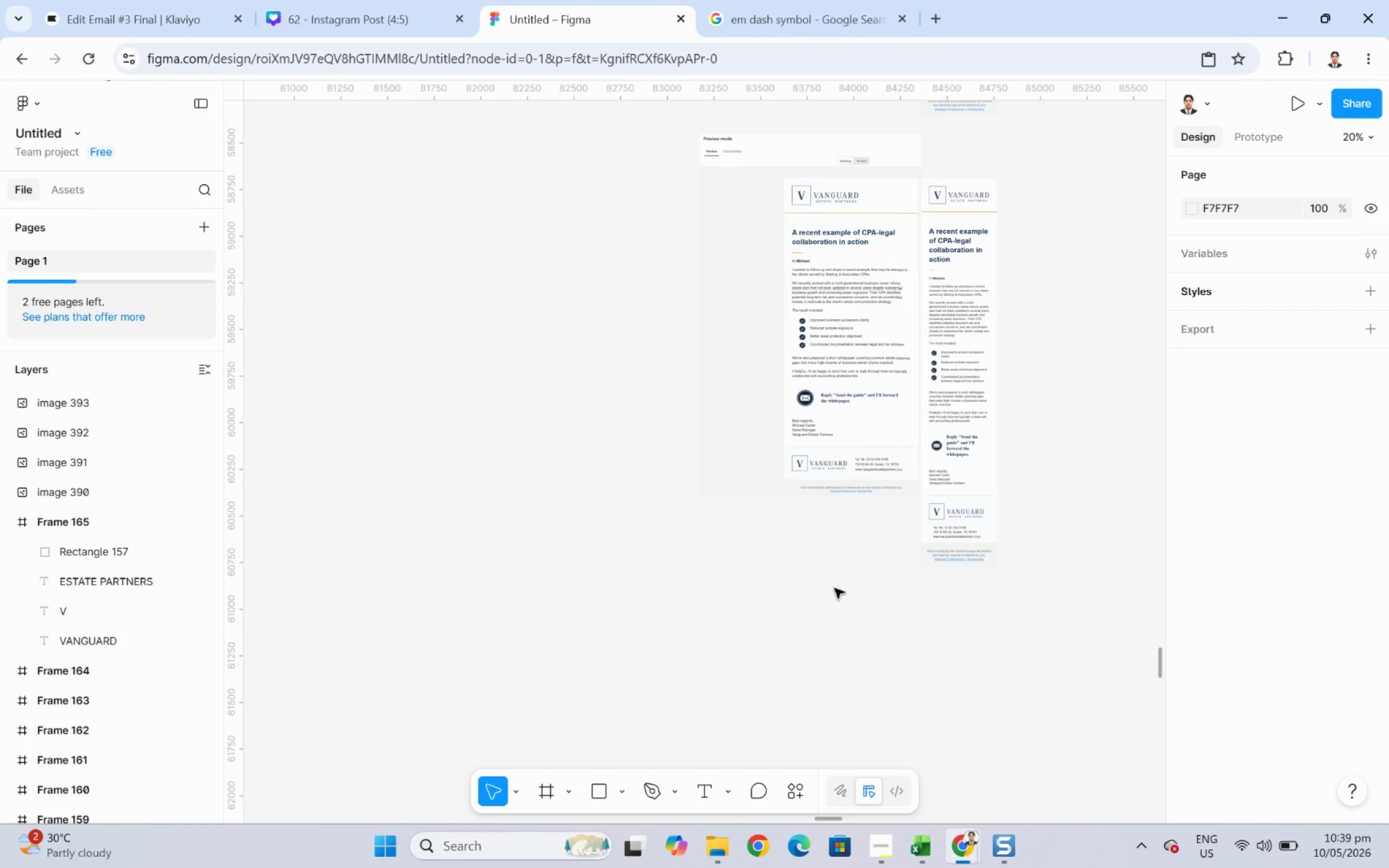 
left_click_drag(start_coordinate=[862, 633], to_coordinate=[862, 636])
 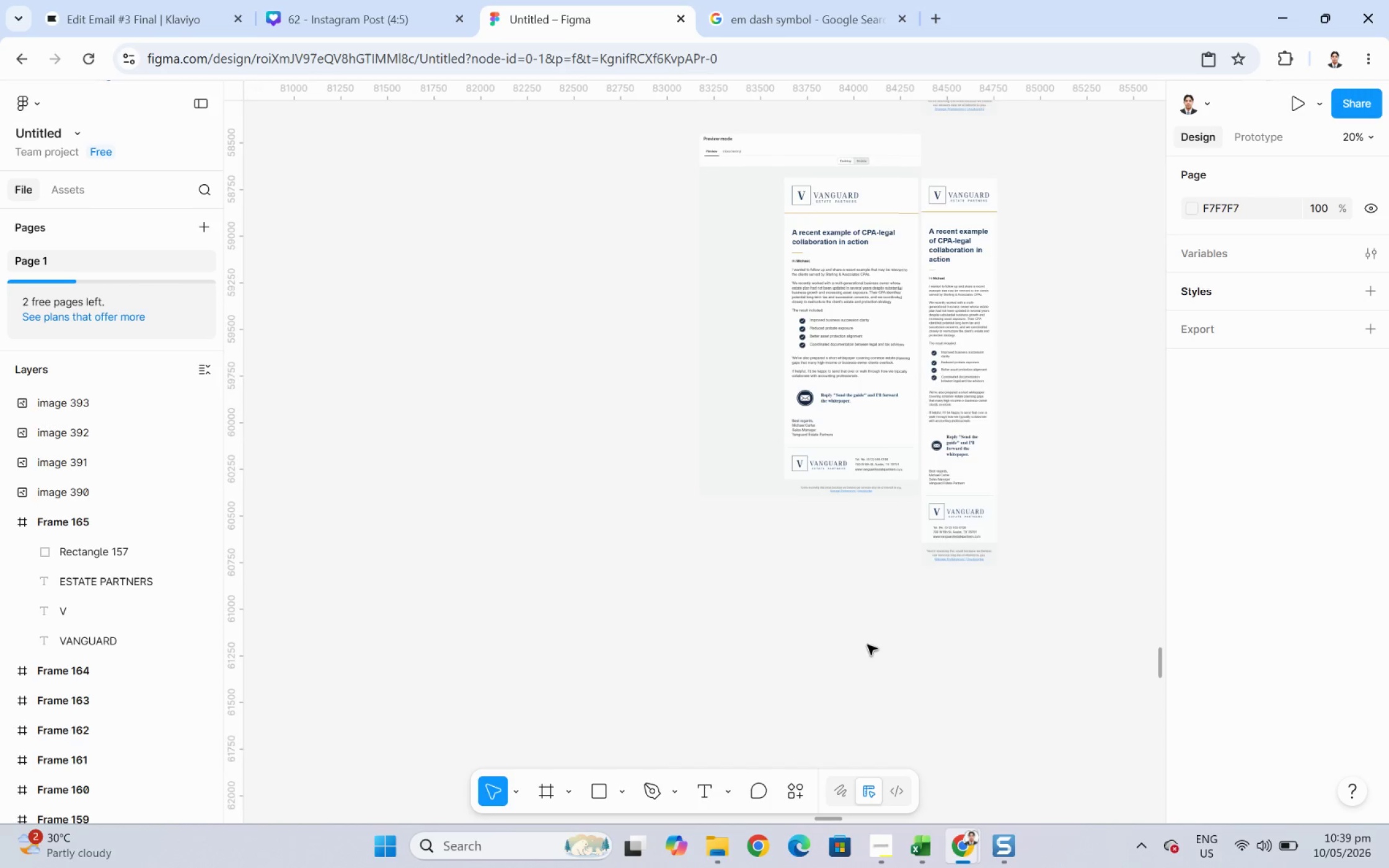 
scroll: coordinate [867, 644], scroll_direction: down, amount: 1.0
 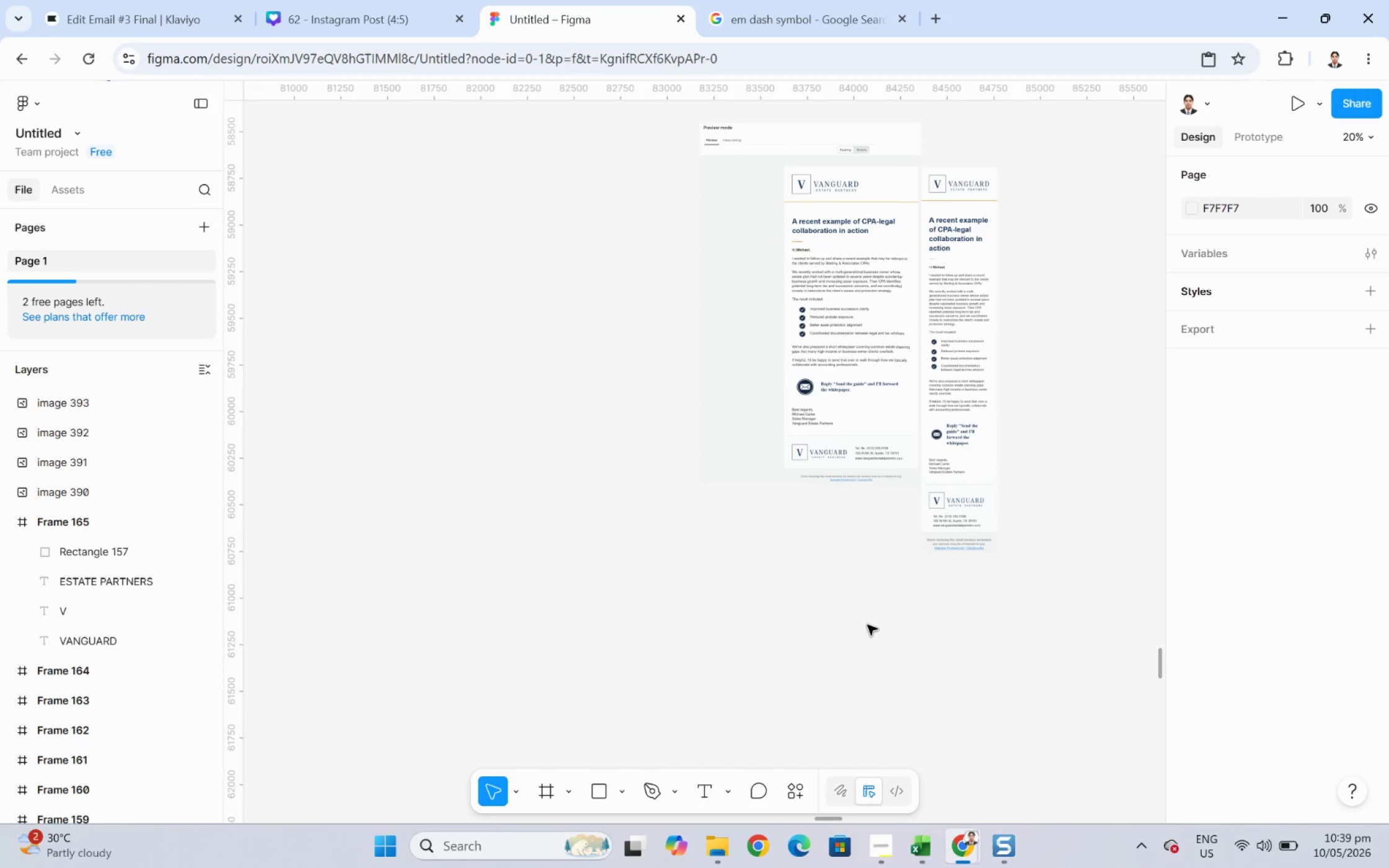 
key(Control+V)
 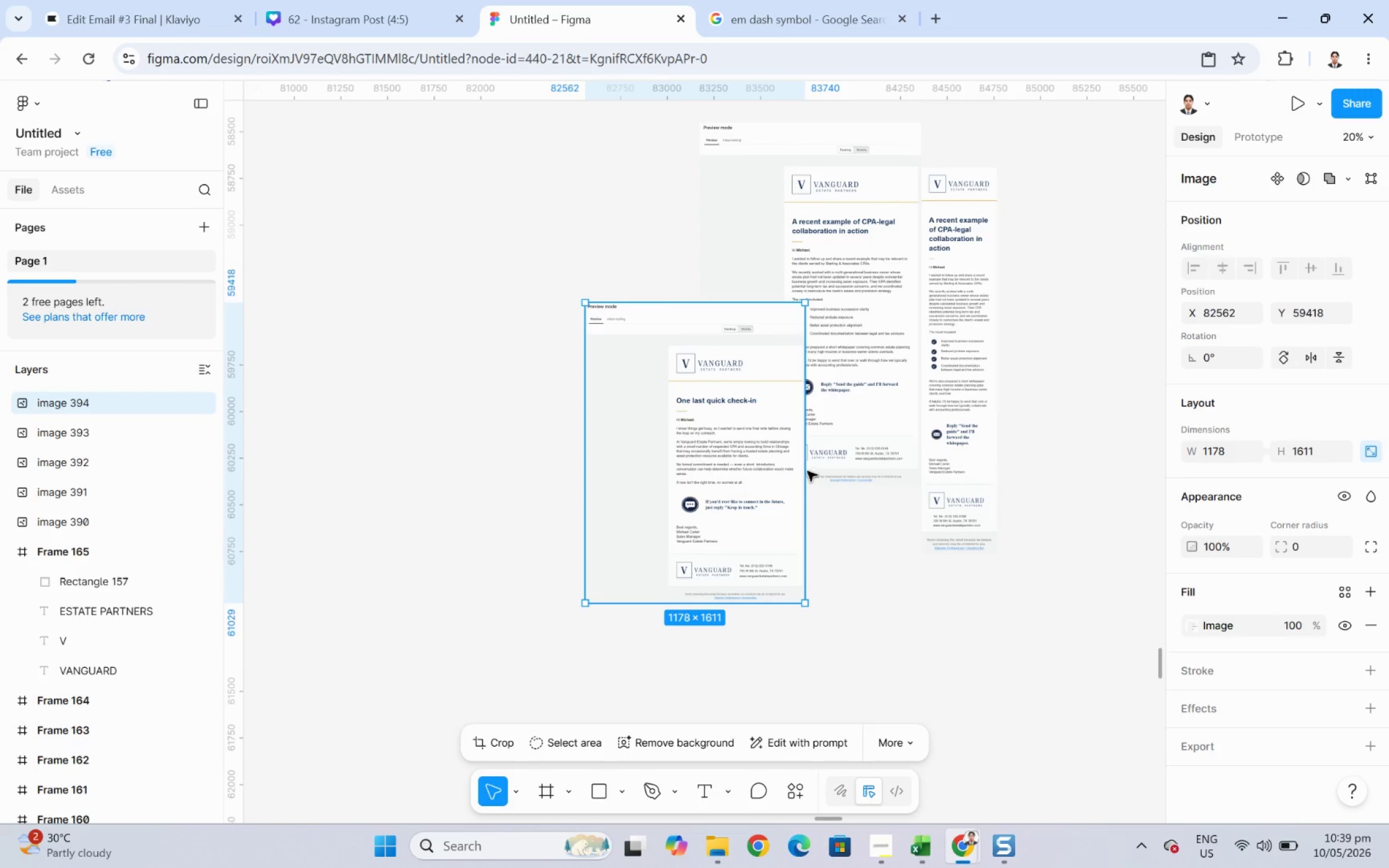 
left_click_drag(start_coordinate=[743, 426], to_coordinate=[837, 662])
 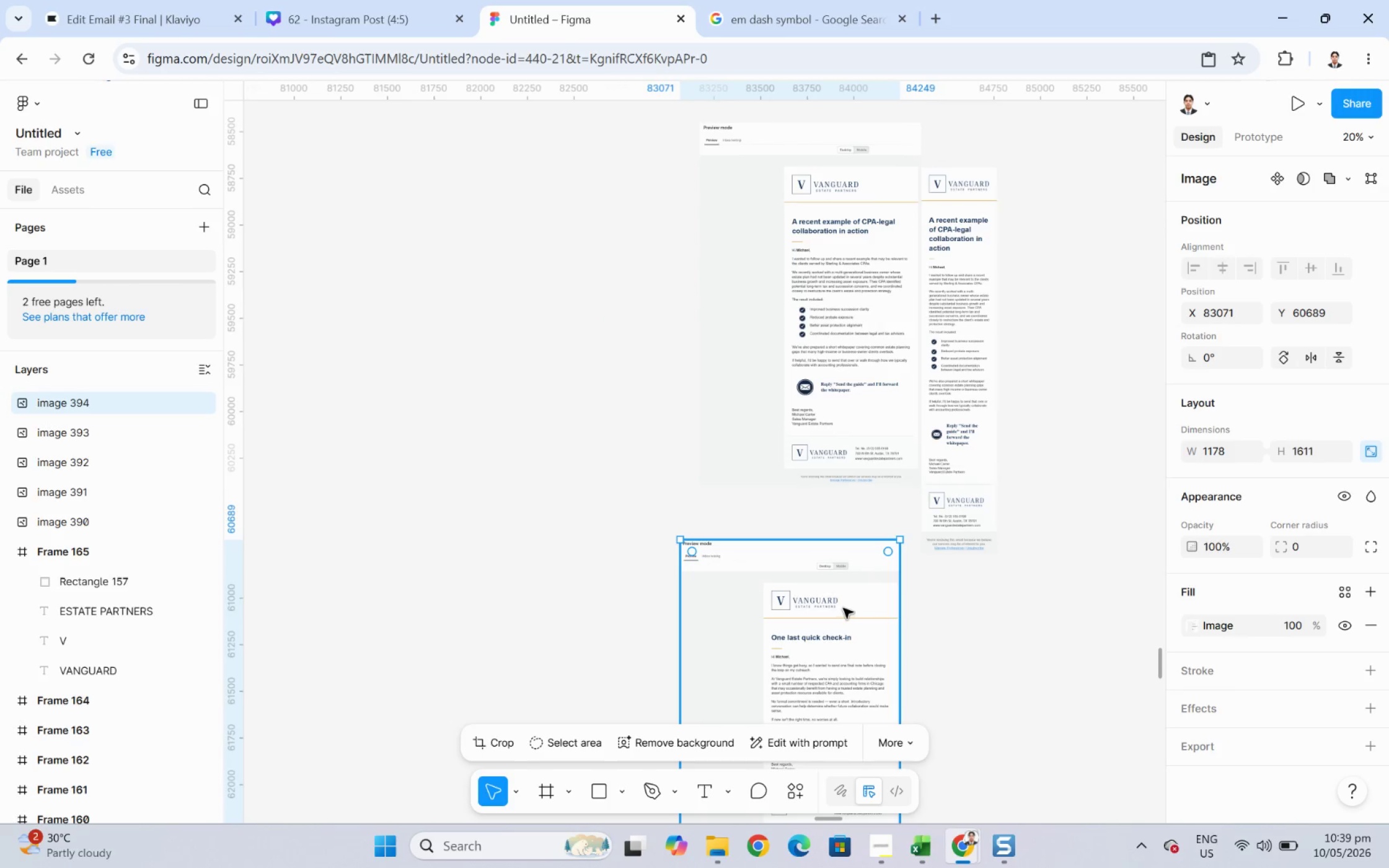 
left_click_drag(start_coordinate=[842, 608], to_coordinate=[862, 662])
 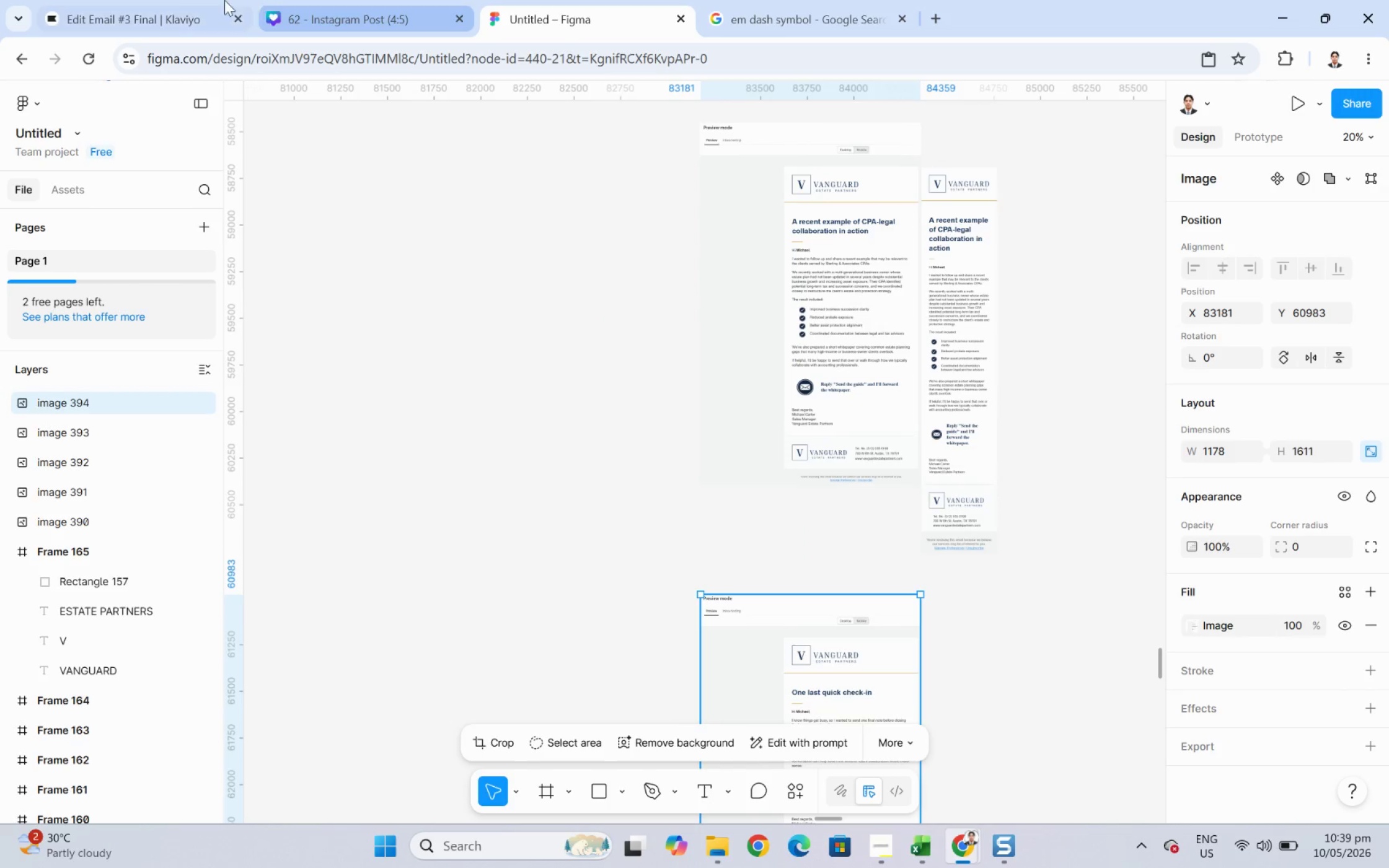 
left_click([104, 0])
 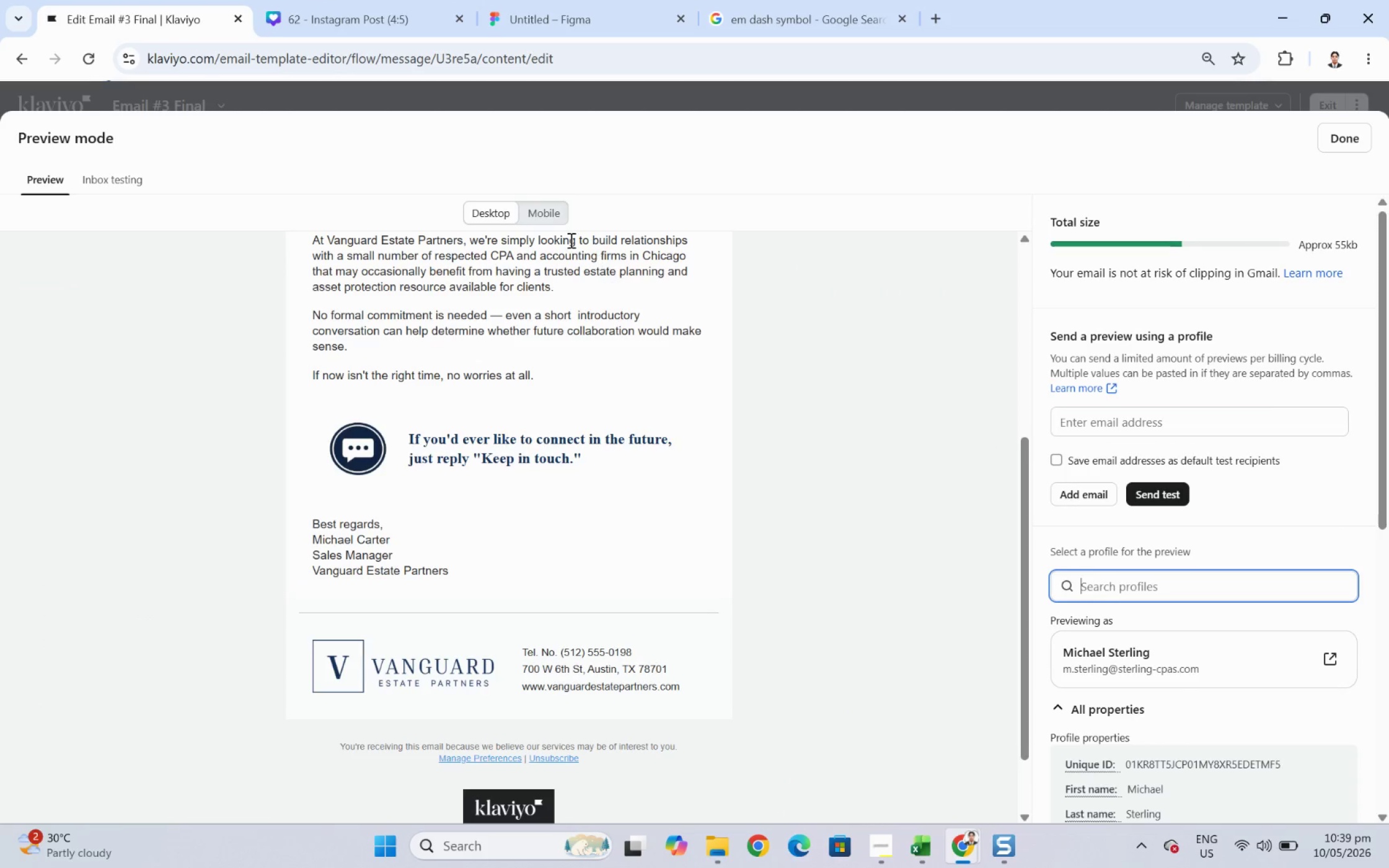 
left_click([554, 217])
 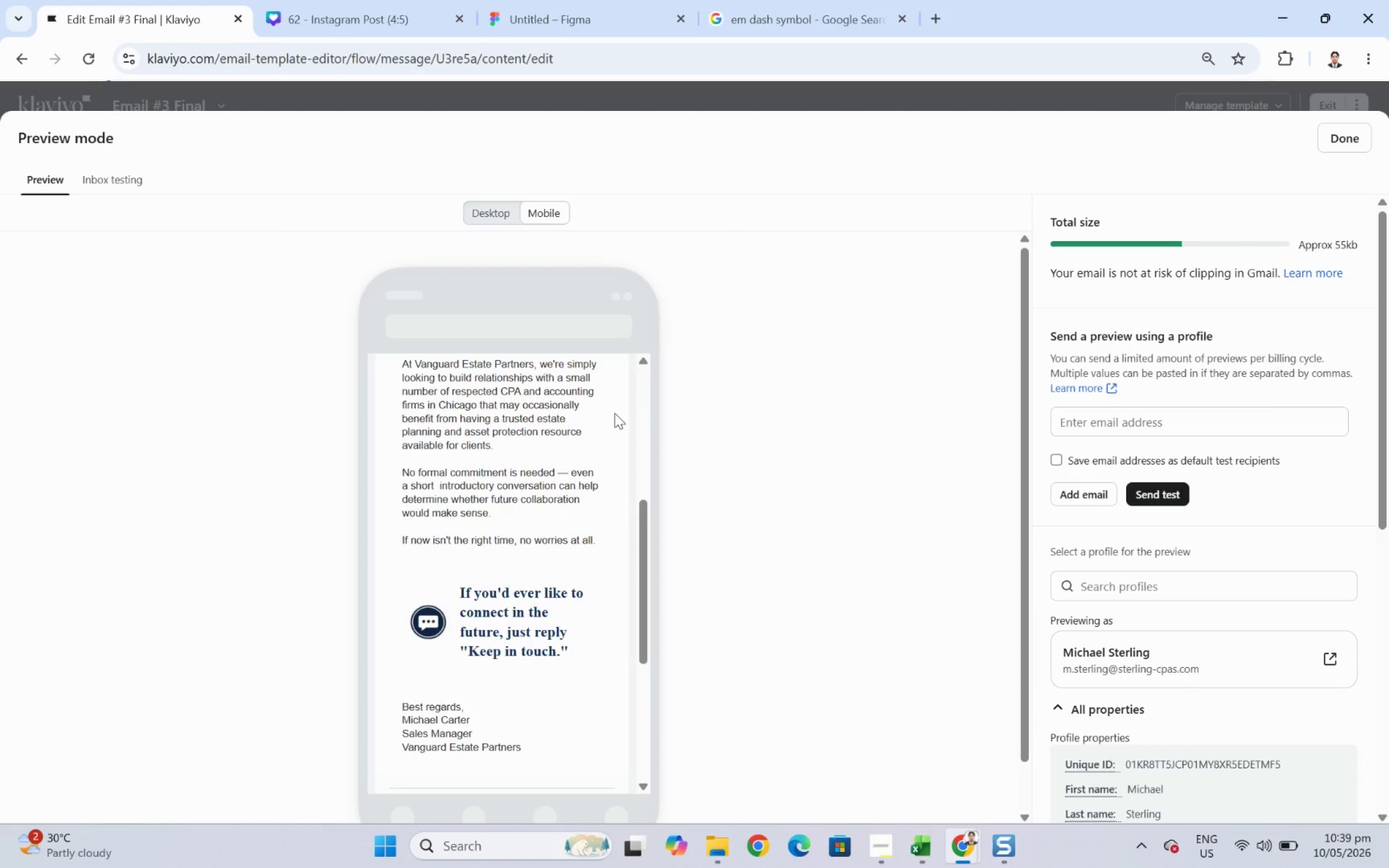 
scroll: coordinate [587, 505], scroll_direction: up, amount: 9.0
 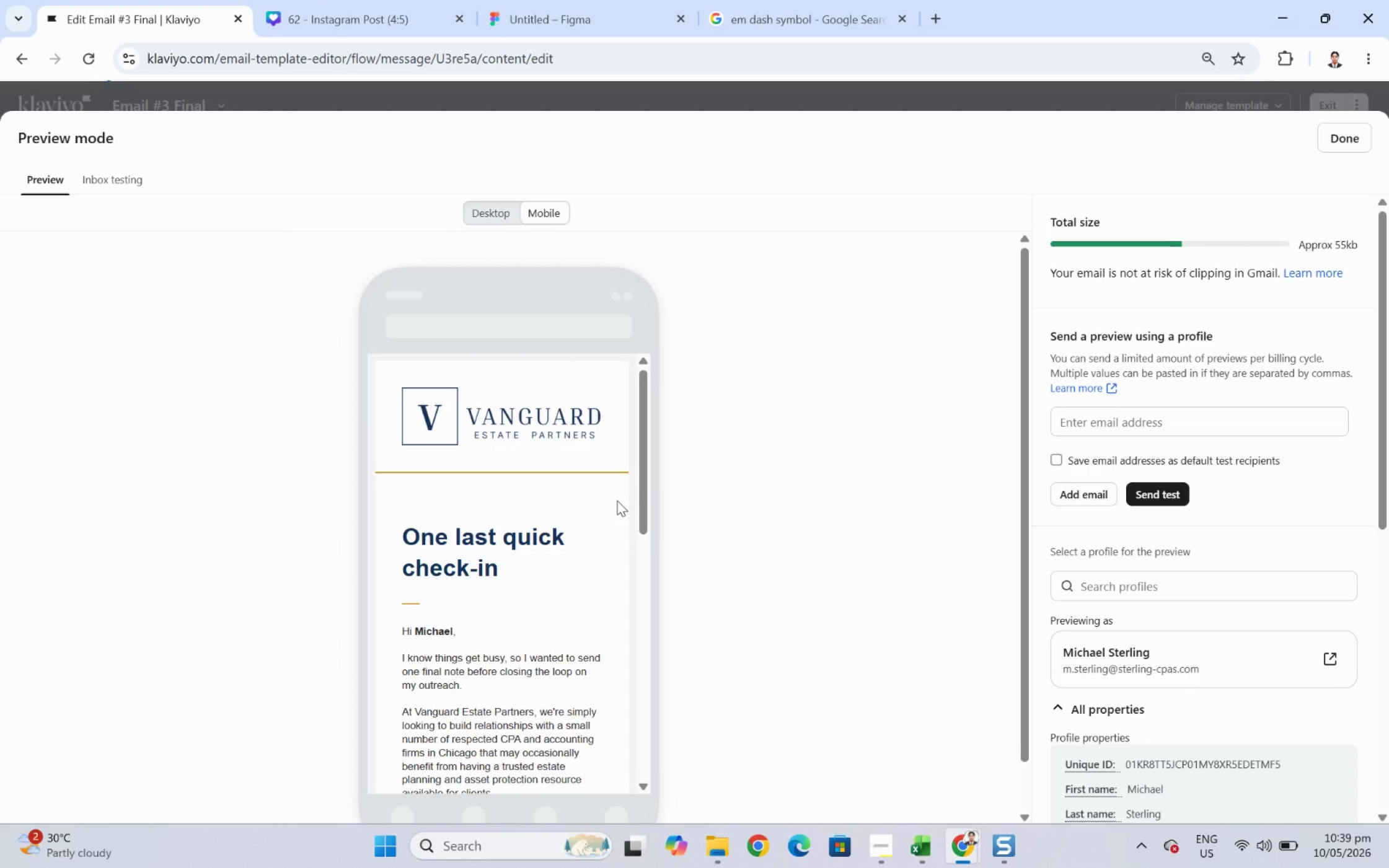 
key(F12)
 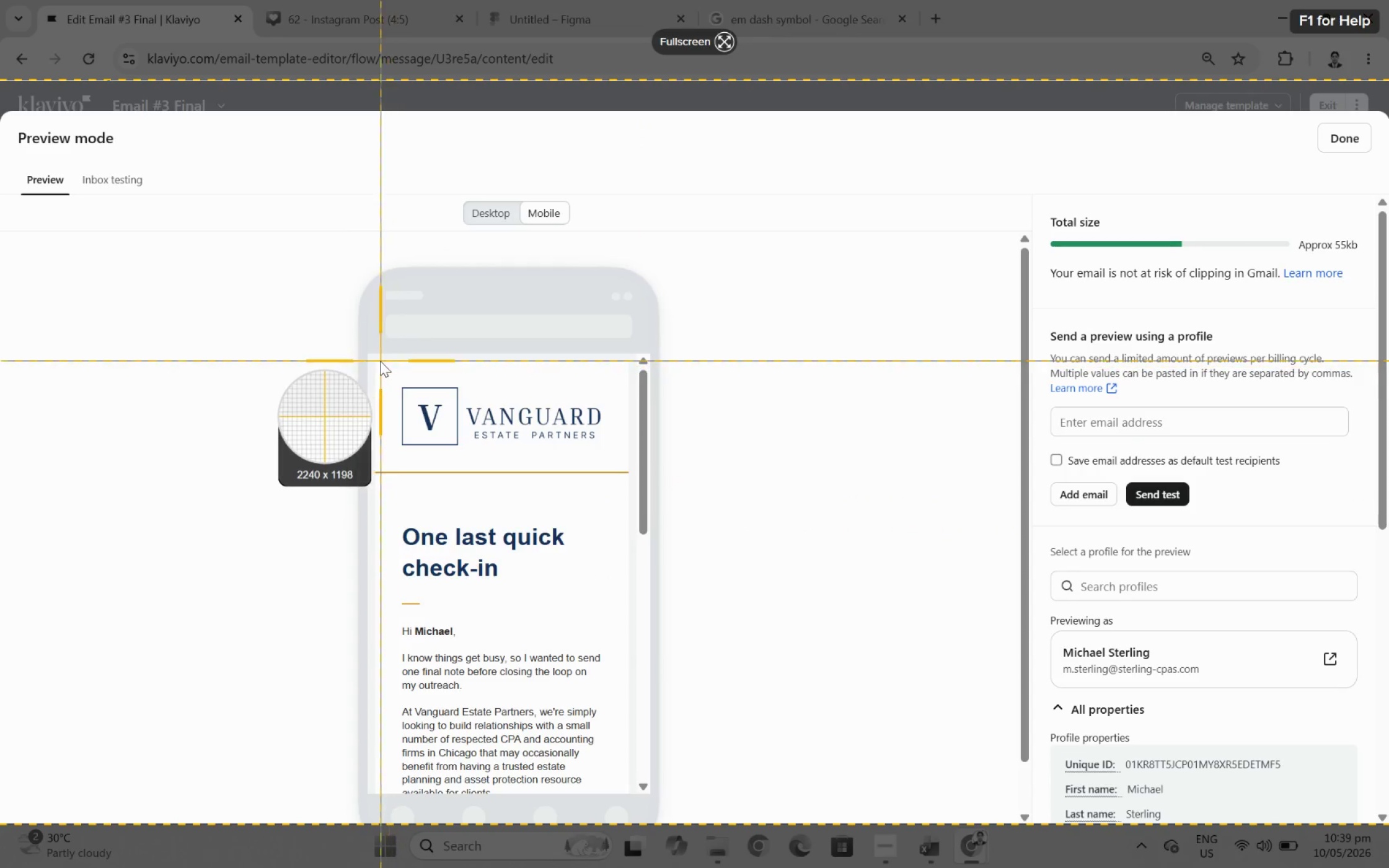 
left_click_drag(start_coordinate=[373, 361], to_coordinate=[630, 785])
 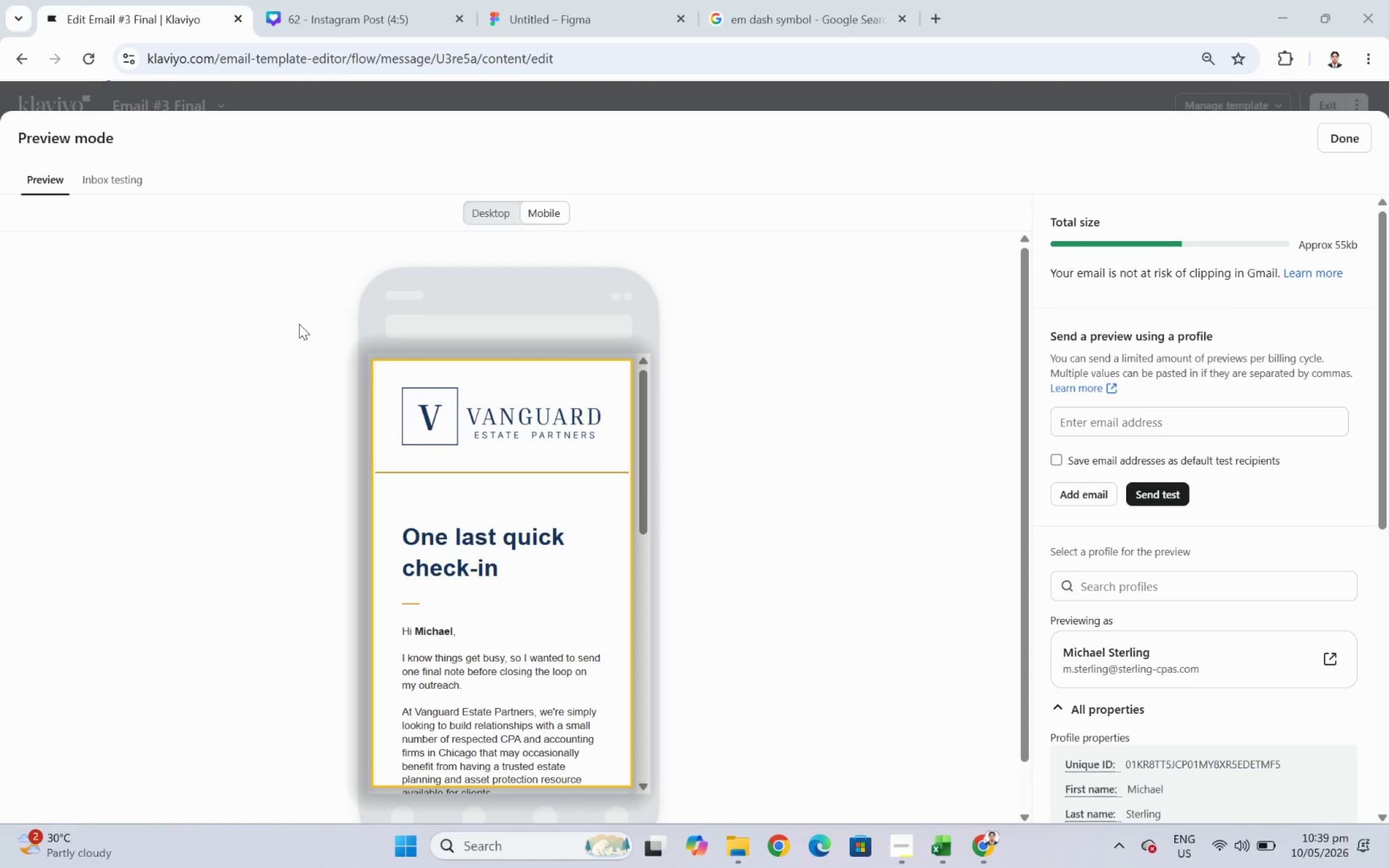 
wait(5.74)
 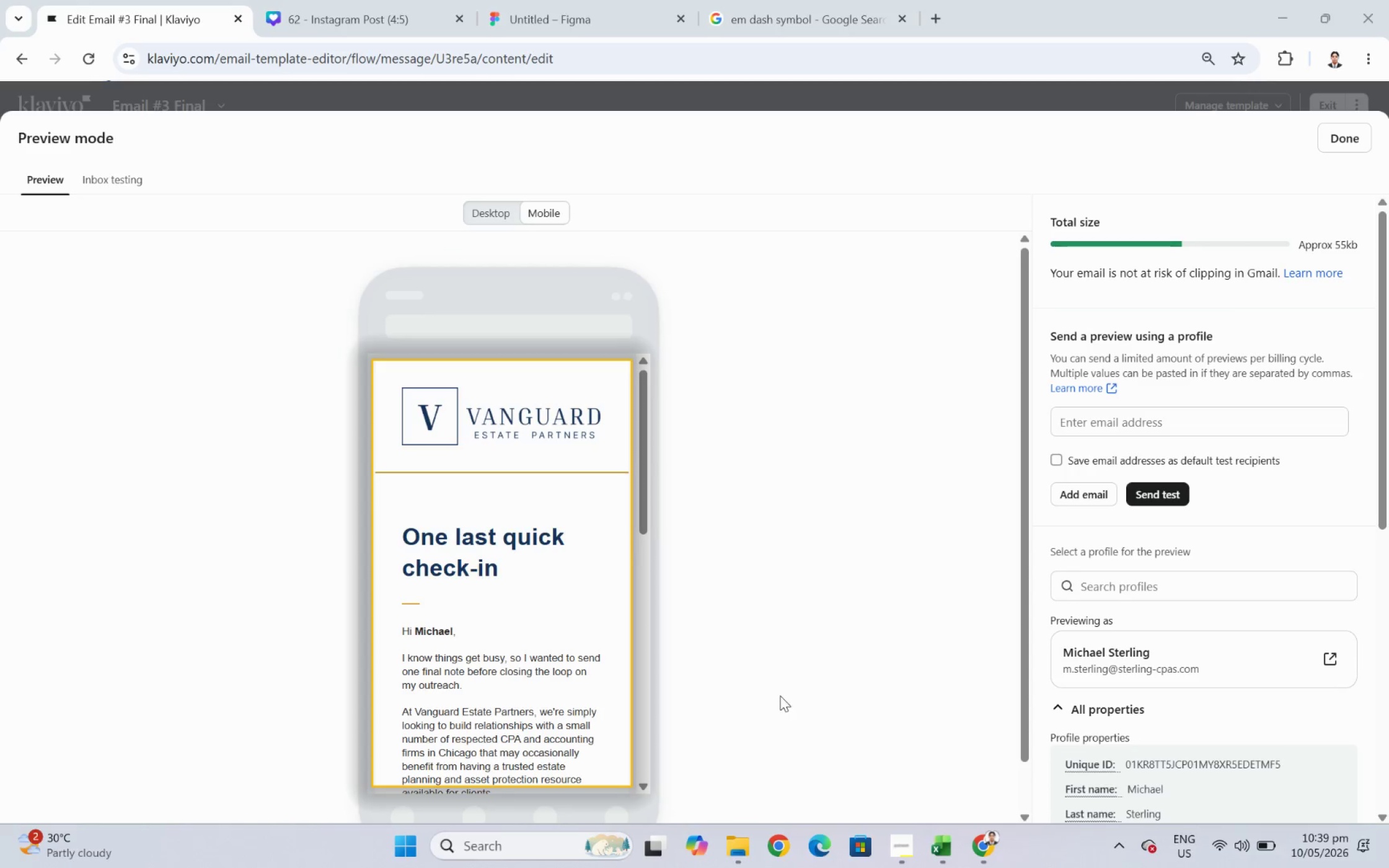 
left_click_drag(start_coordinate=[643, 418], to_coordinate=[643, 636])
 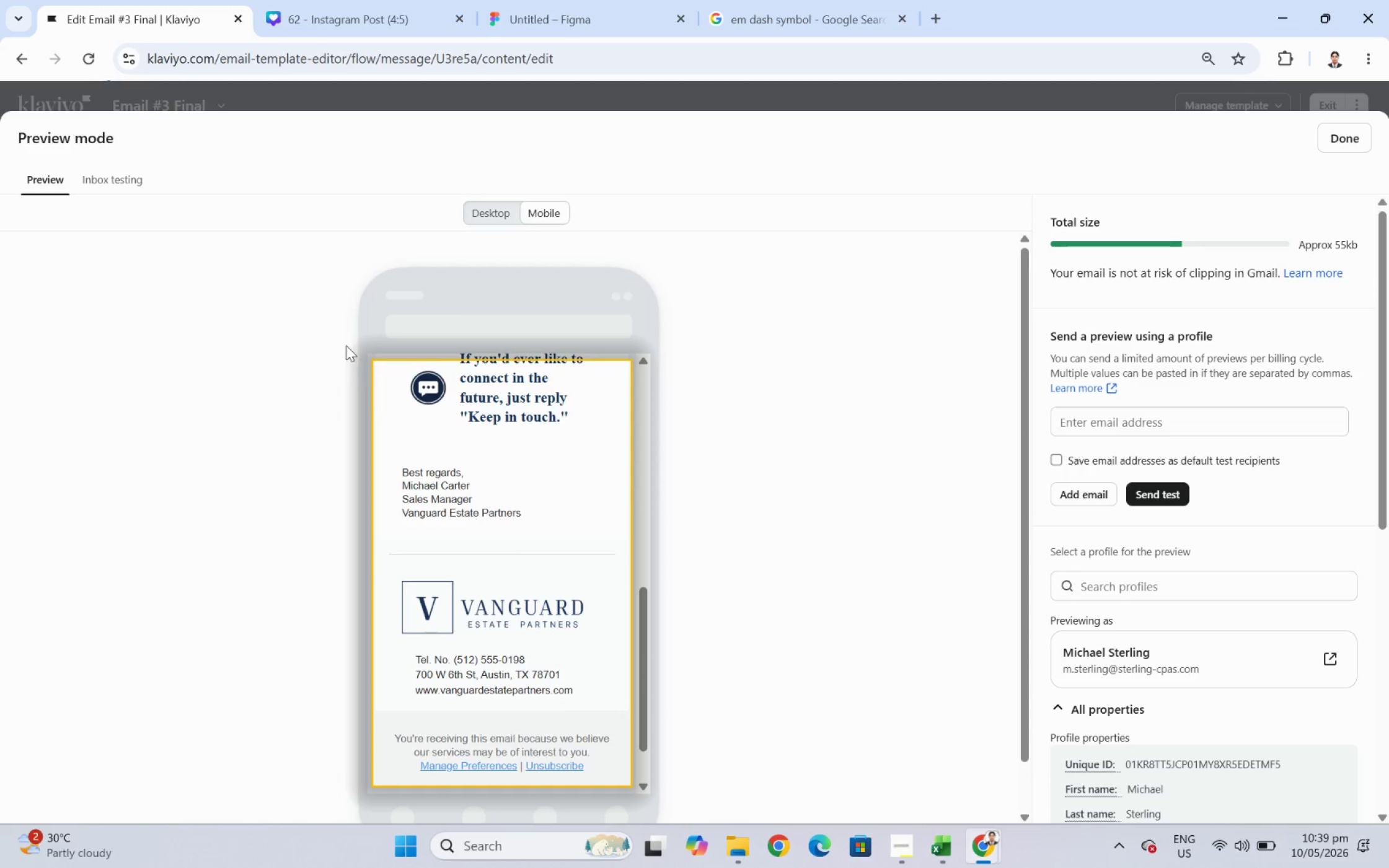 
left_click([311, 318])
 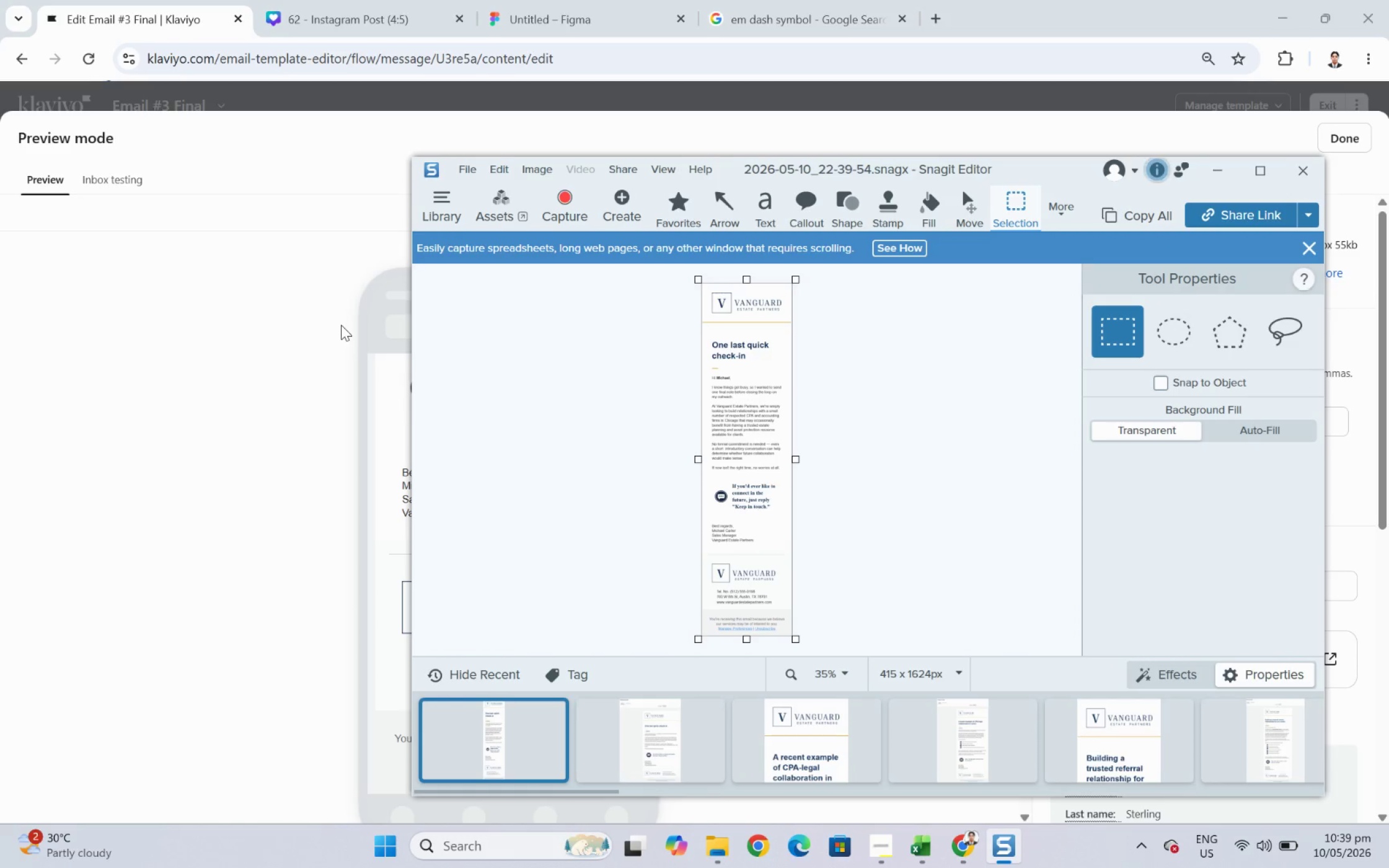 
wait(6.7)
 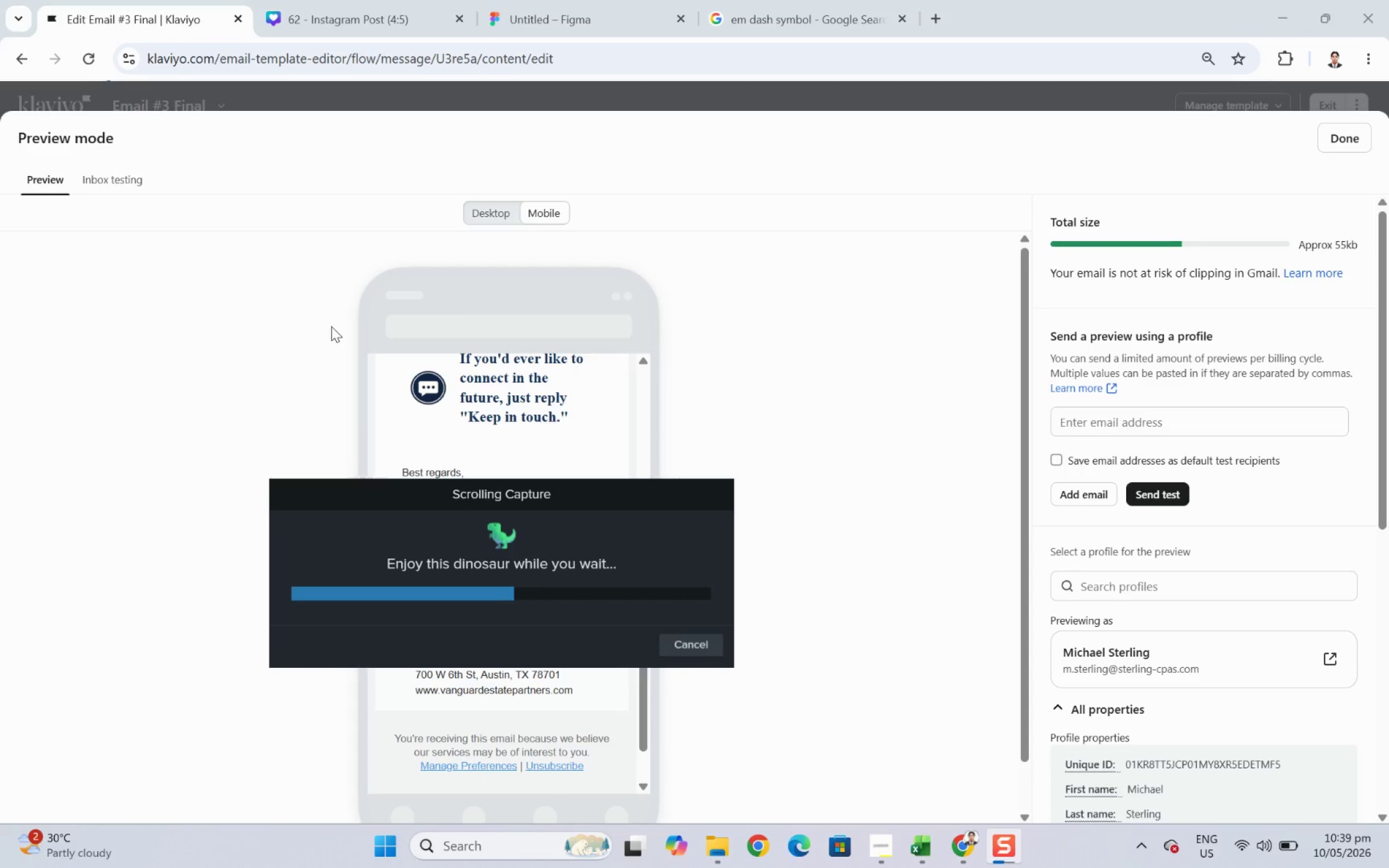 
key(Control+C)
 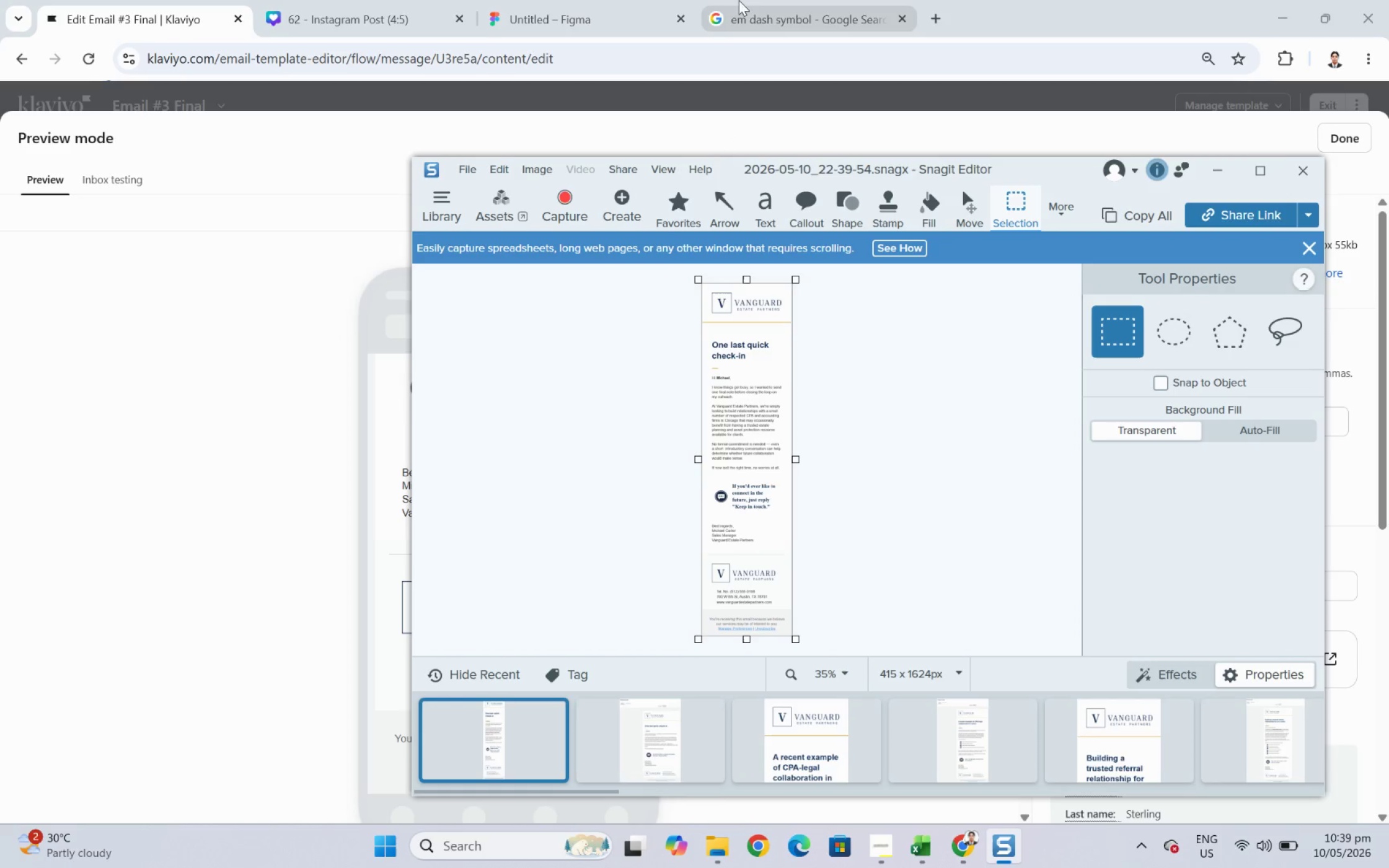 
left_click([569, 0])
 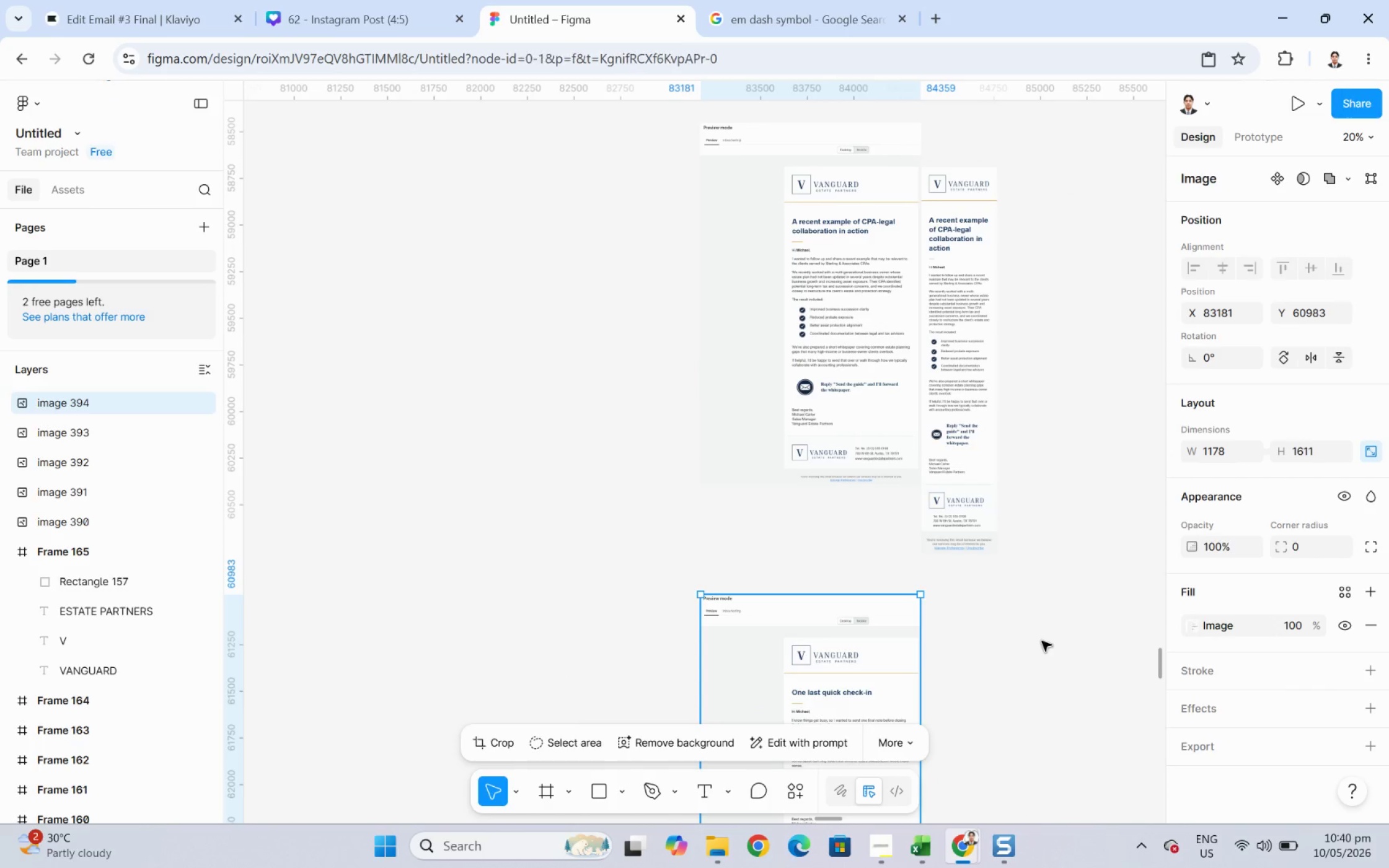 
key(Control+V)
 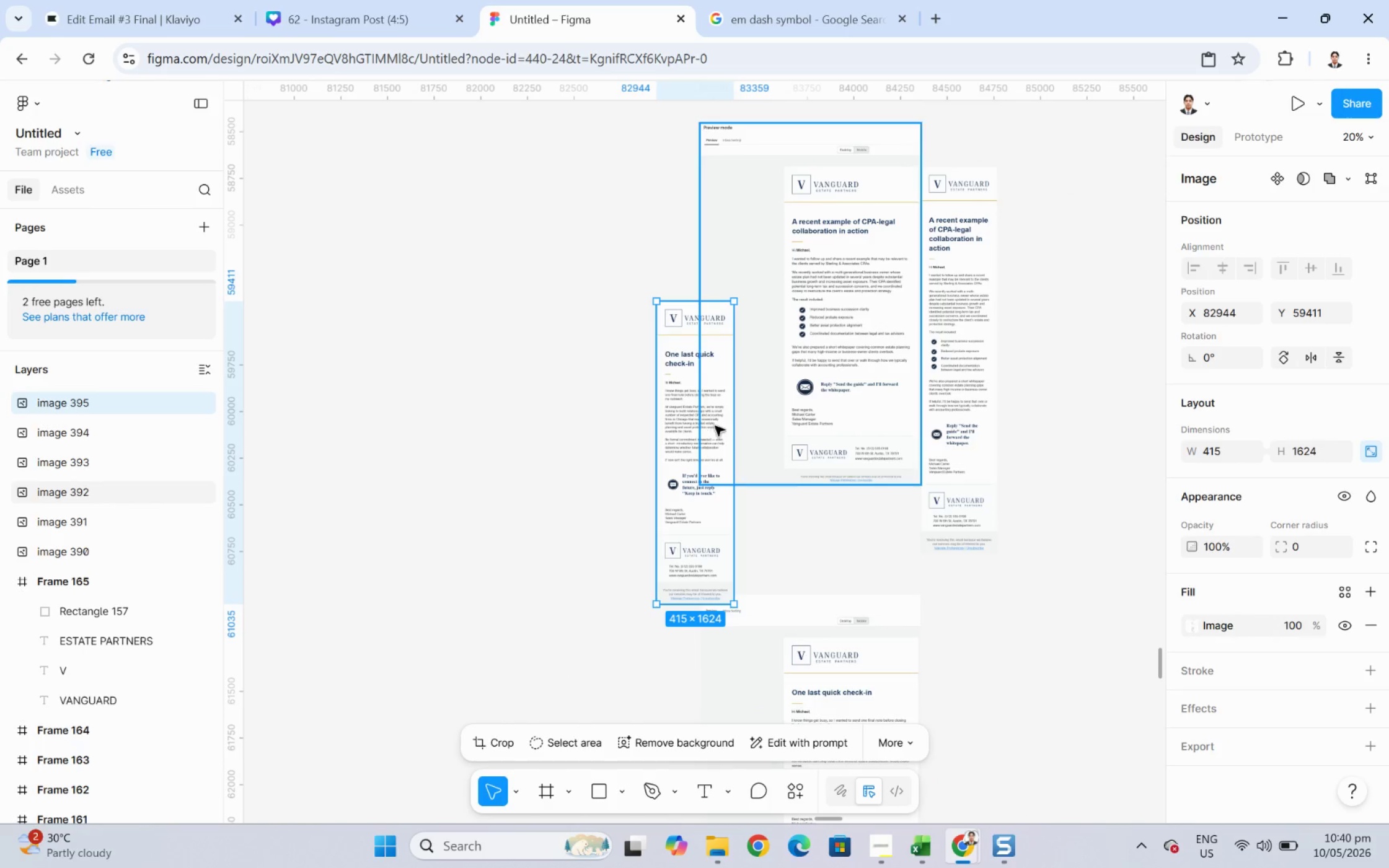 
left_click_drag(start_coordinate=[683, 404], to_coordinate=[950, 741])
 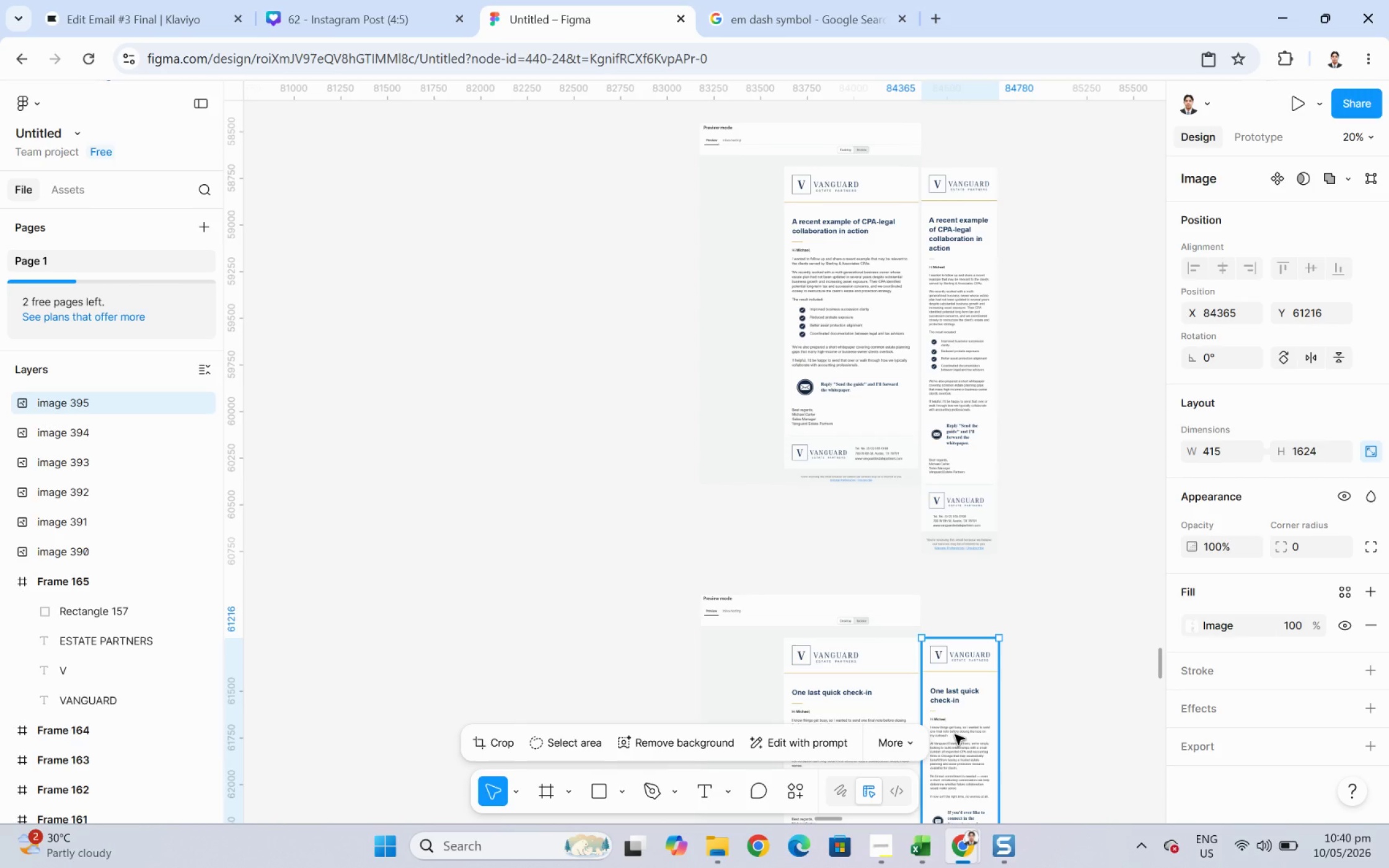 
wait(11.12)
 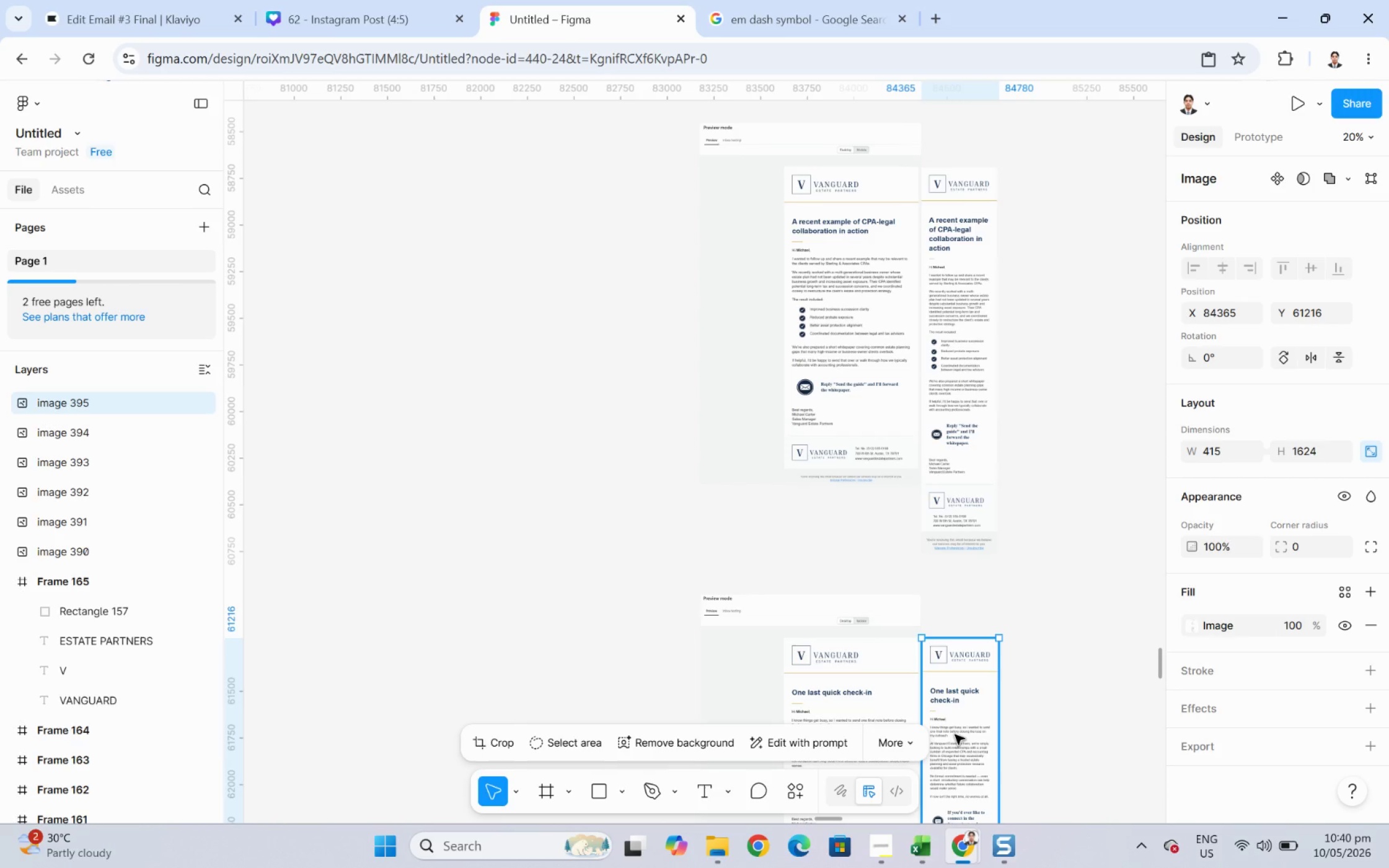 
scroll: coordinate [1027, 605], scroll_direction: down, amount: 7.0
 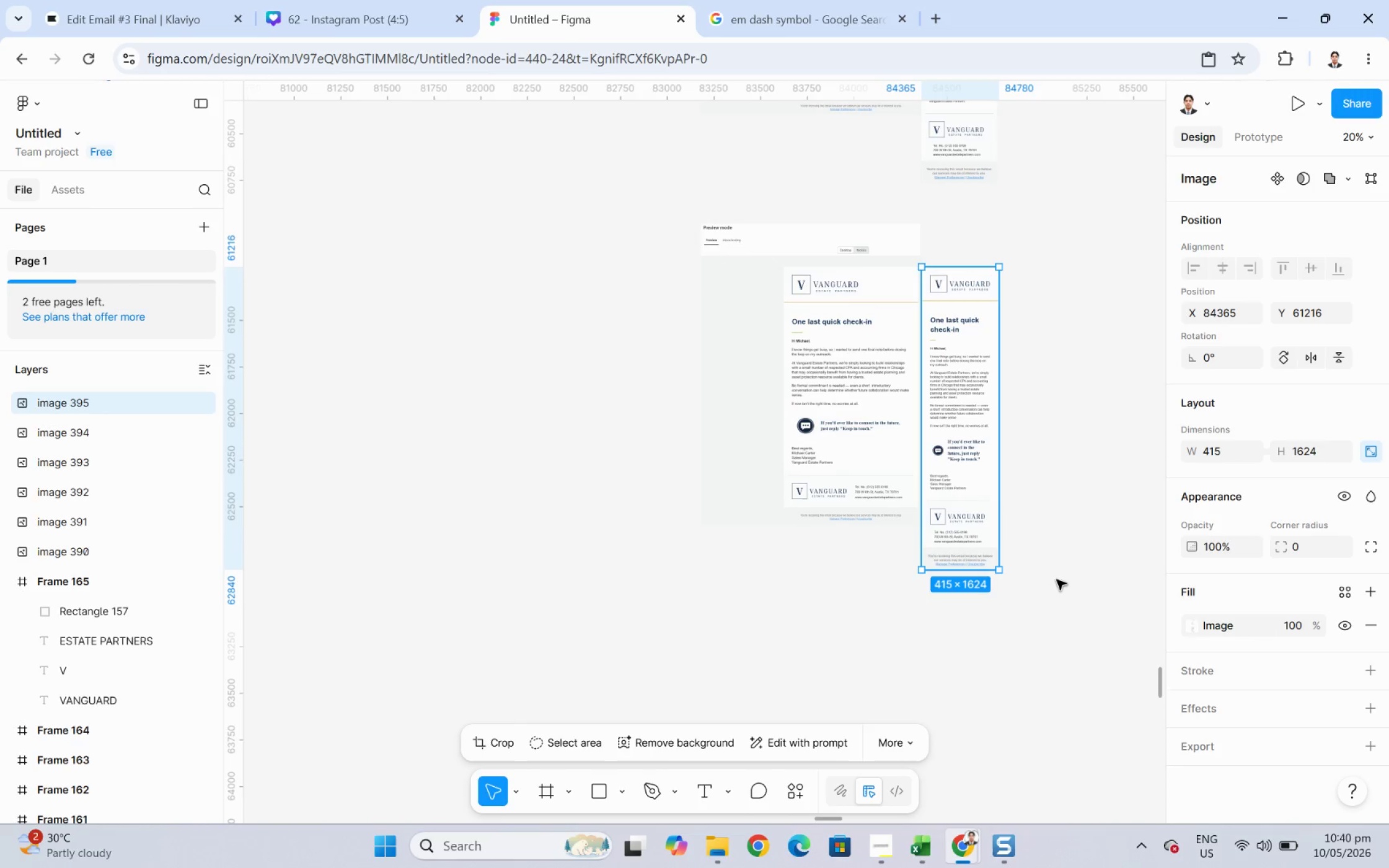 
left_click([1058, 579])
 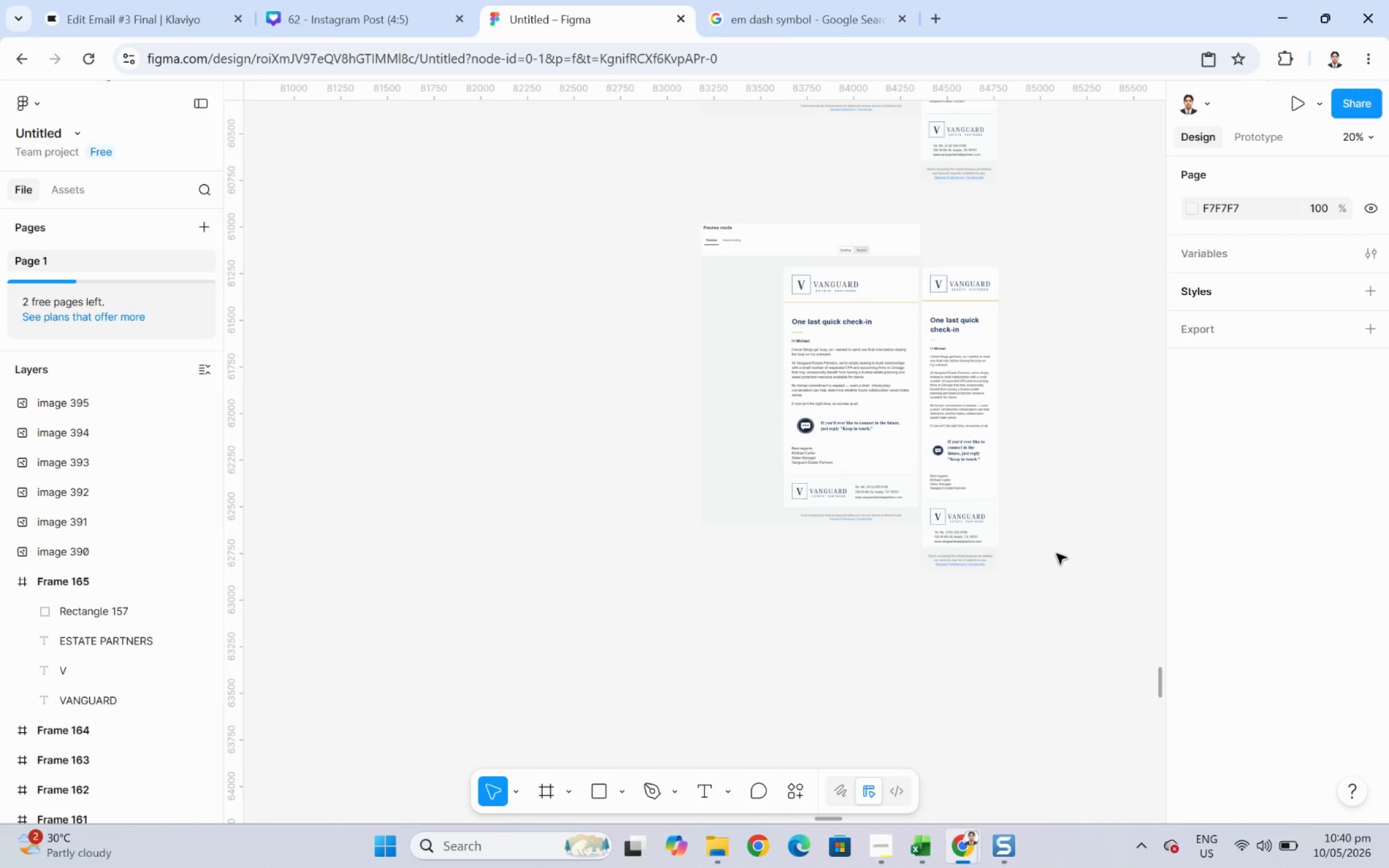 
scroll: coordinate [1026, 515], scroll_direction: up, amount: 14.0
 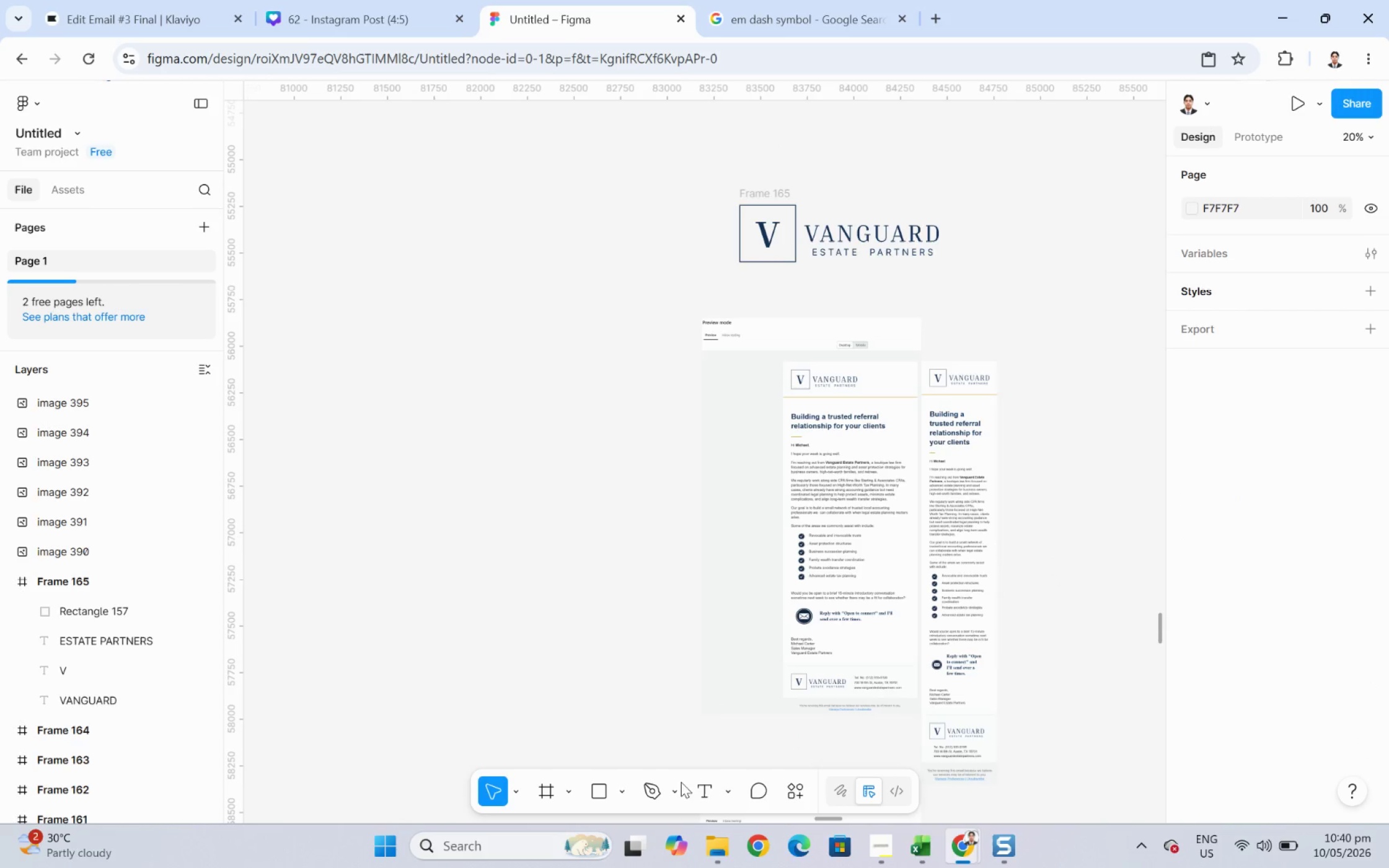 
left_click([704, 784])
 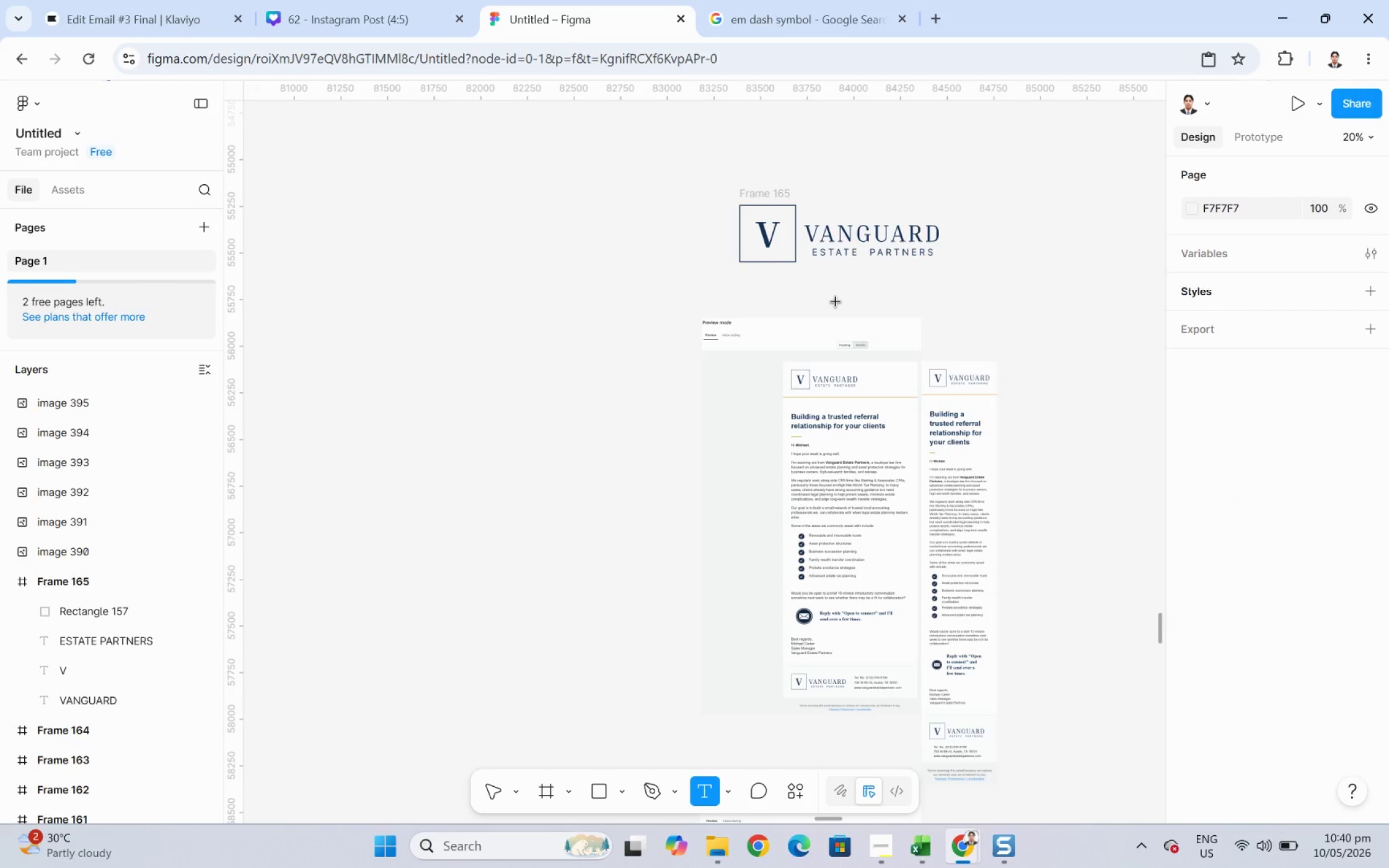 
left_click([832, 302])
 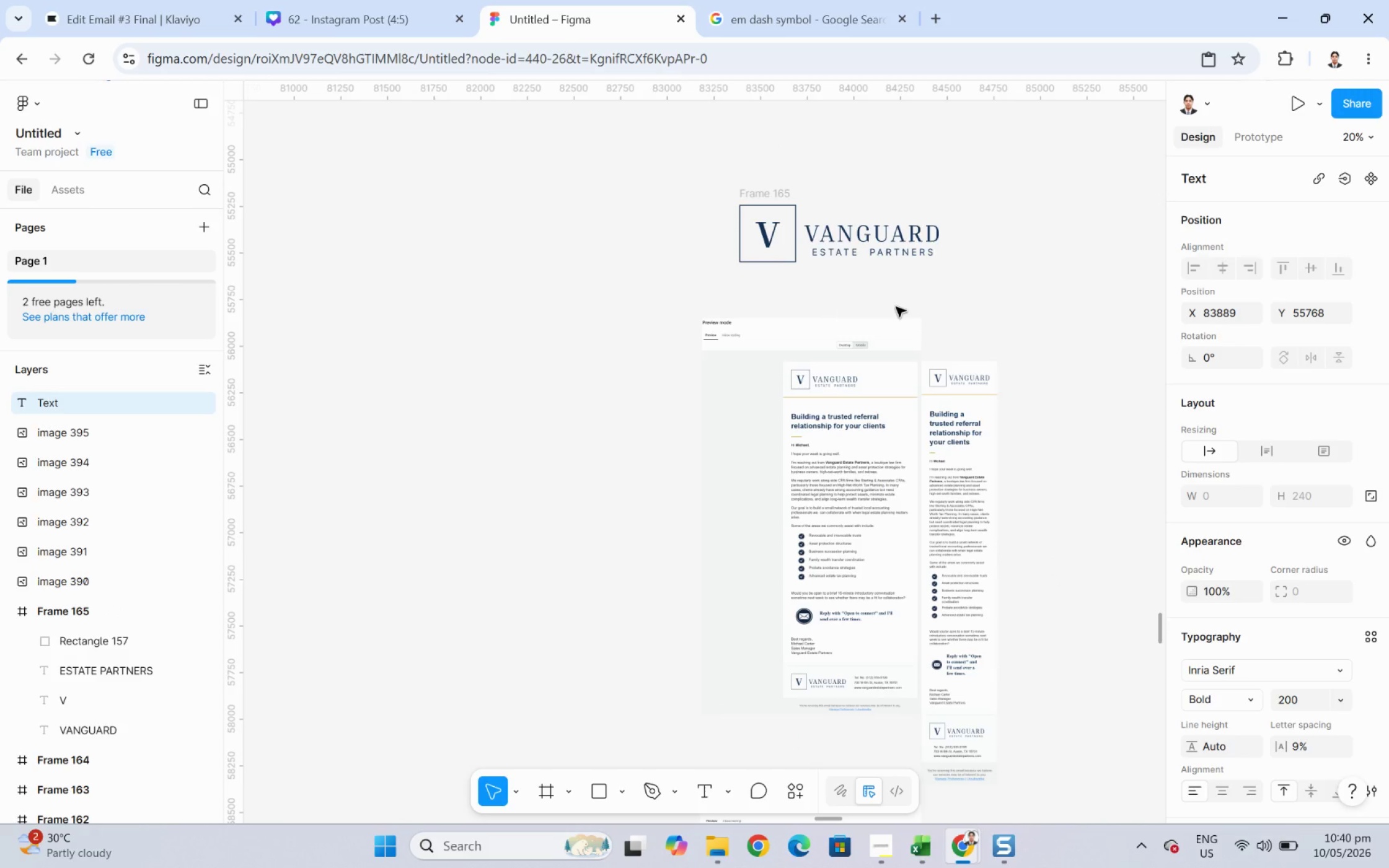 
type(EMAI)
key(Backspace)
key(Backspace)
key(Backspace)
key(Backspace)
type(Emai)
key(Backspace)
key(Backspace)
key(Backspace)
key(Backspace)
key(Backspace)
type(email 1)
 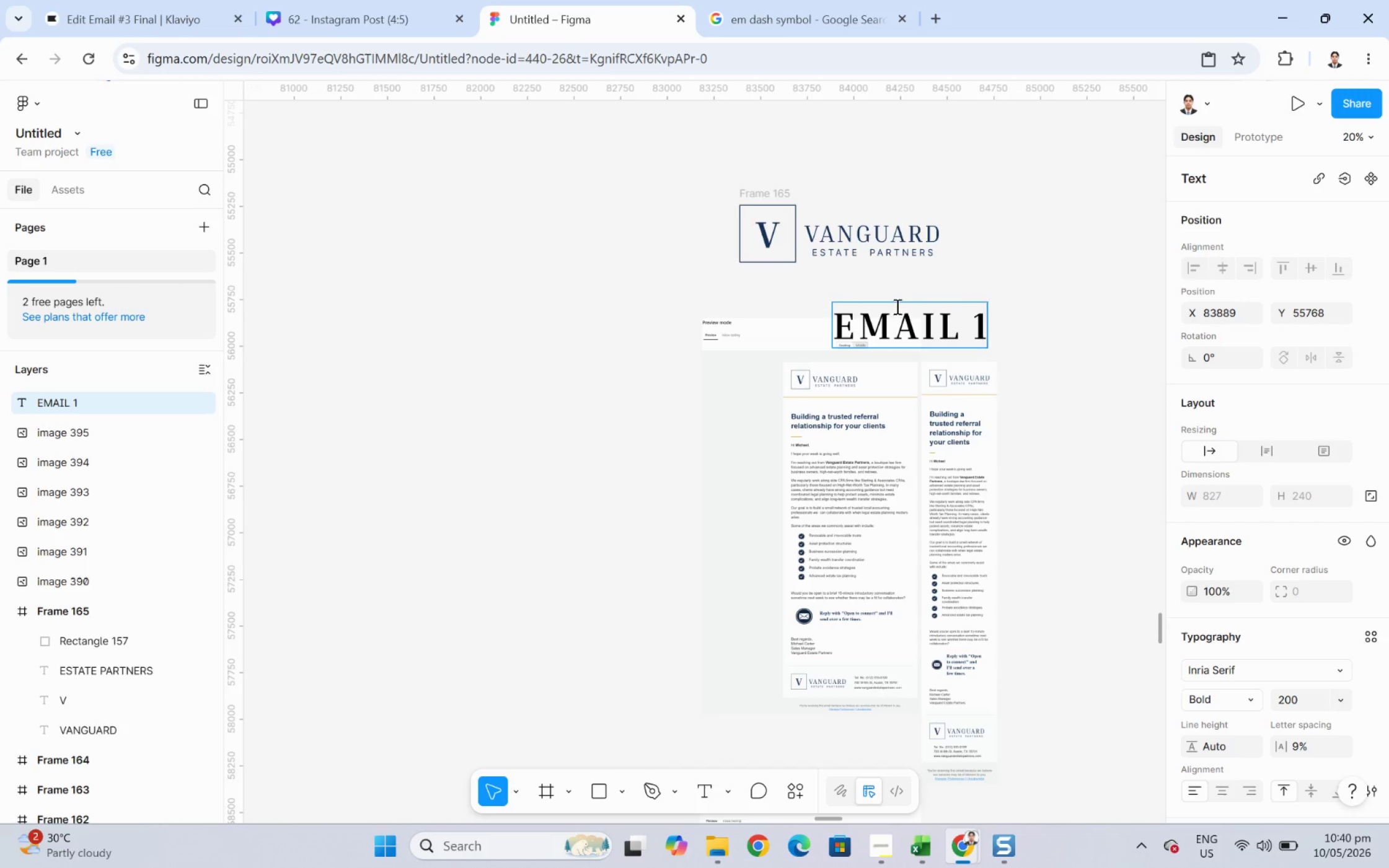 
key(Control+A)
 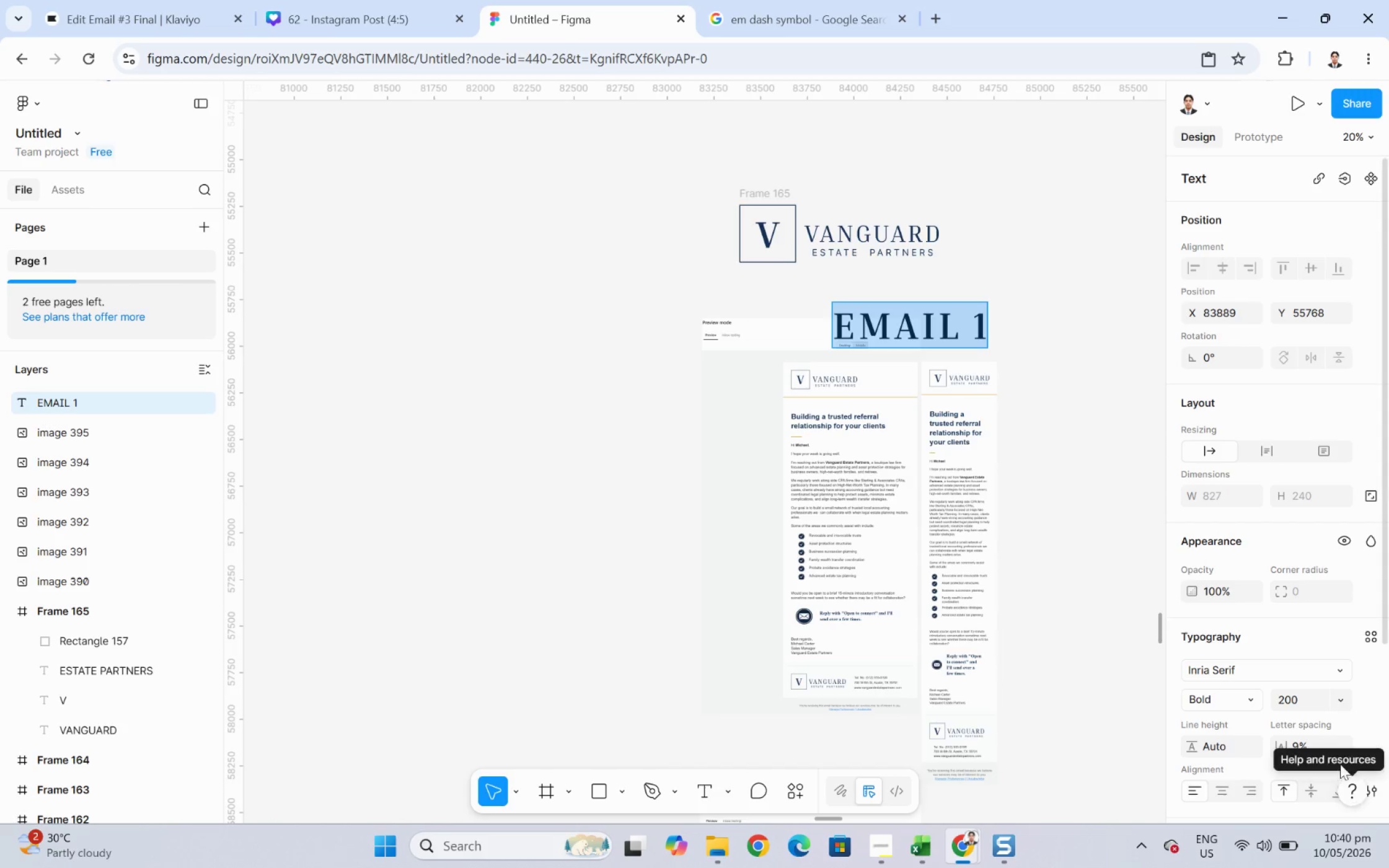 
left_click([1341, 701])
 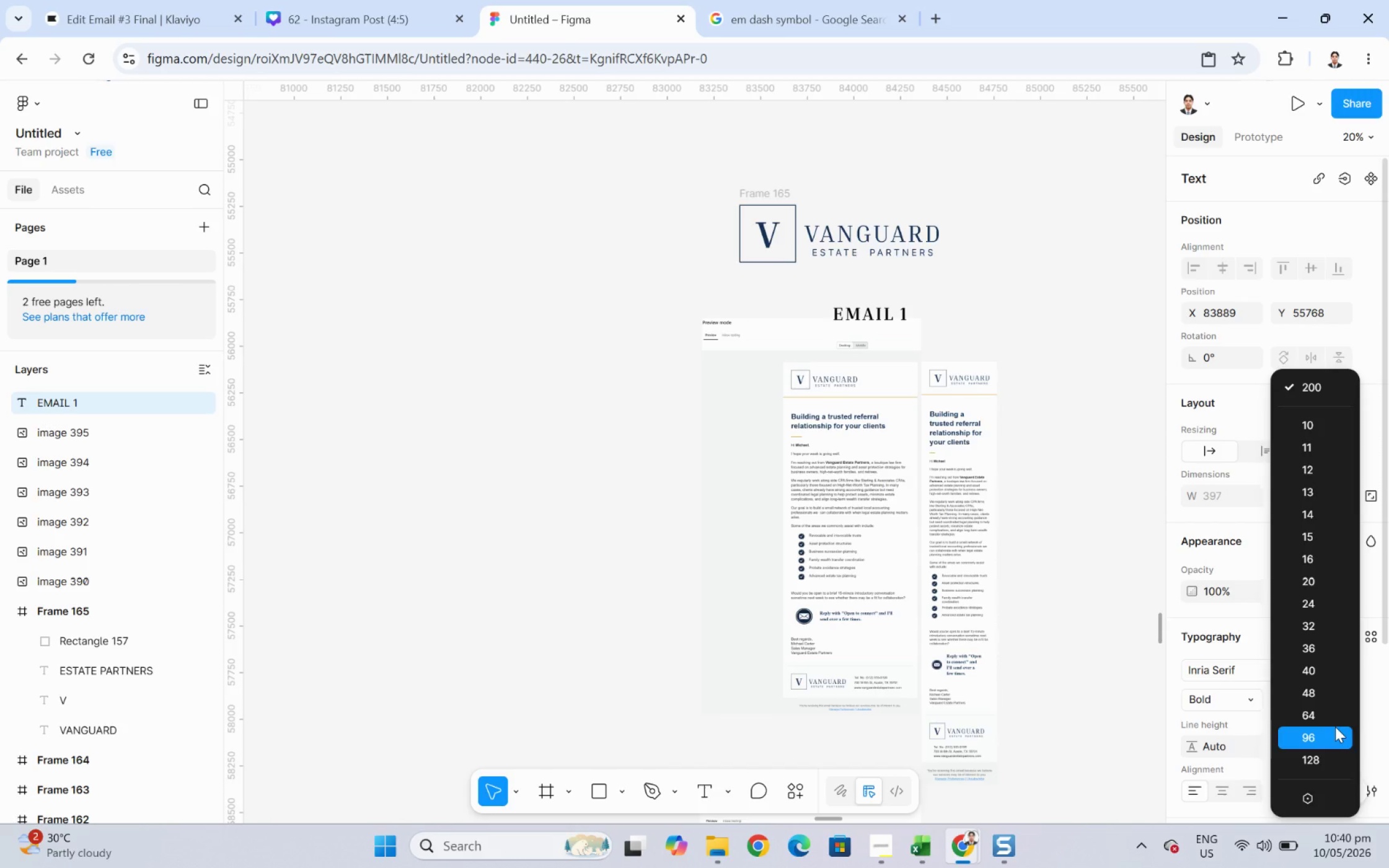 
left_click([1334, 726])
 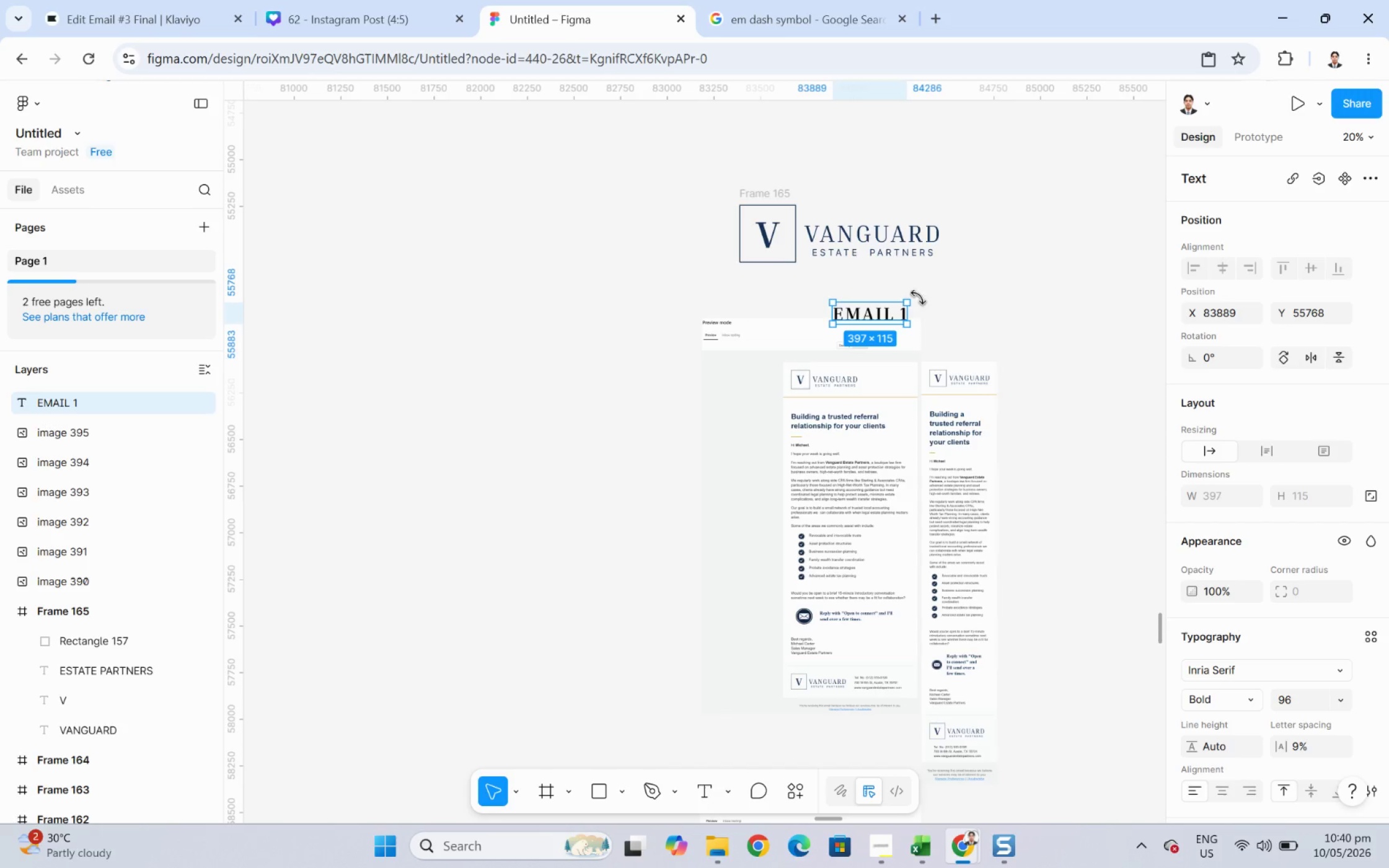 
left_click_drag(start_coordinate=[886, 320], to_coordinate=[894, 309])
 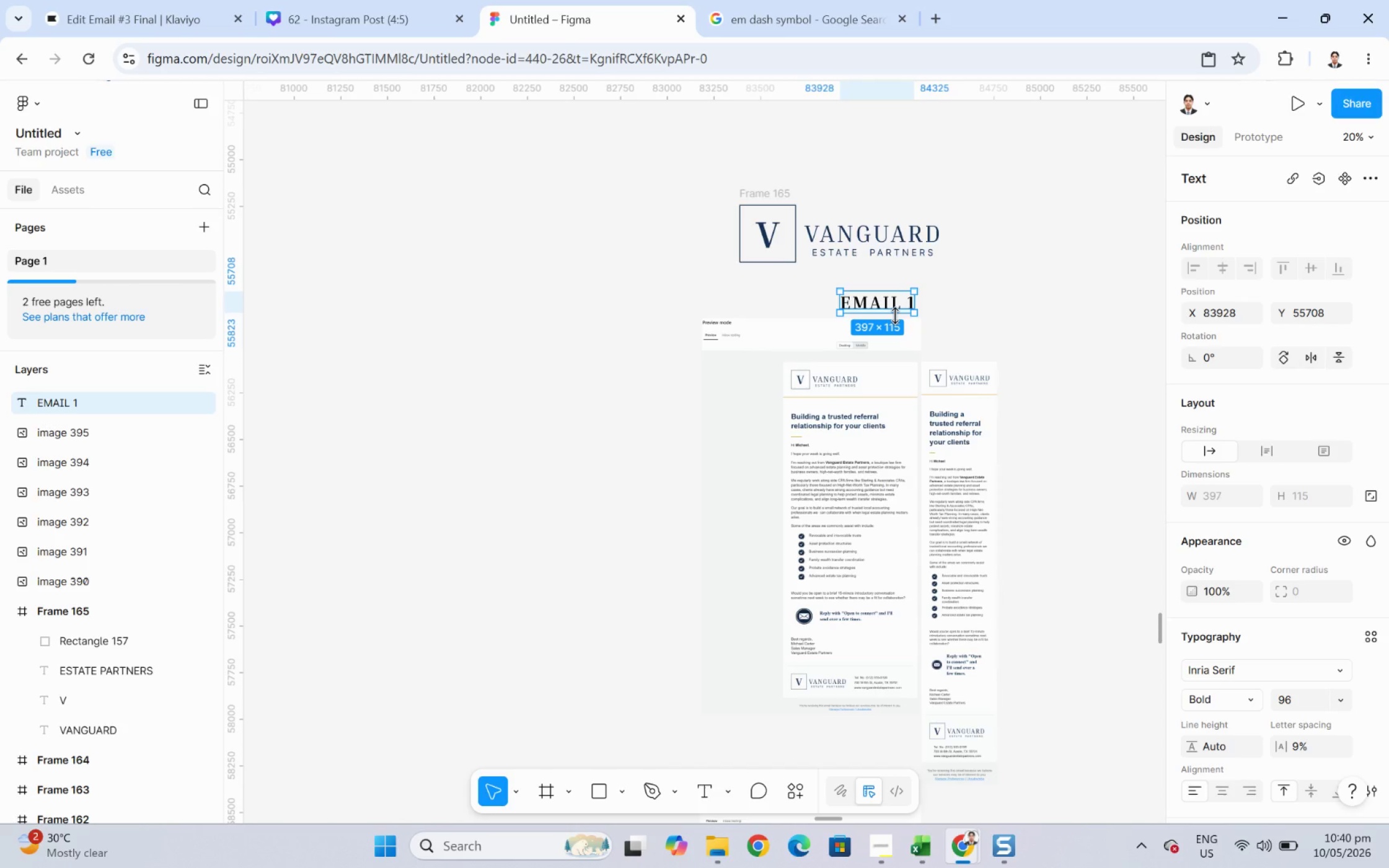 
wait(5.17)
 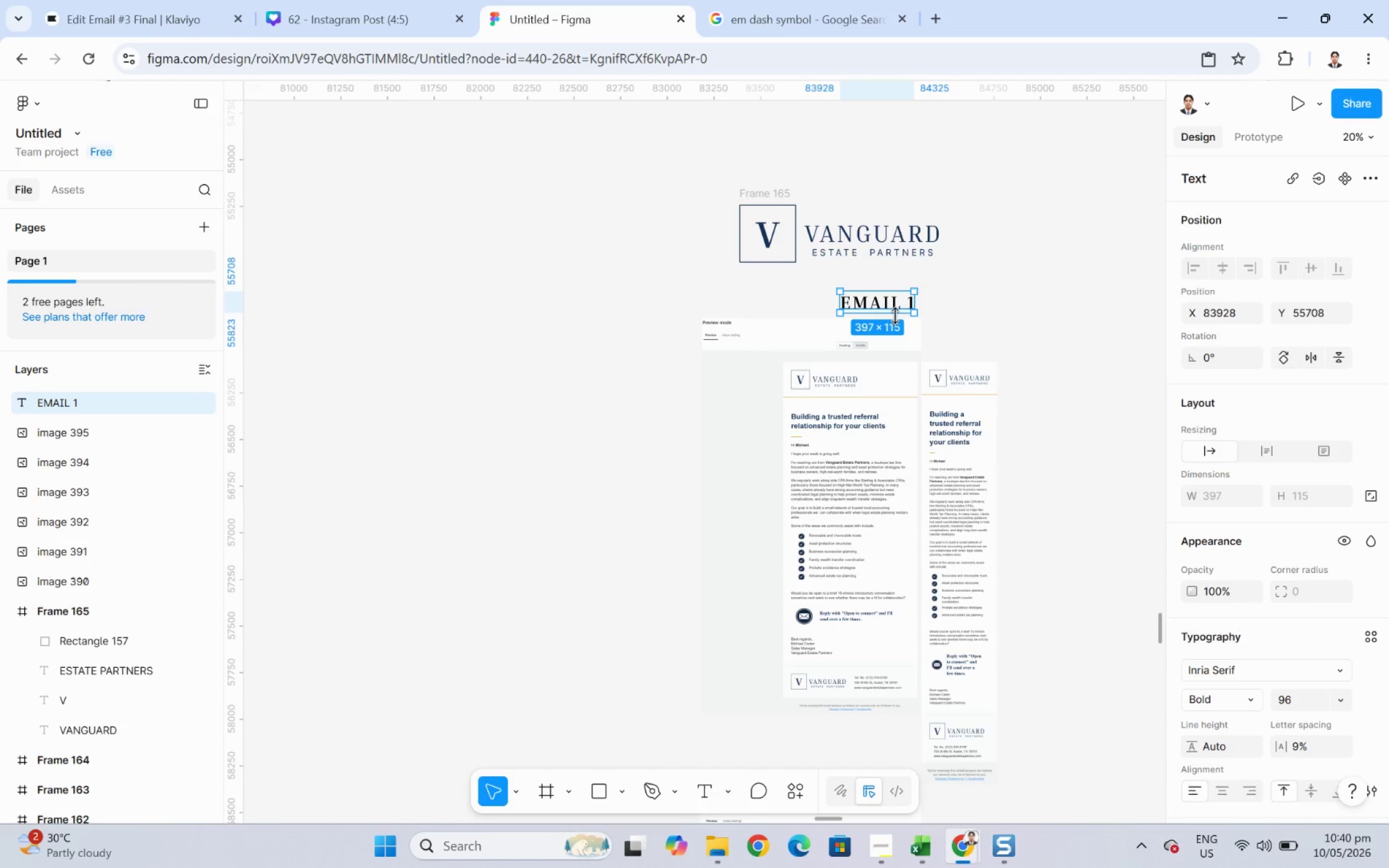 
key(Control+C)
 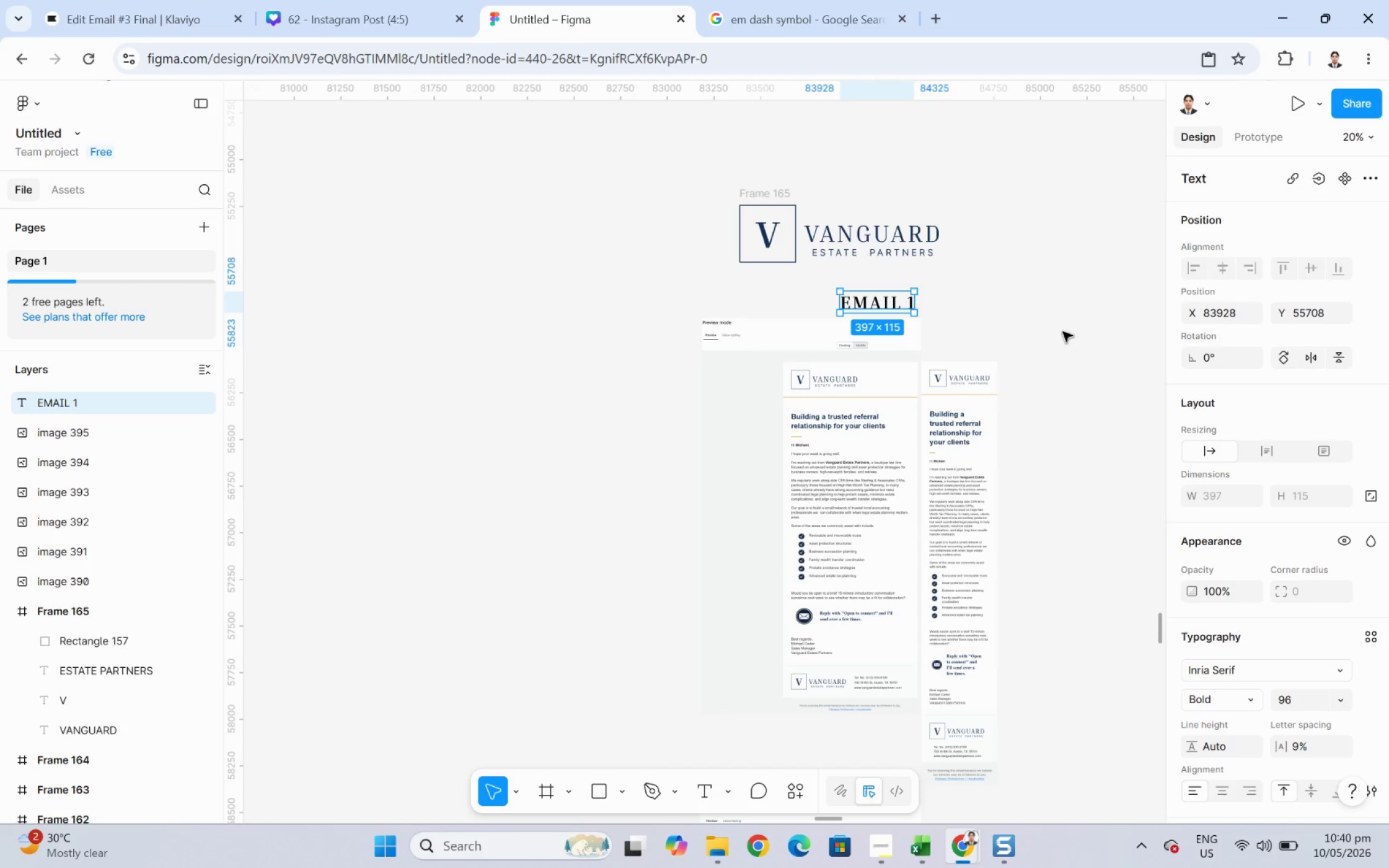 
left_click([1062, 331])
 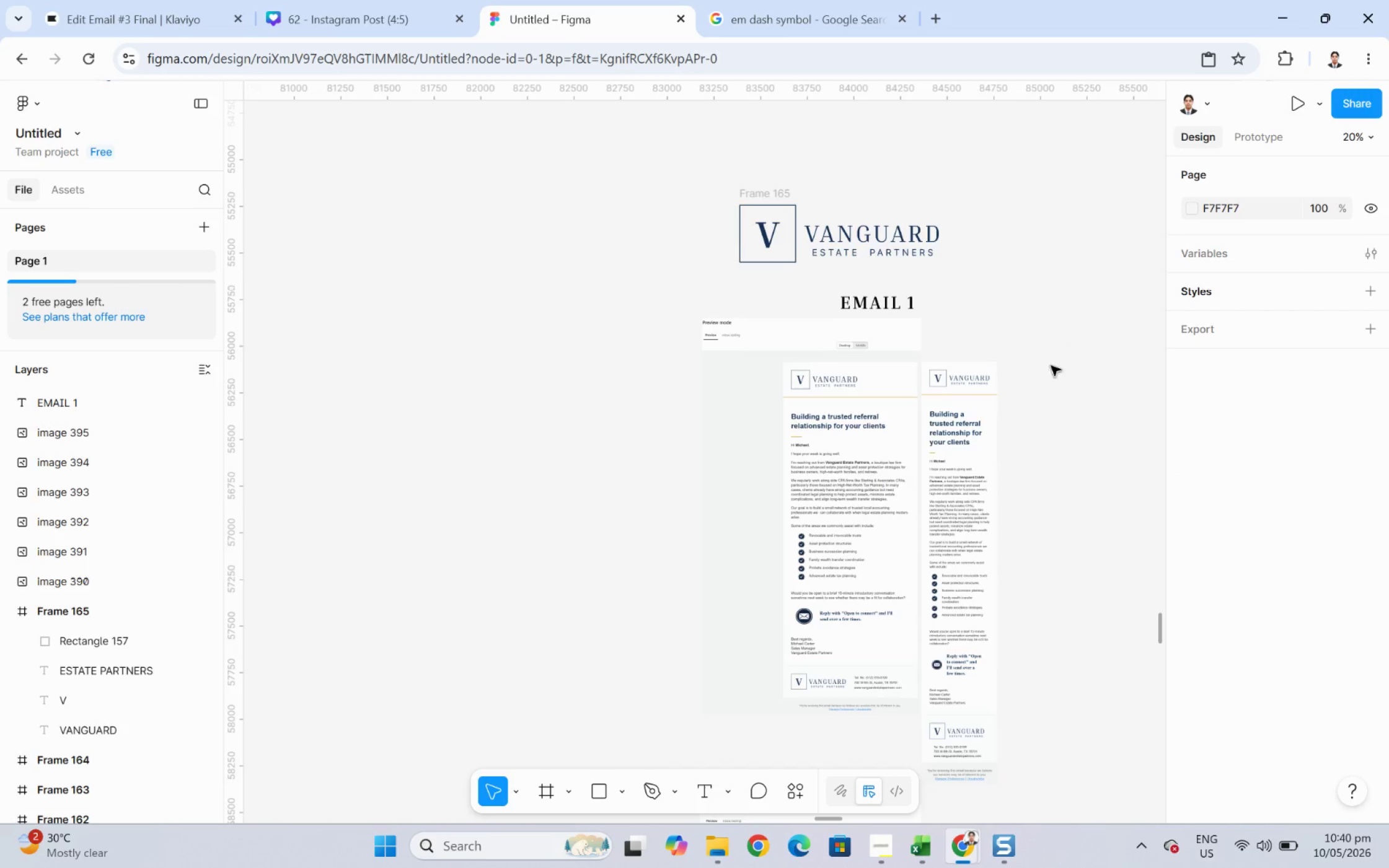 
scroll: coordinate [971, 318], scroll_direction: down, amount: 6.0
 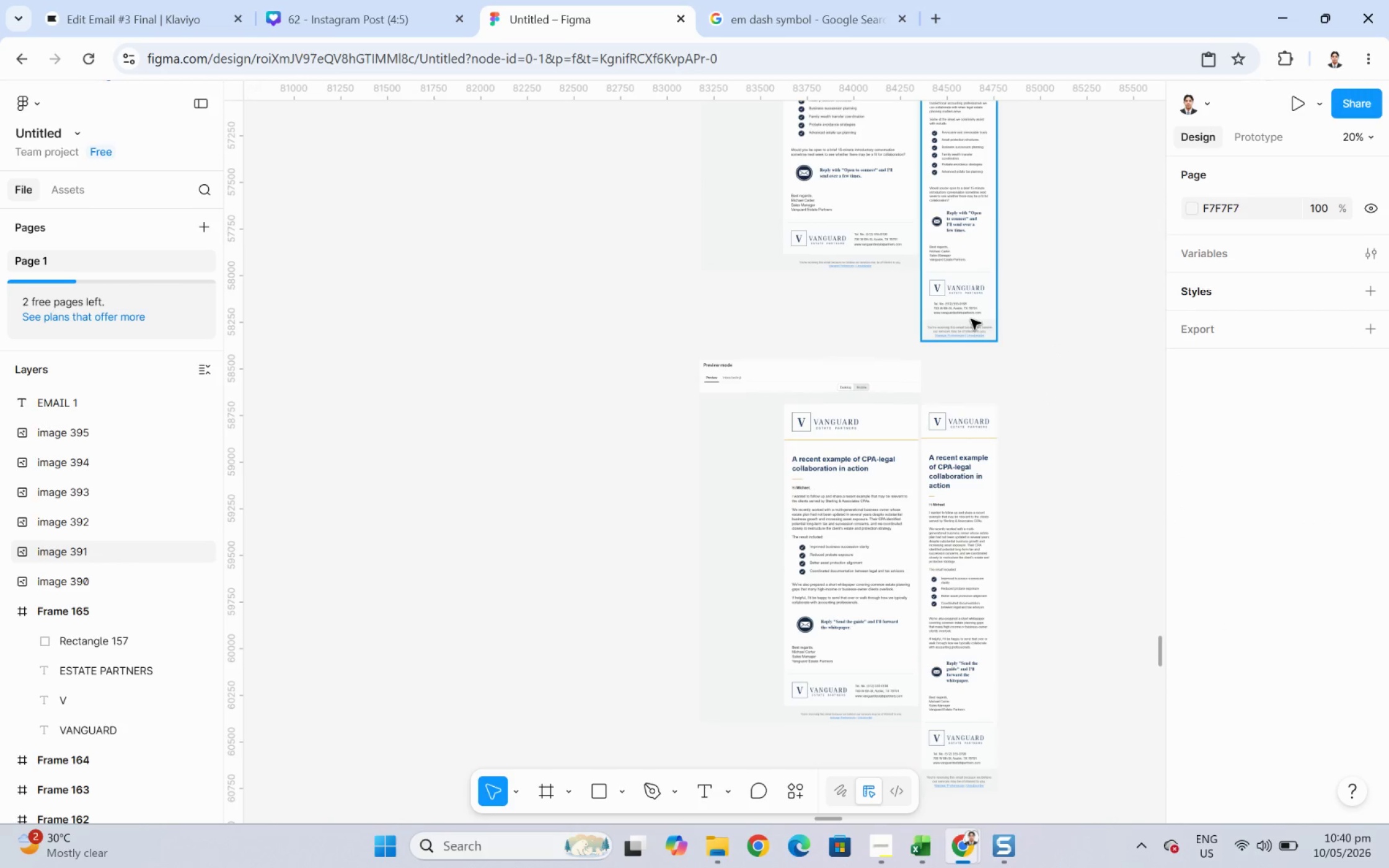 
key(Control+V)
 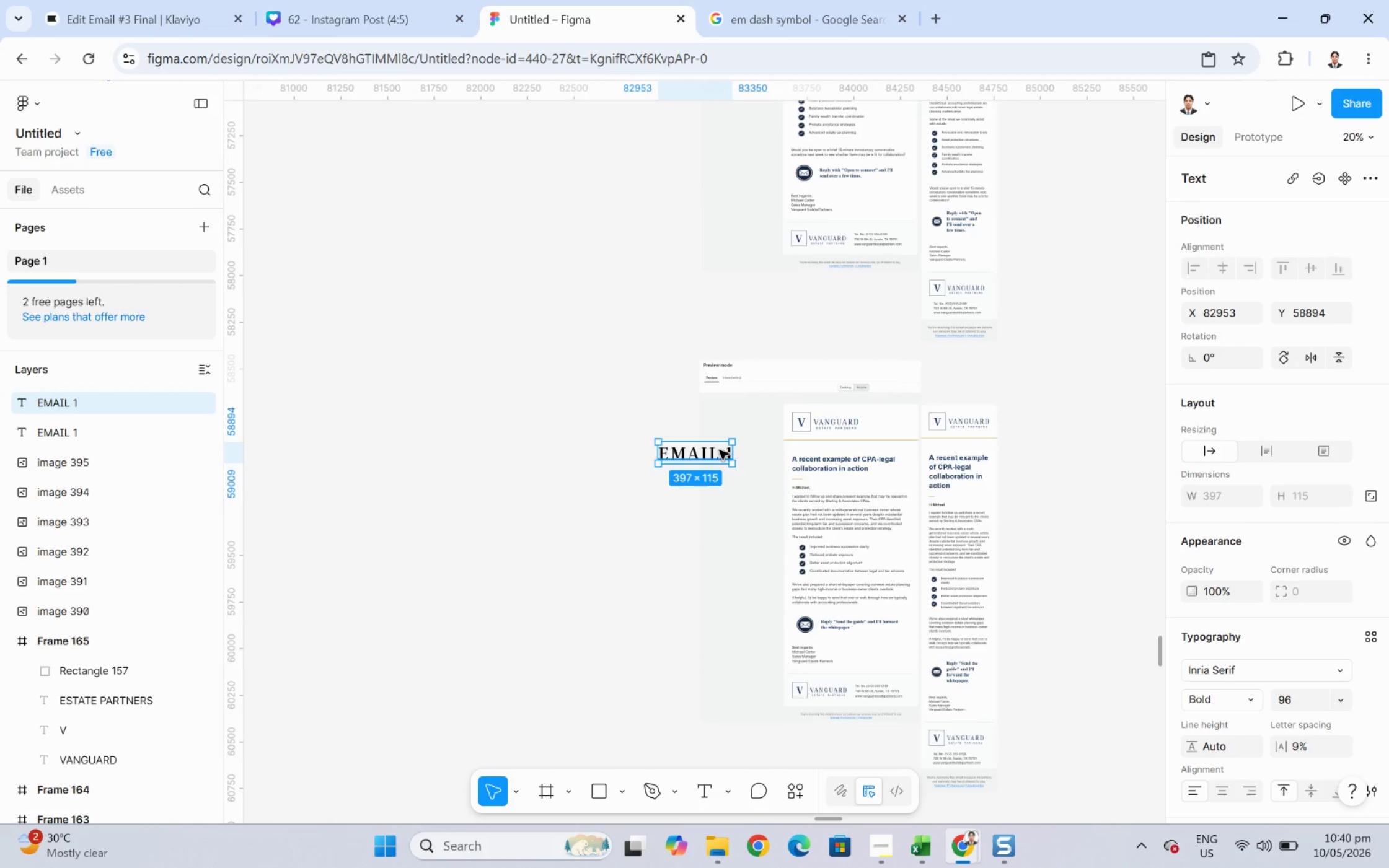 
left_click_drag(start_coordinate=[712, 454], to_coordinate=[901, 357])
 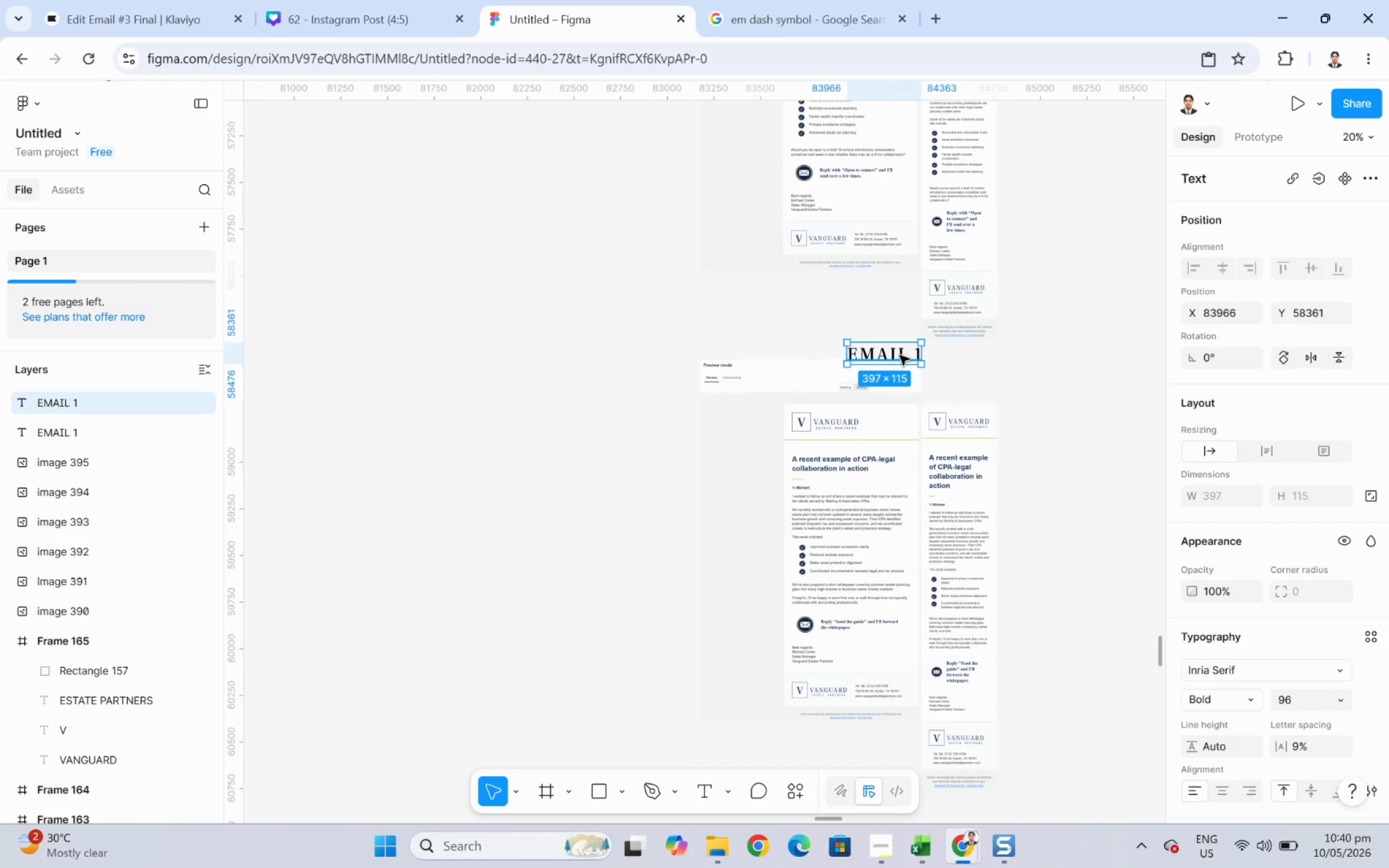 
double_click([899, 355])
 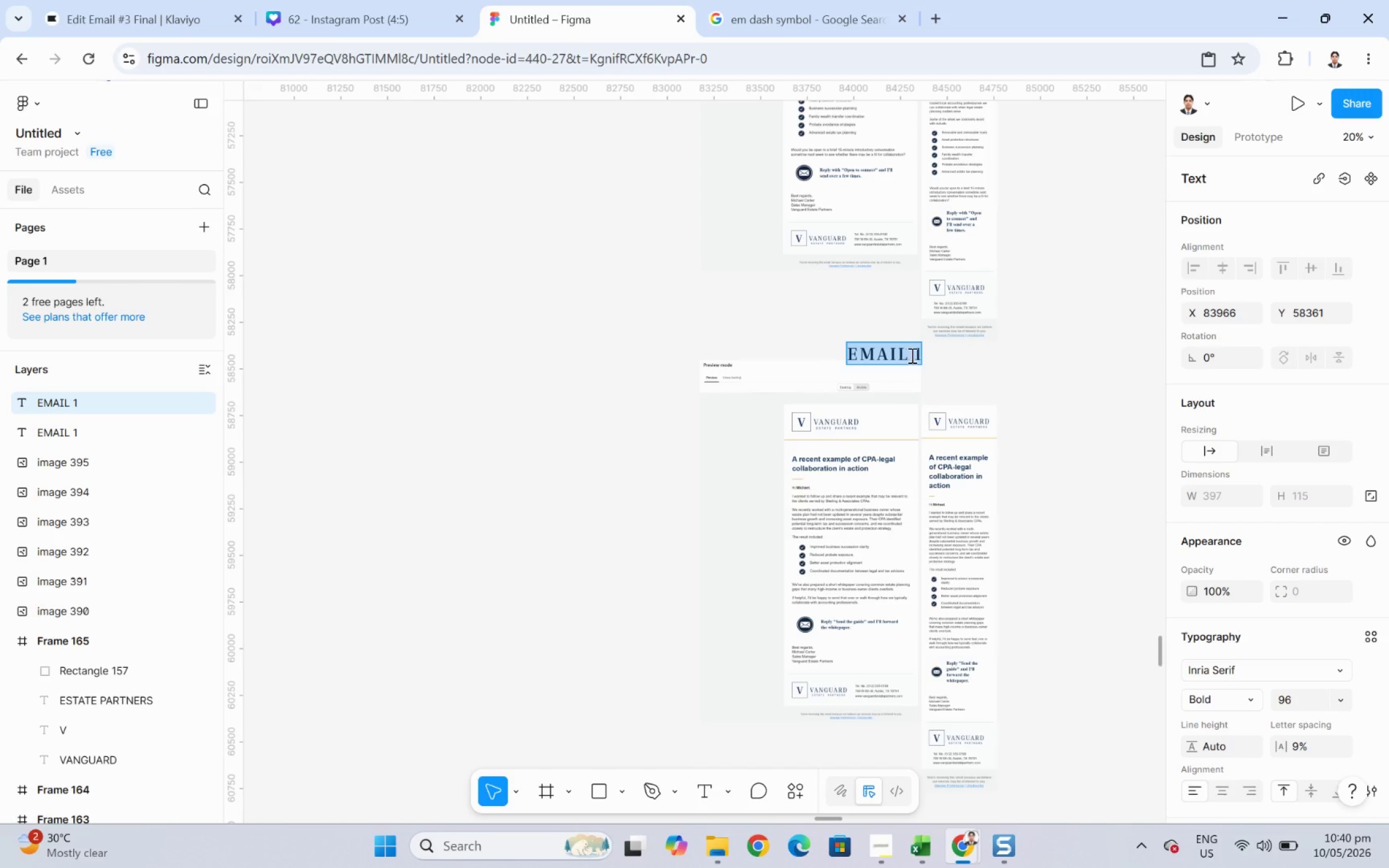 
triple_click([913, 355])
 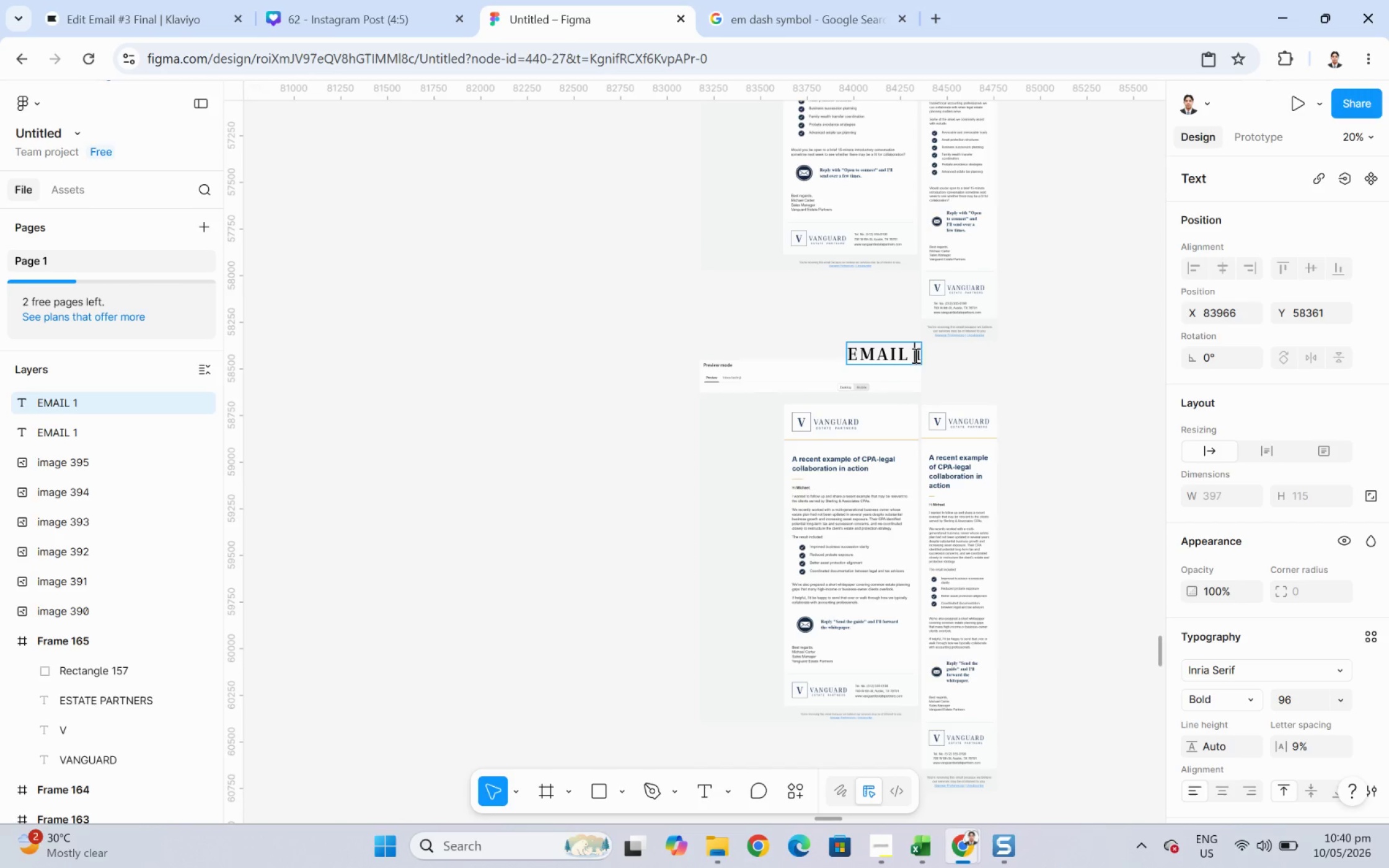 
left_click_drag(start_coordinate=[915, 354], to_coordinate=[935, 358])
 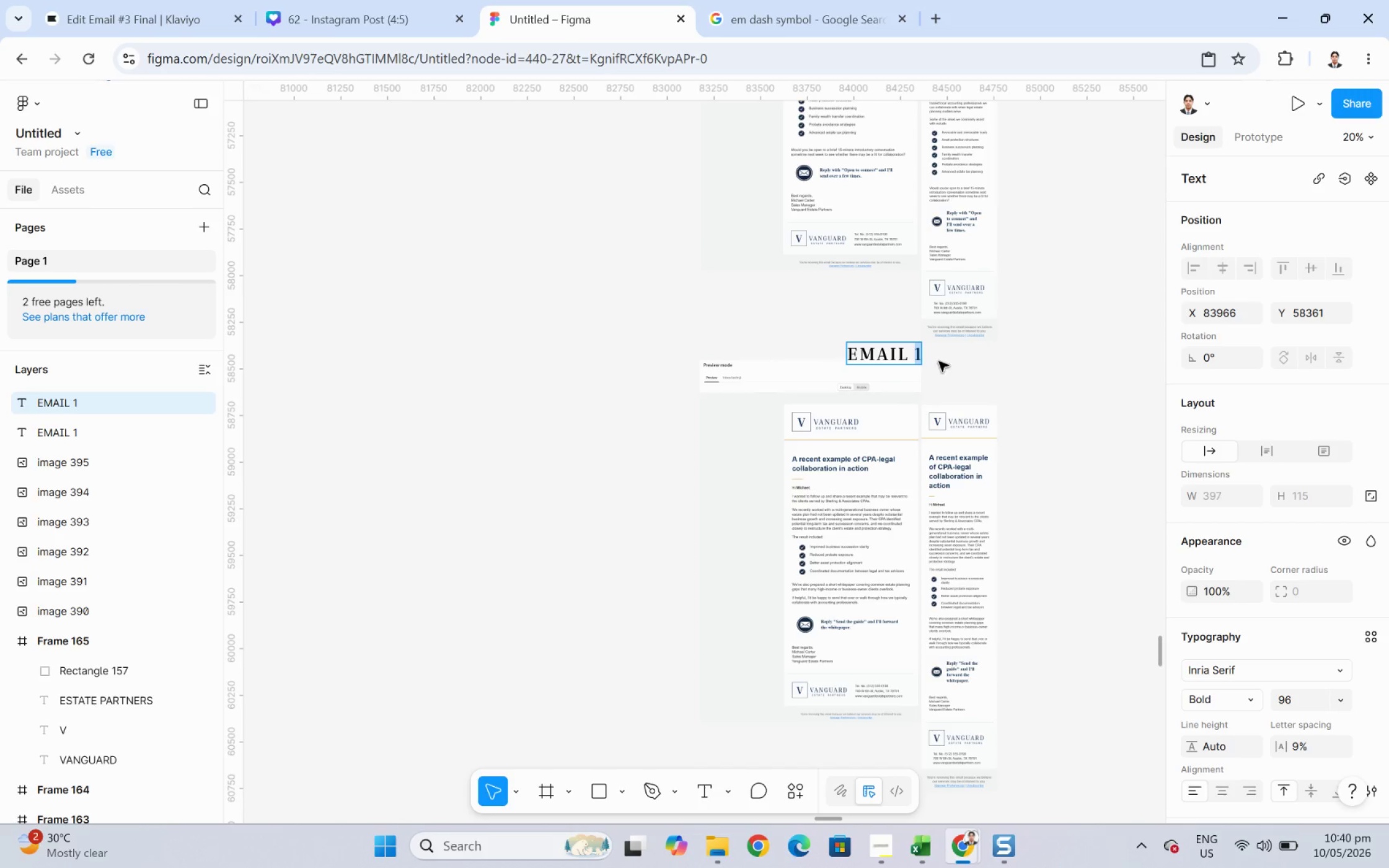 
key(2)
 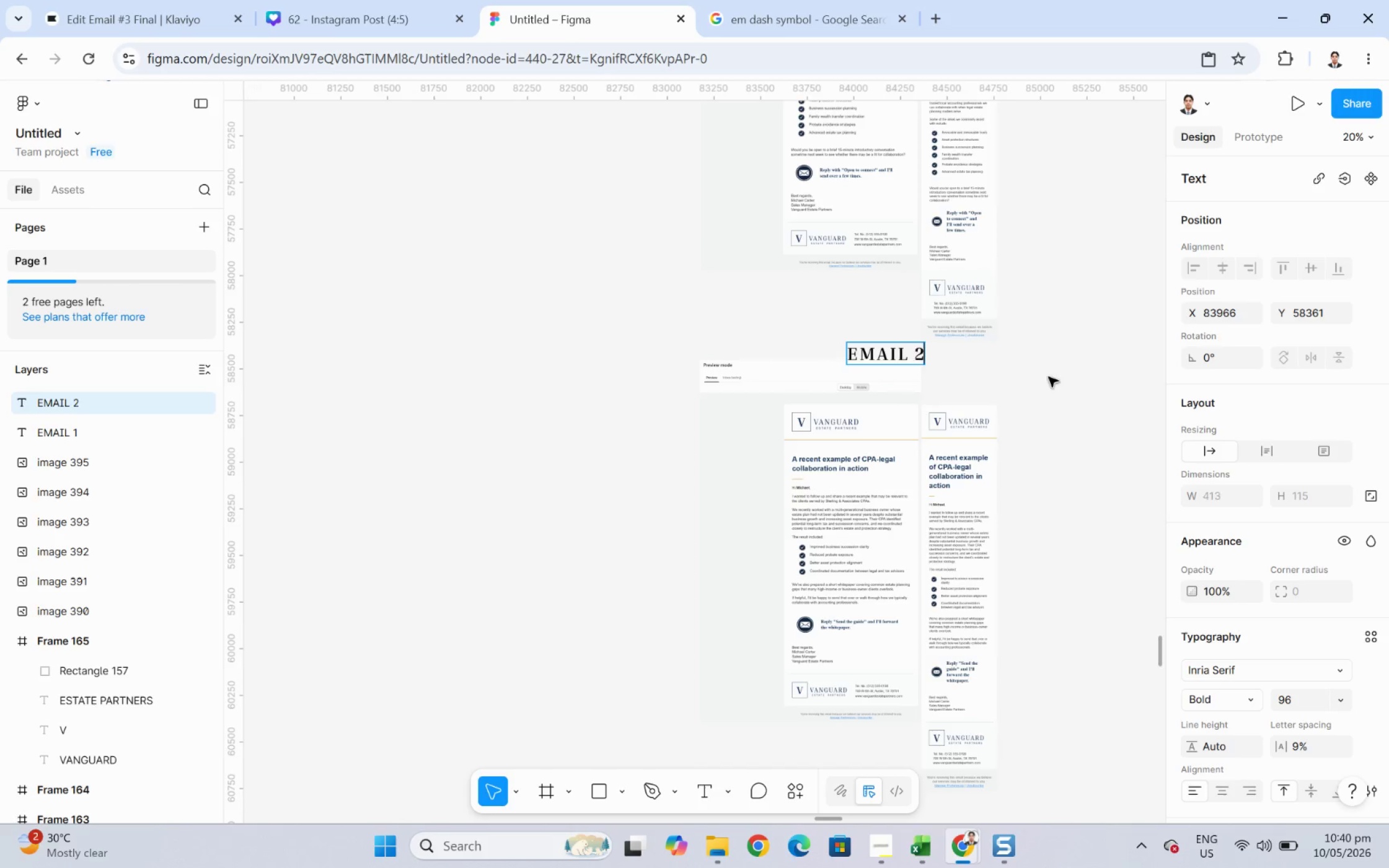 
left_click([1049, 377])
 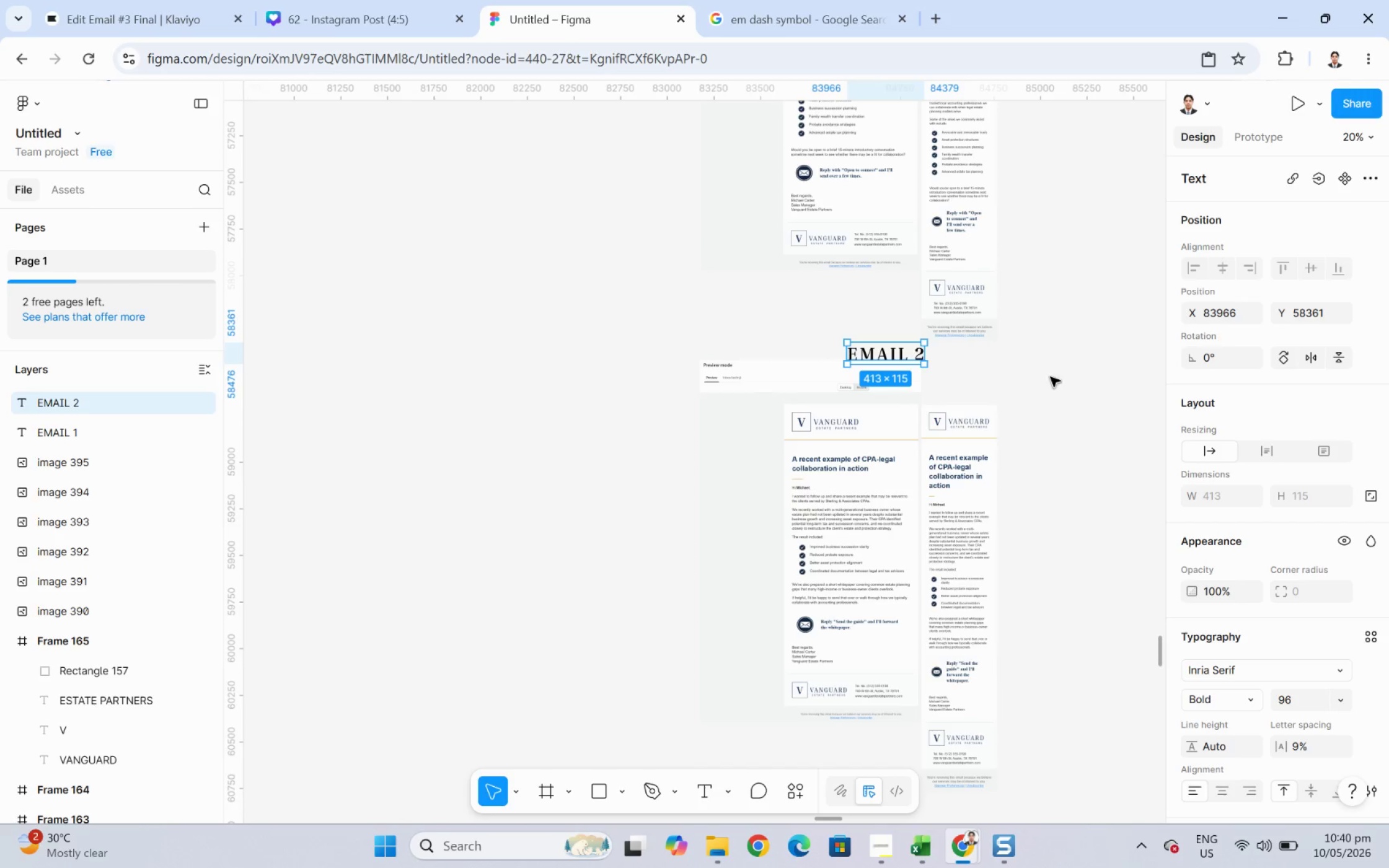 
left_click([1078, 377])
 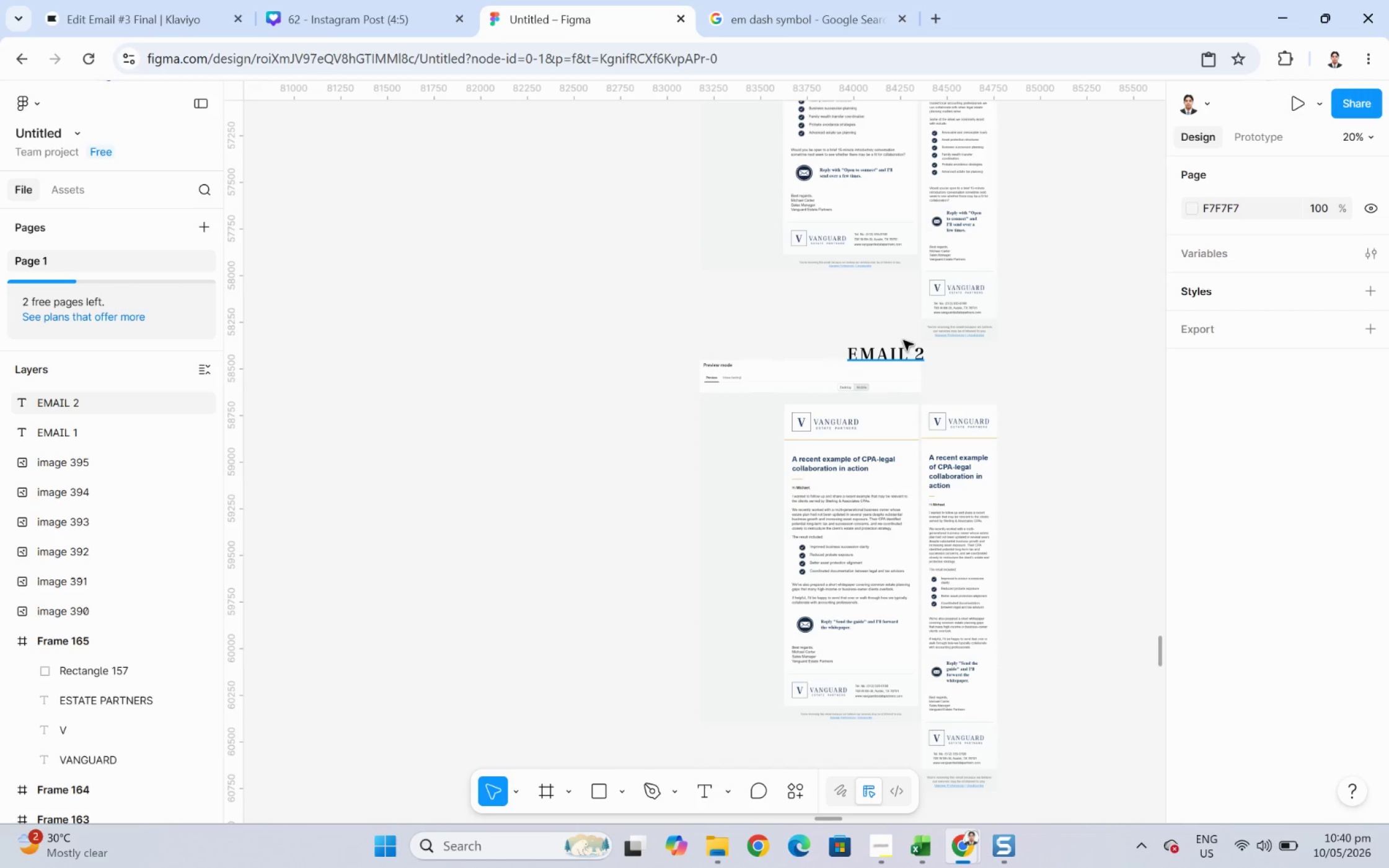 
left_click([901, 354])
 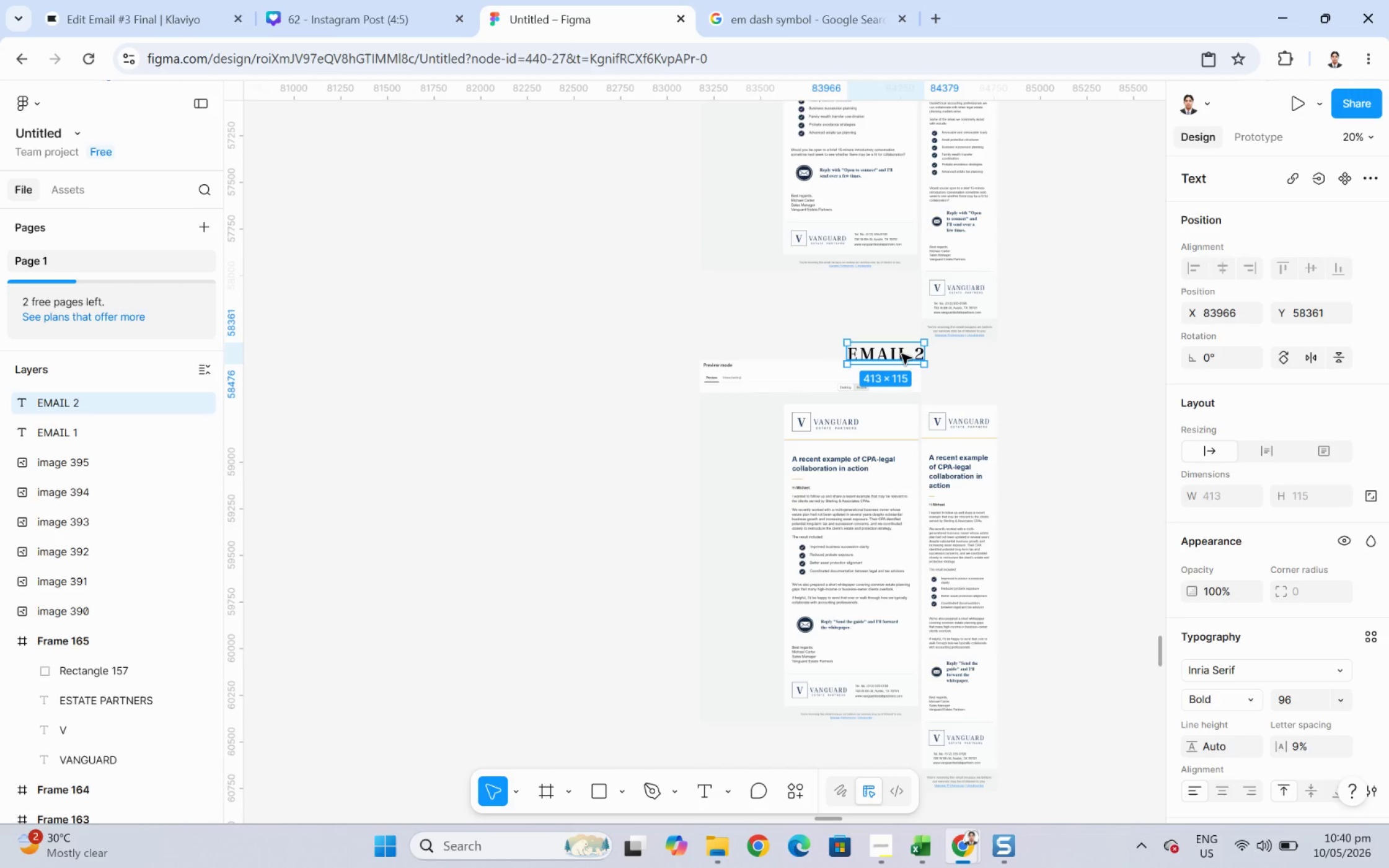 
key(Control+C)
 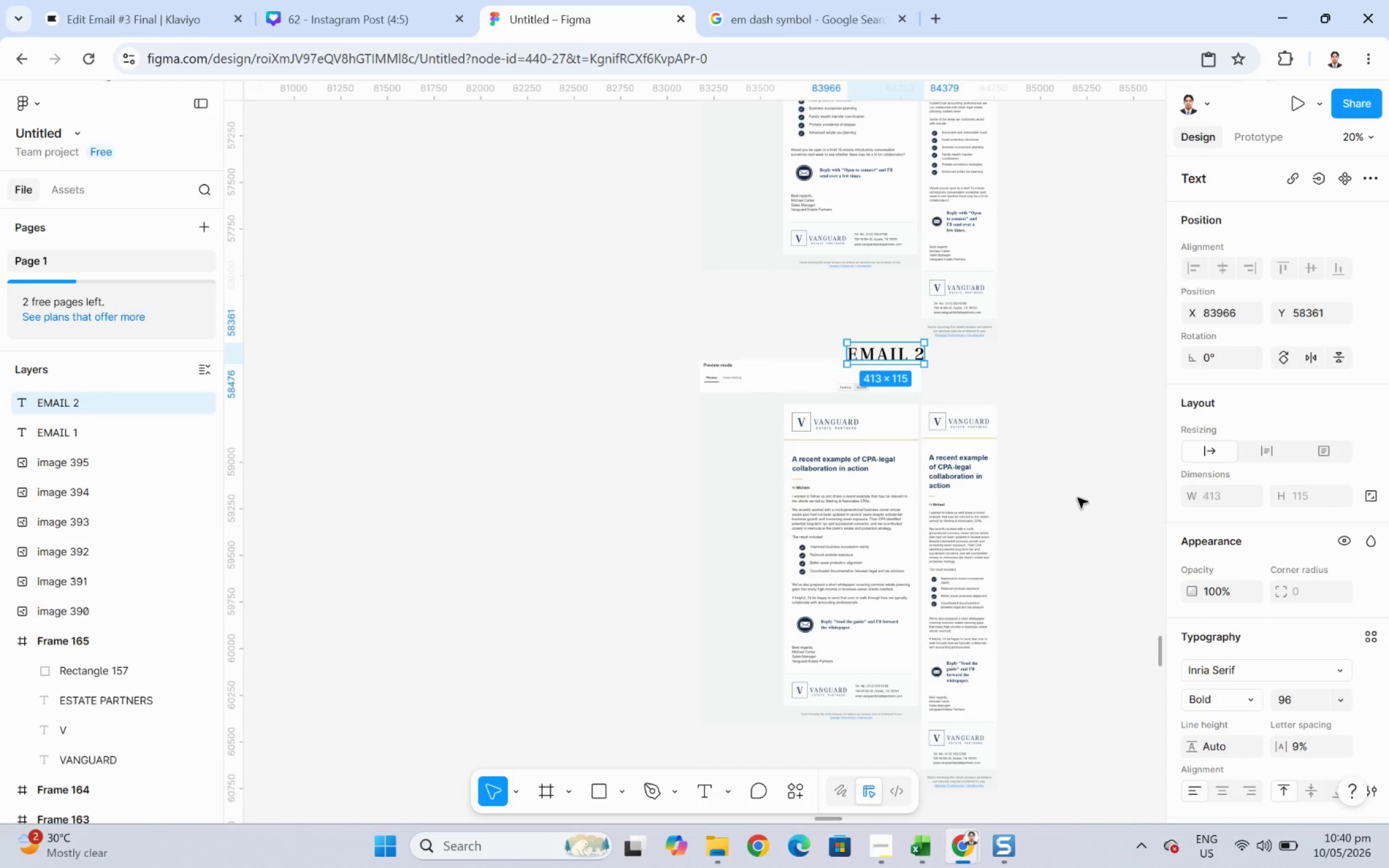 
scroll: coordinate [1079, 500], scroll_direction: down, amount: 6.0
 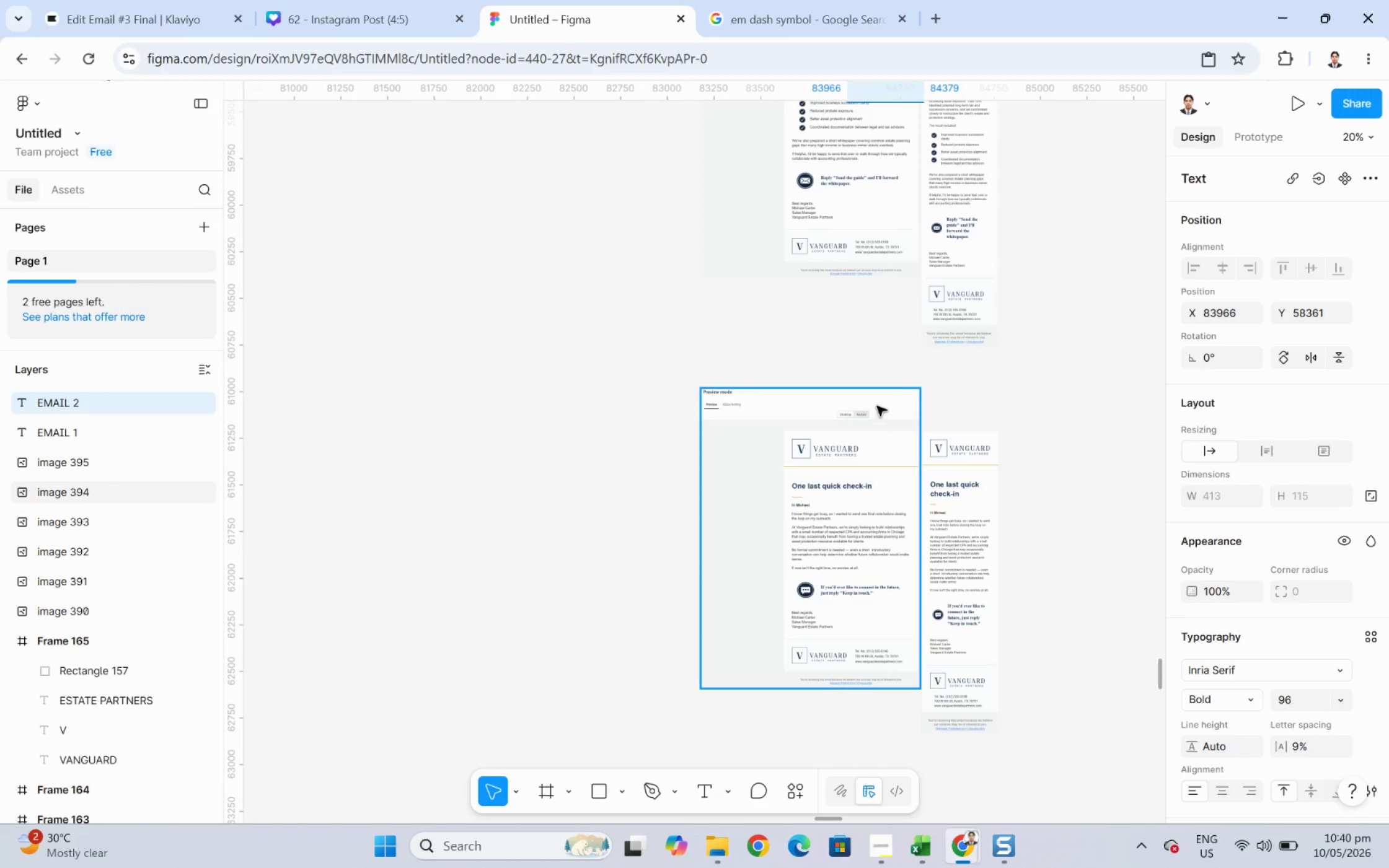 
left_click([875, 389])
 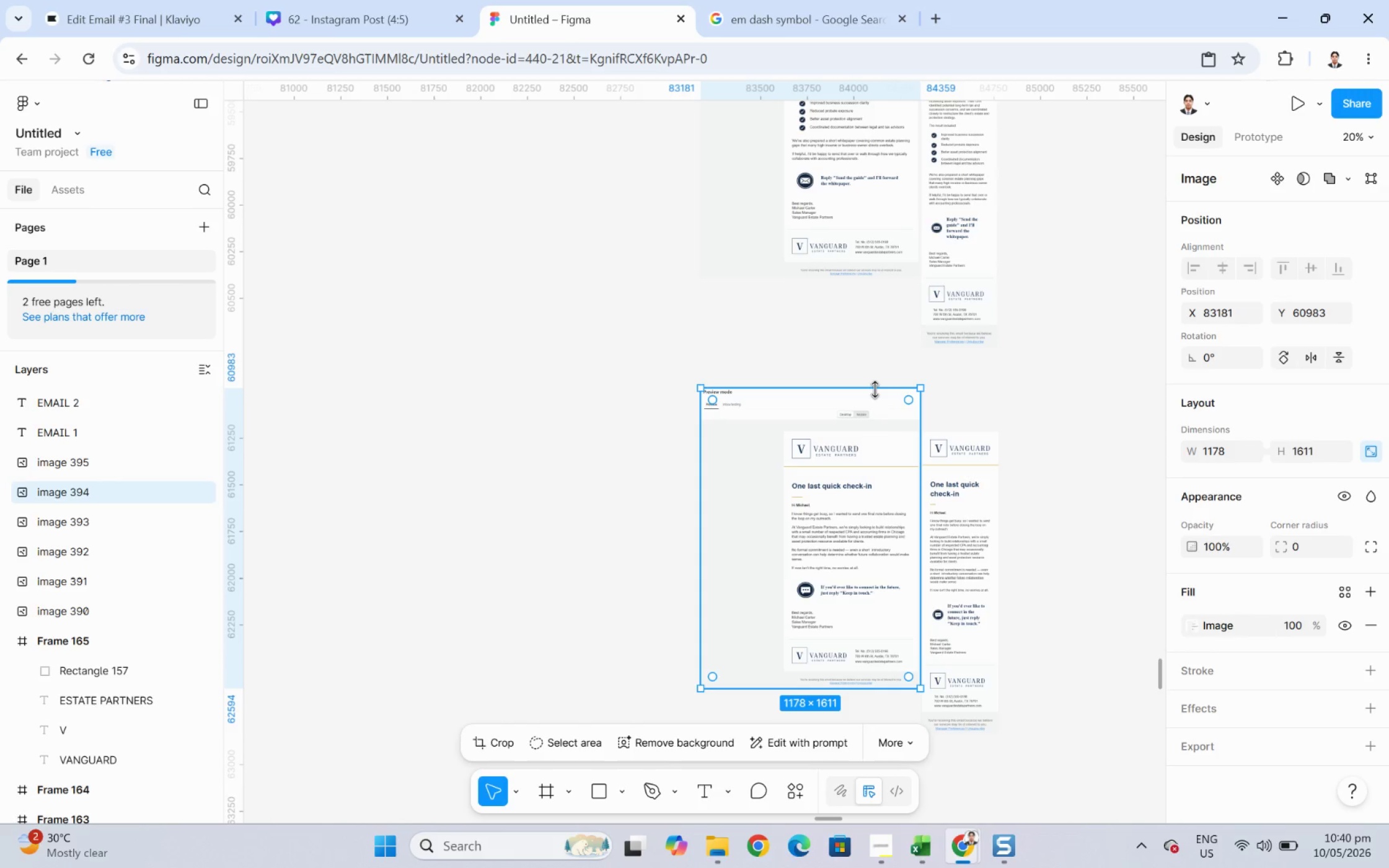 
key(Control+V)
 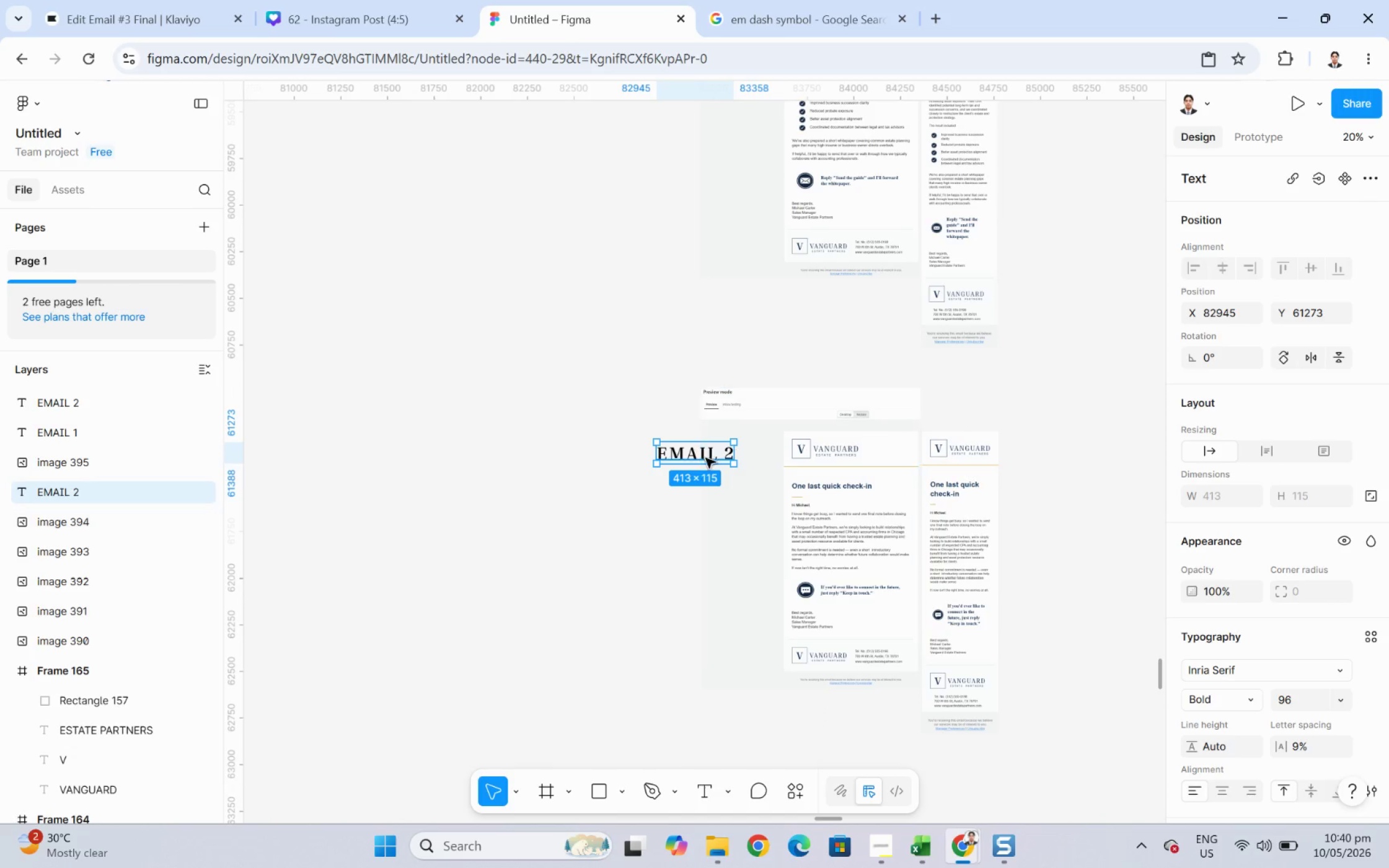 
left_click_drag(start_coordinate=[701, 455], to_coordinate=[891, 379])
 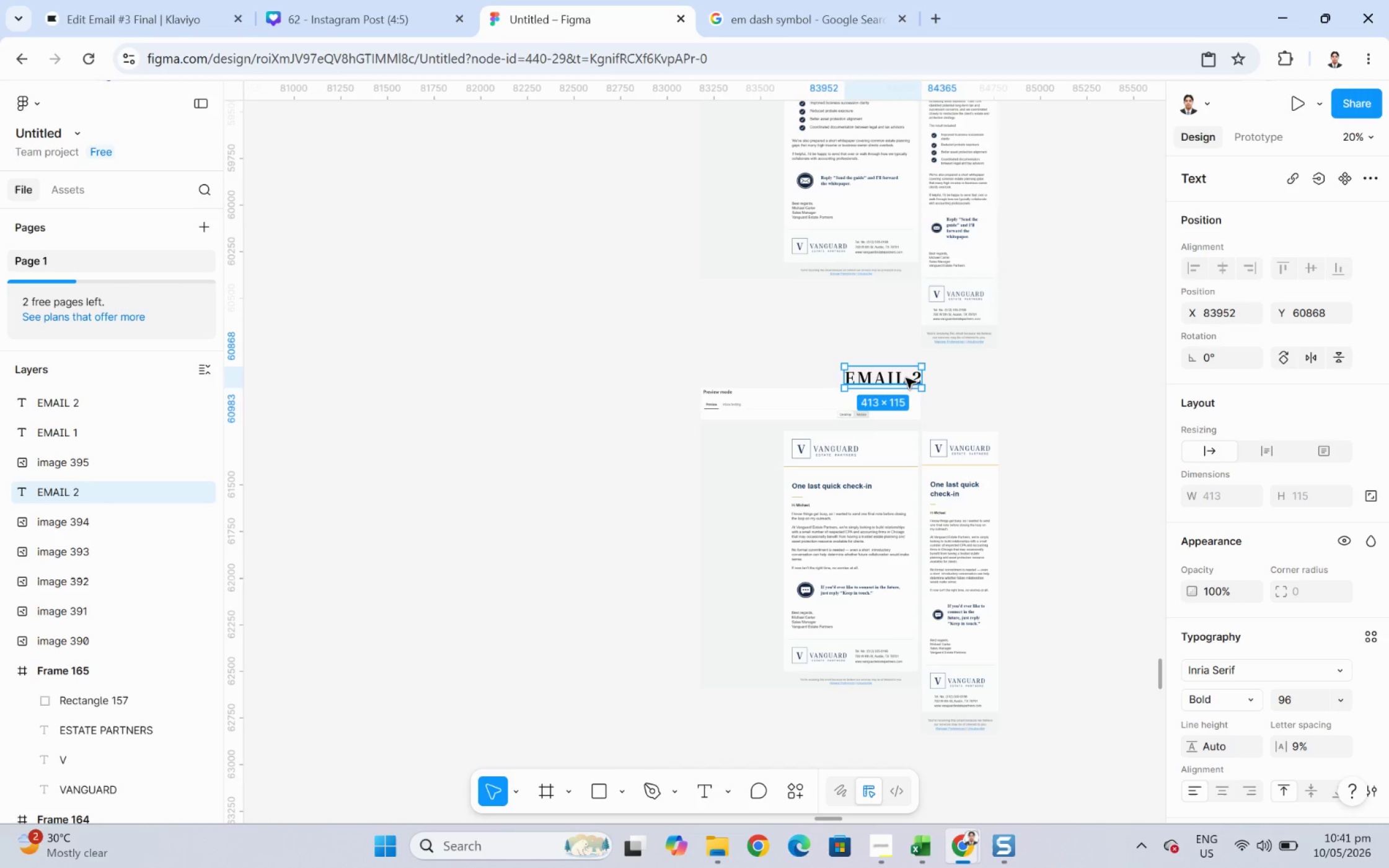 
double_click([906, 378])
 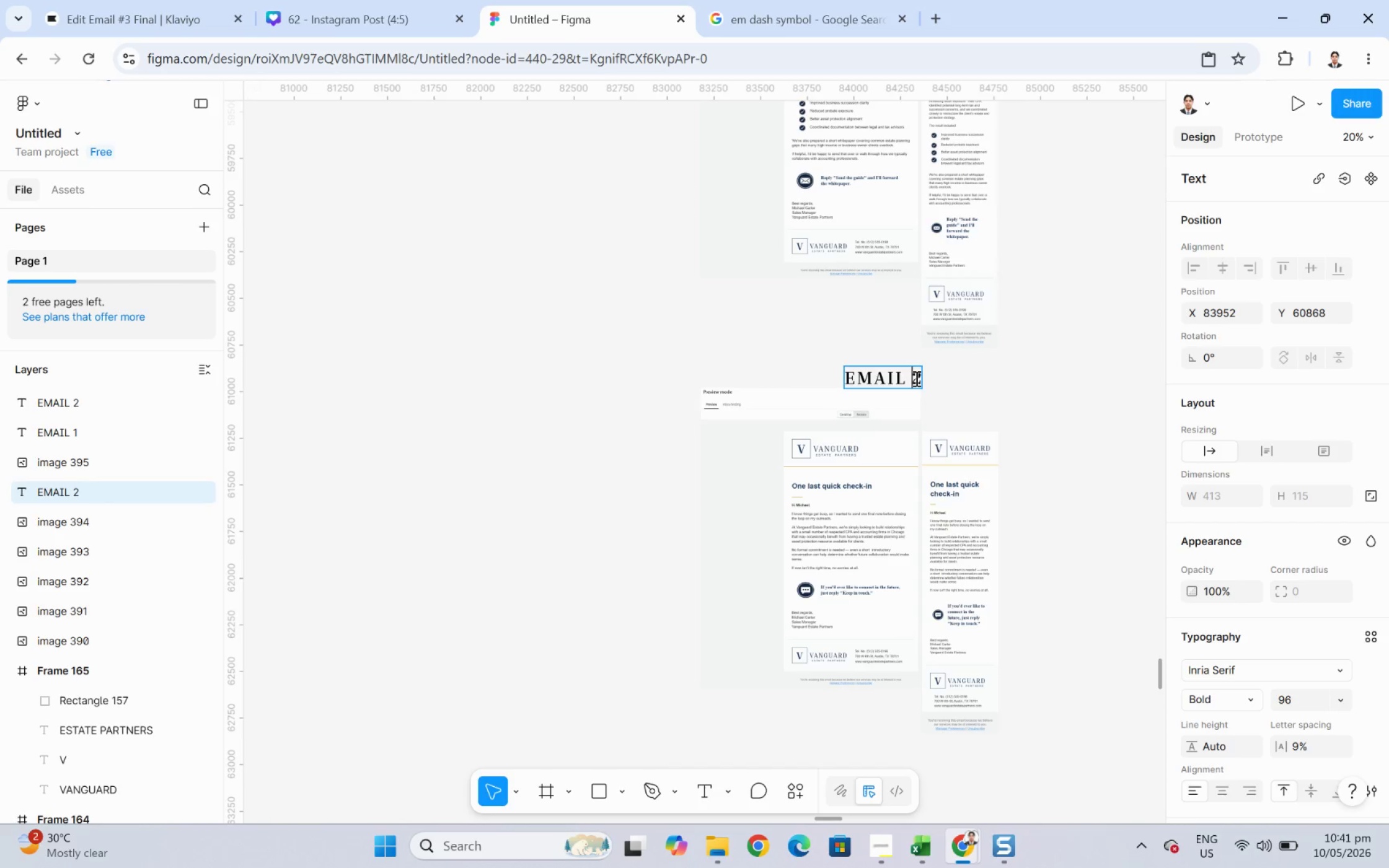 
left_click_drag(start_coordinate=[912, 377], to_coordinate=[939, 380])
 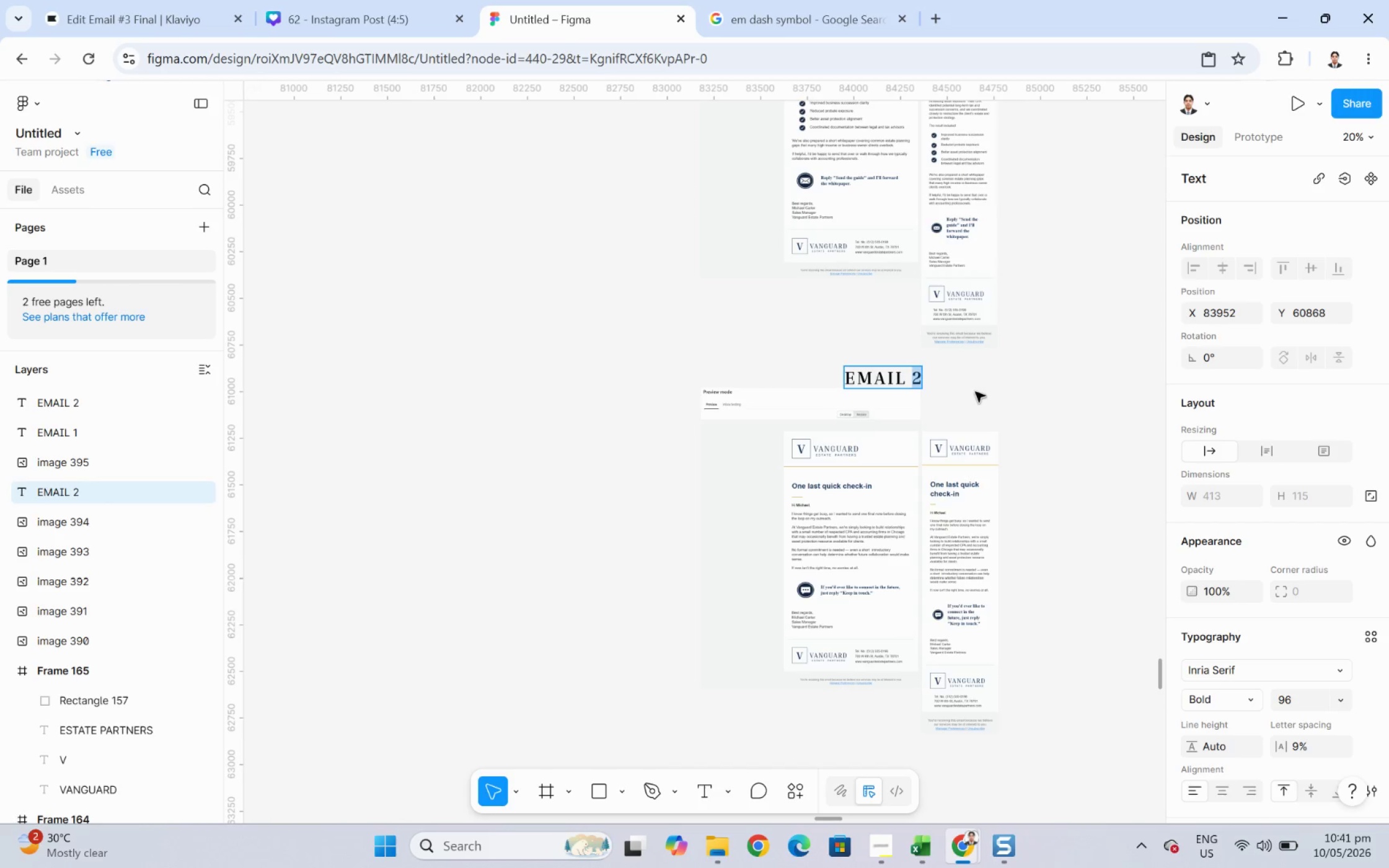 
key(3)
 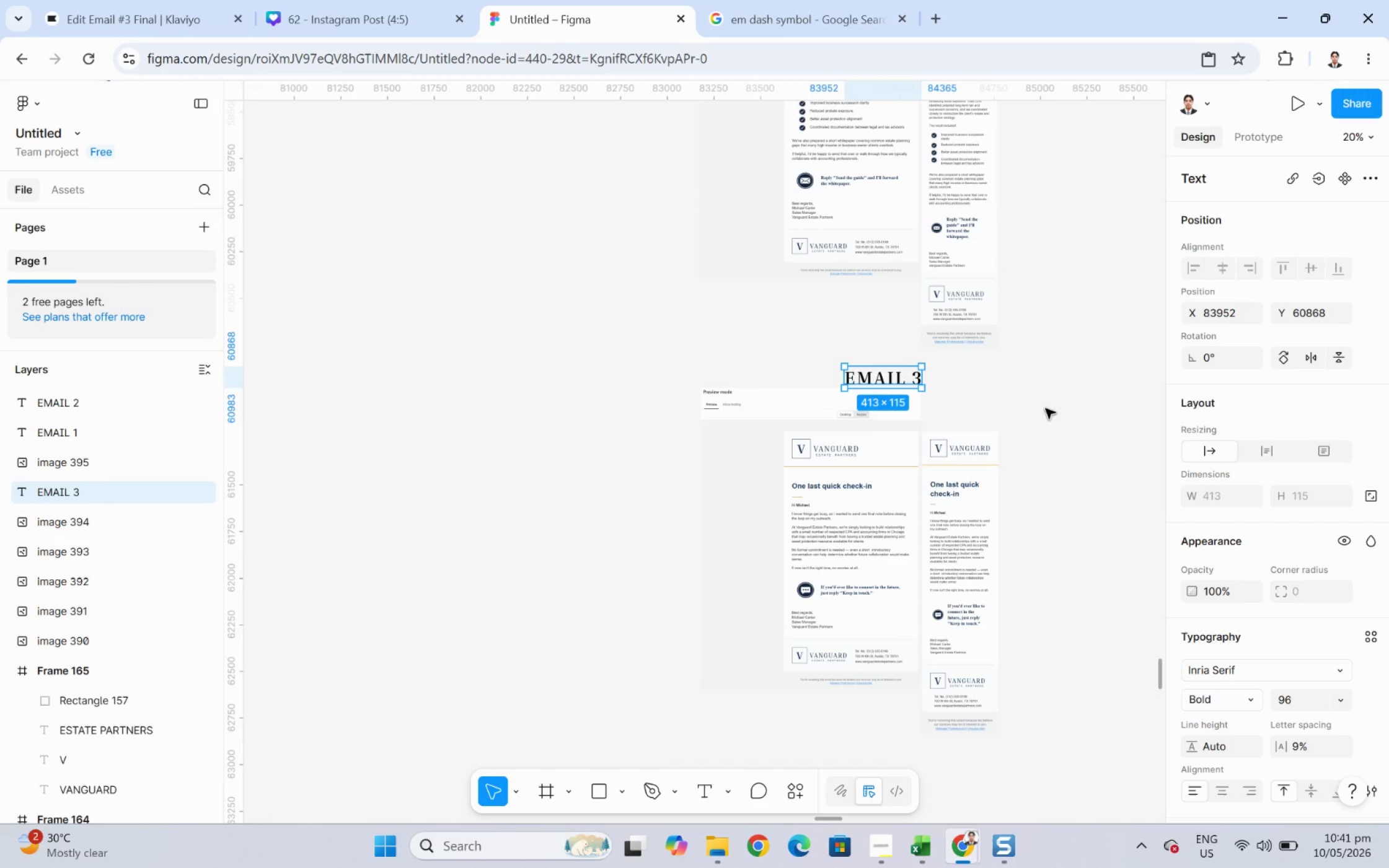 
double_click([1045, 408])
 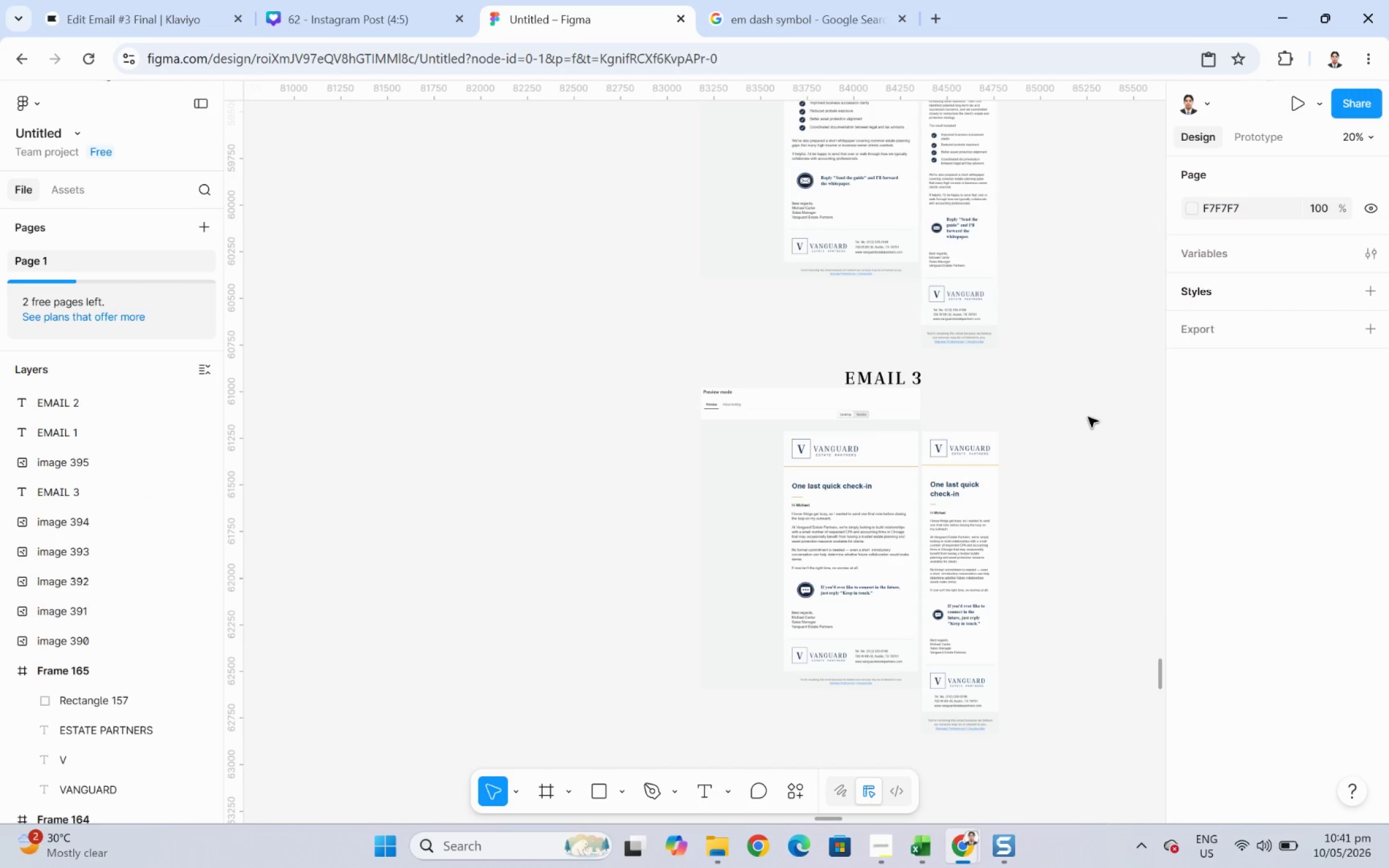 
scroll: coordinate [1090, 417], scroll_direction: up, amount: 13.0
 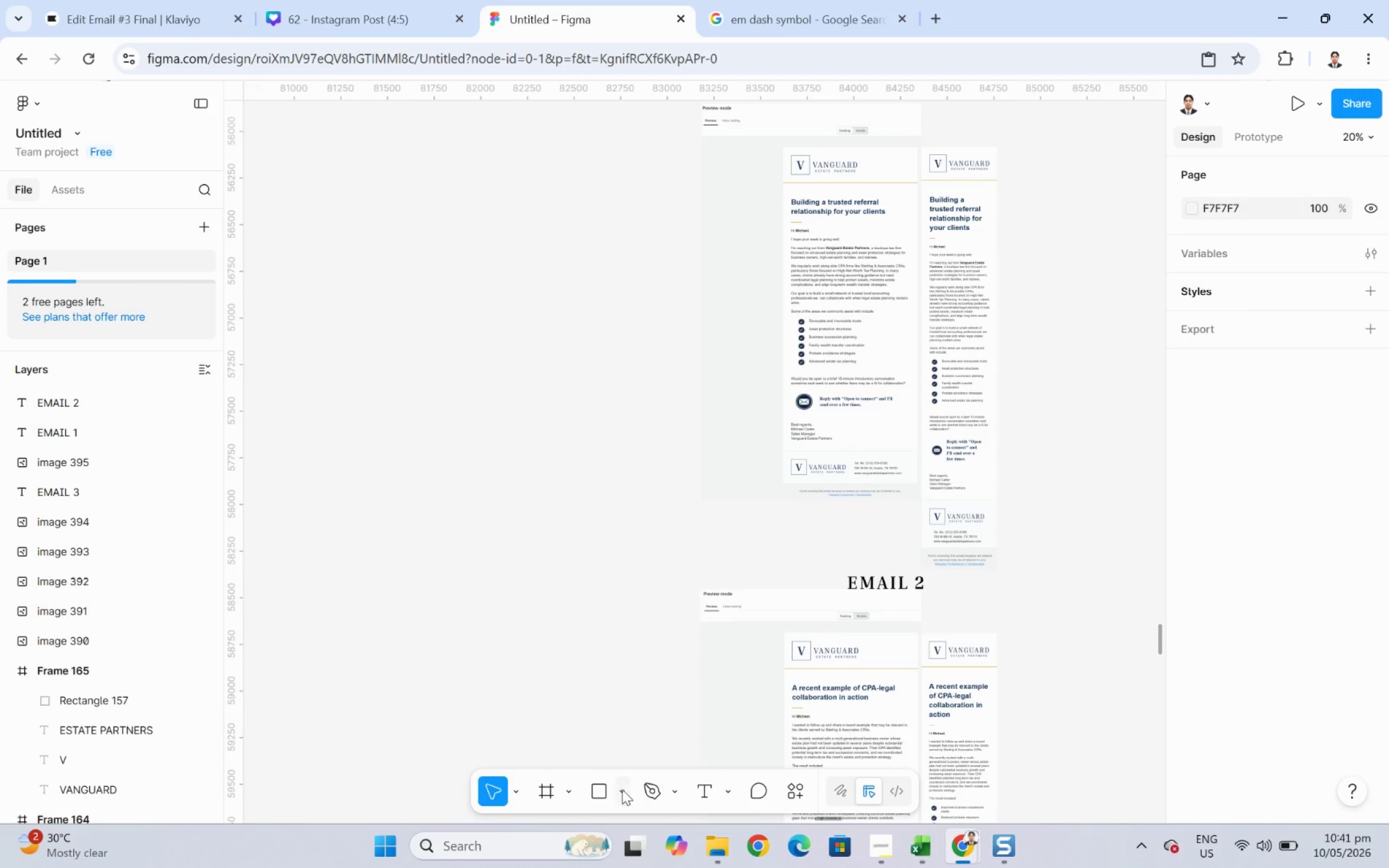 
left_click([602, 786])
 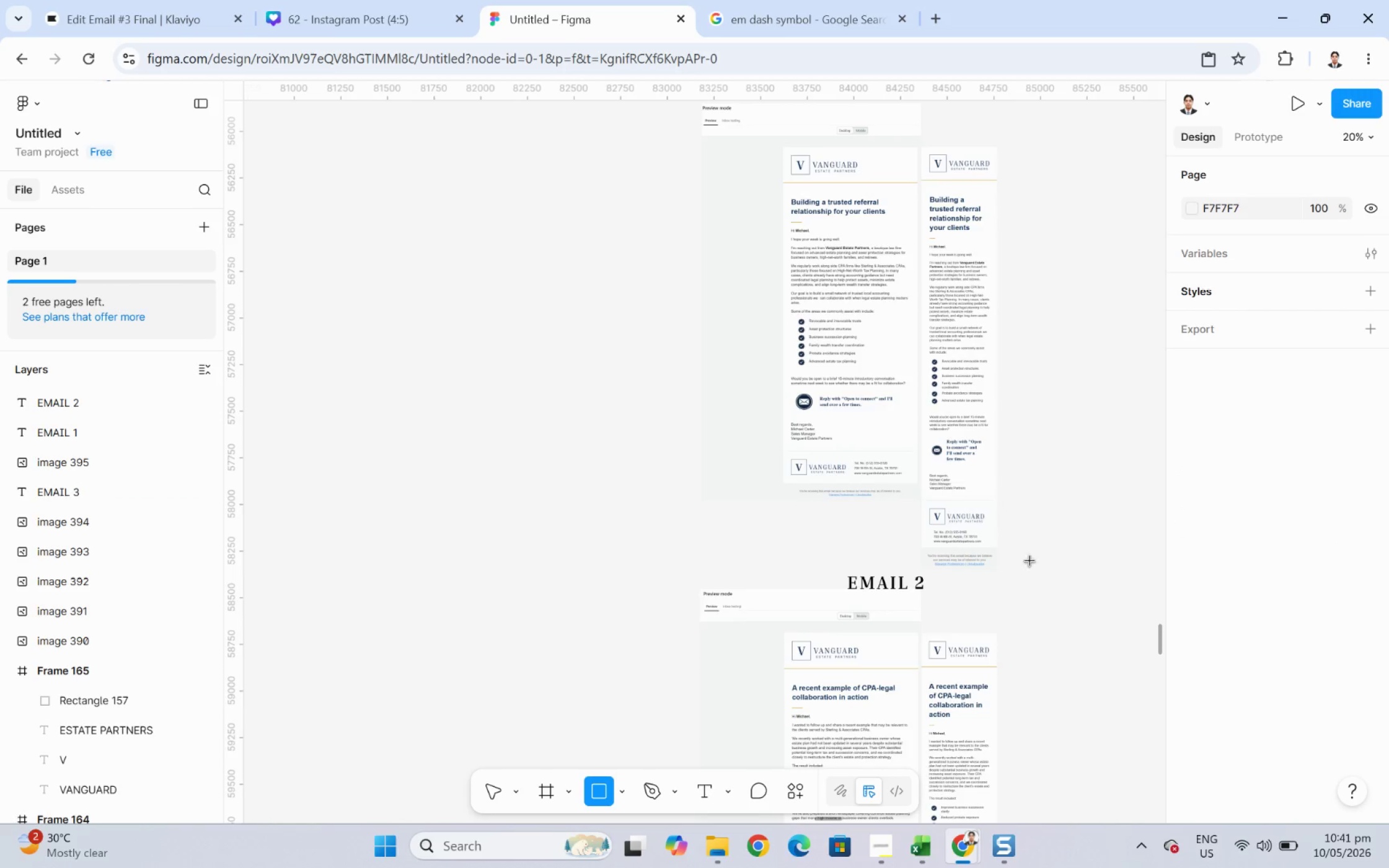 
scroll: coordinate [1062, 543], scroll_direction: up, amount: 5.0
 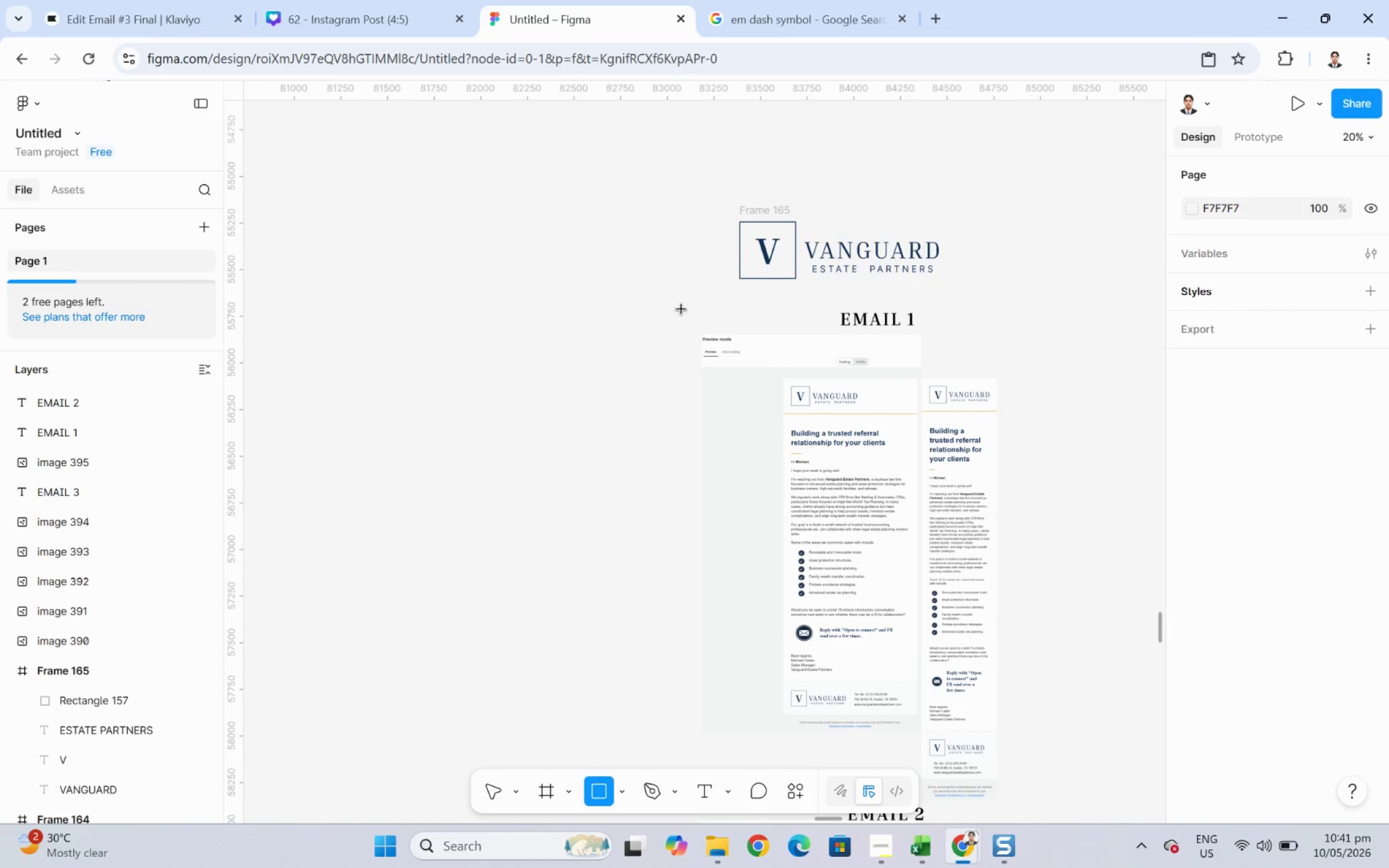 
left_click_drag(start_coordinate=[685, 303], to_coordinate=[1042, 535])
 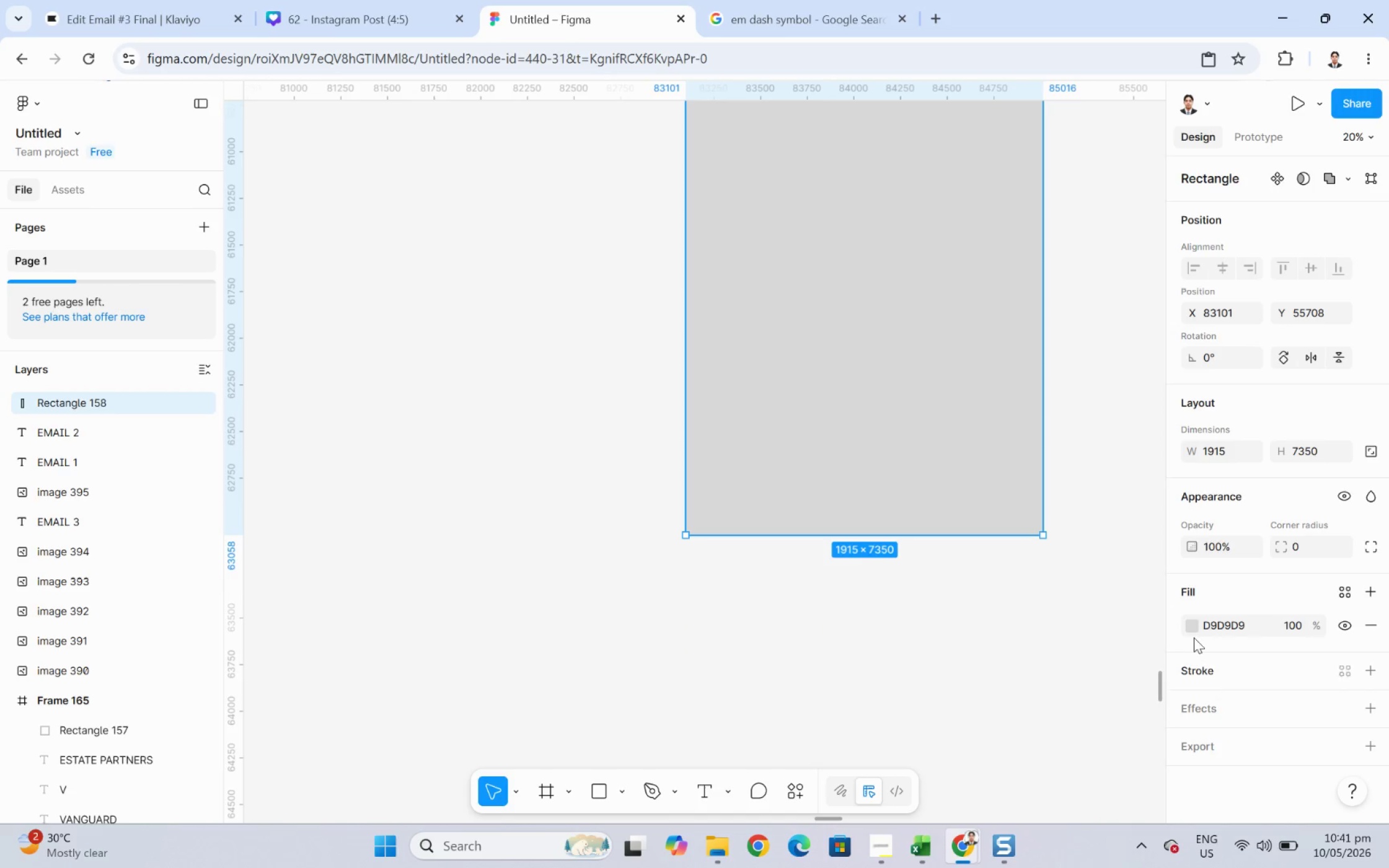 
left_click([1189, 621])
 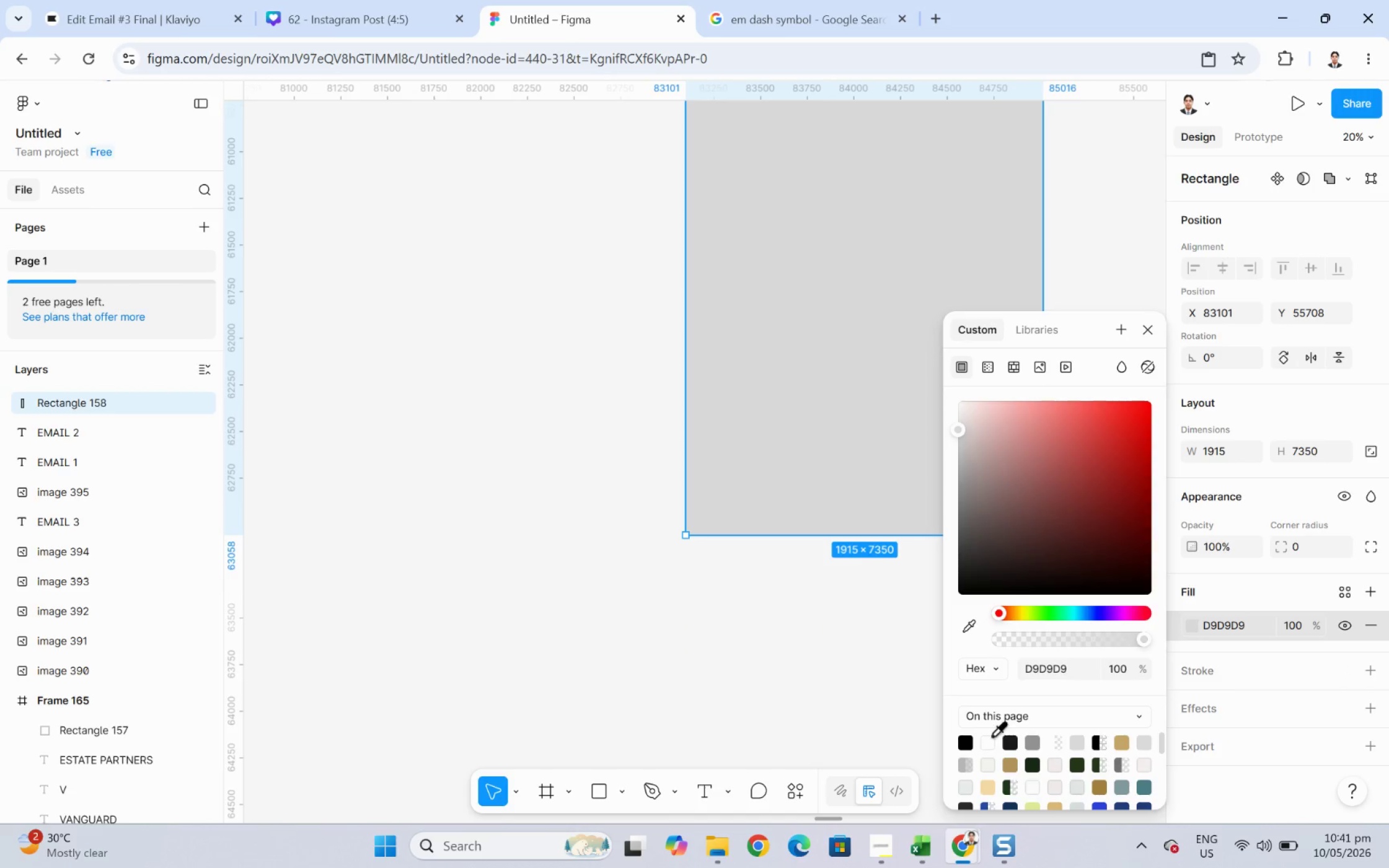 
left_click([989, 747])
 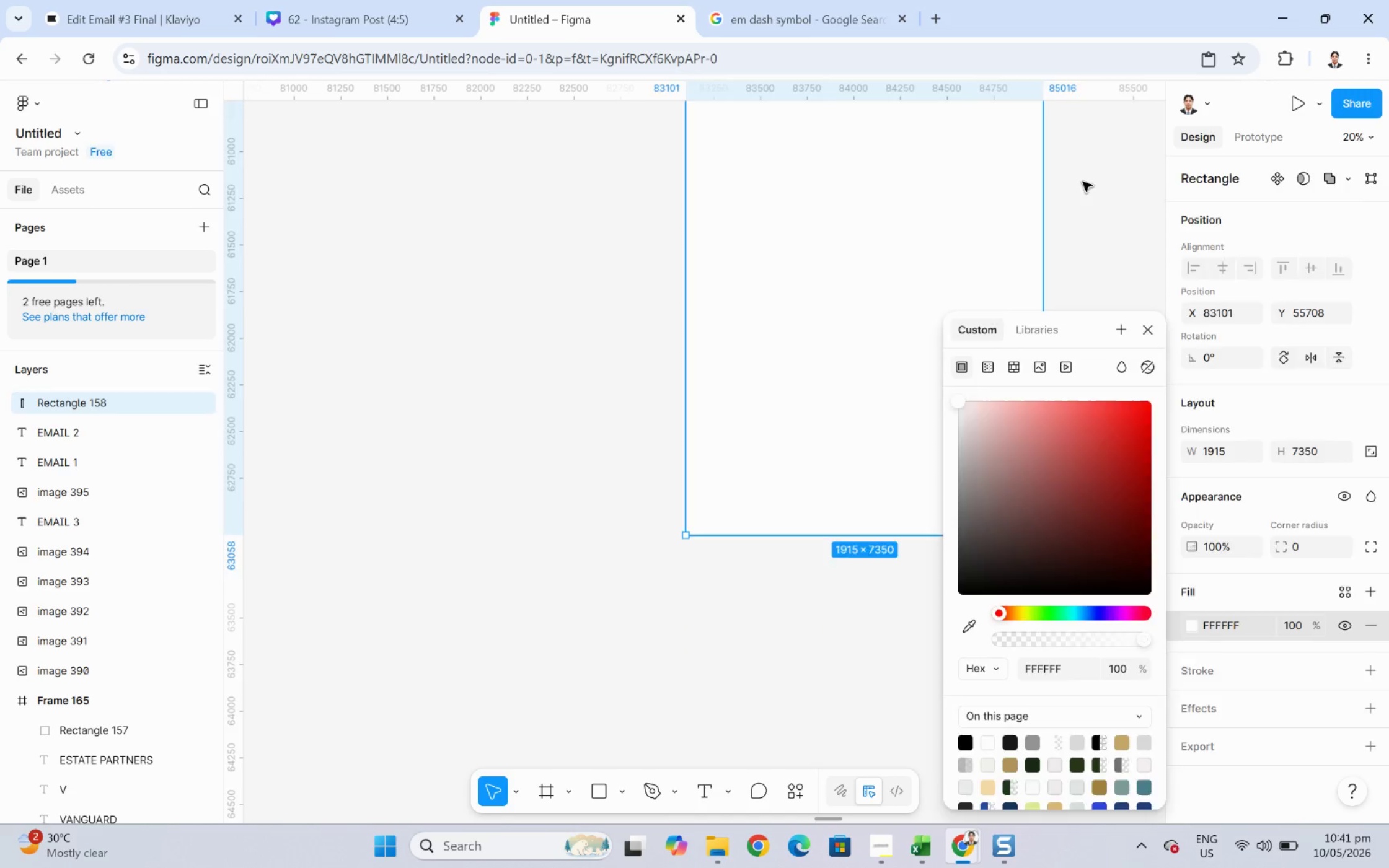 
double_click([928, 247])
 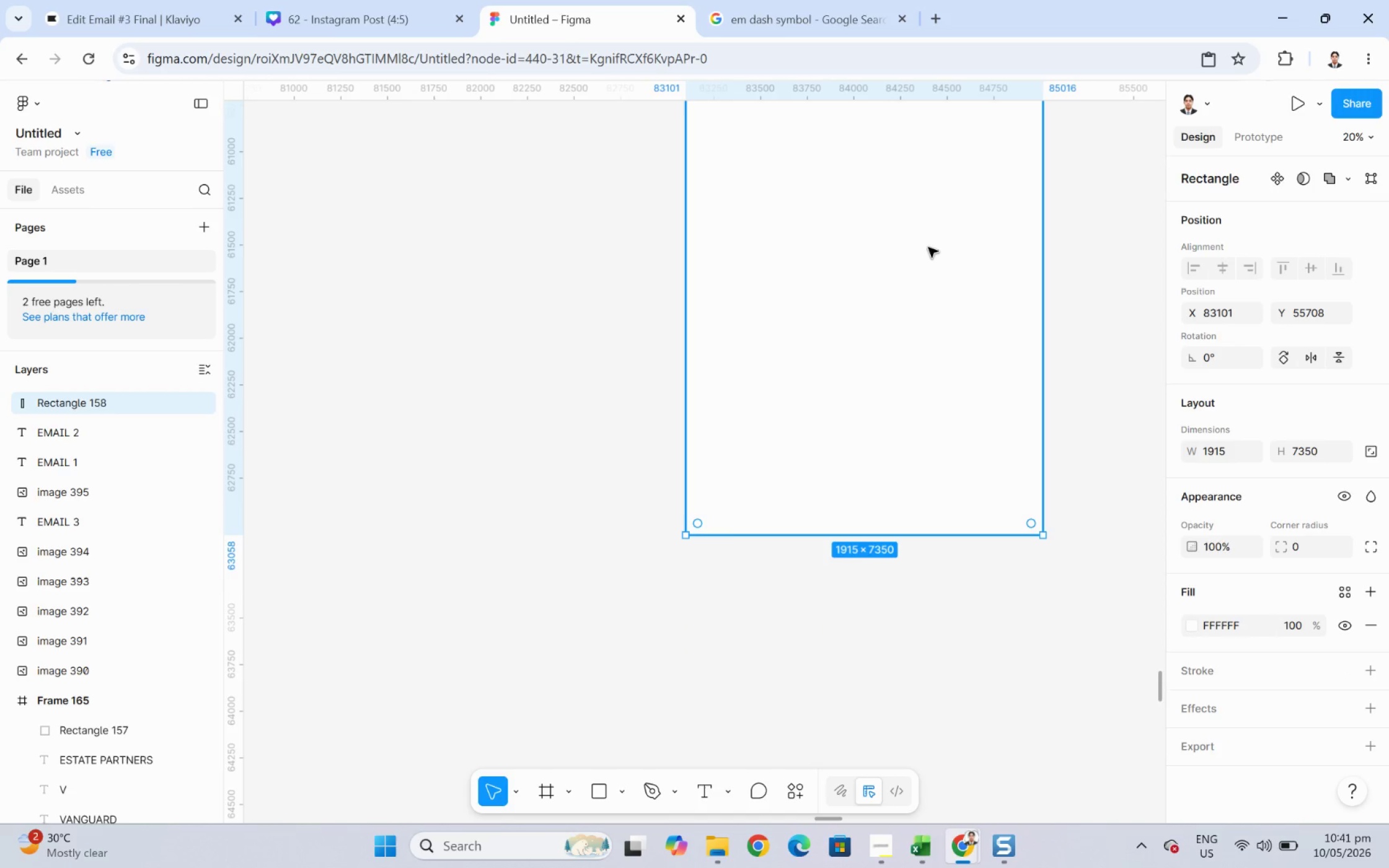 
key(Control+BracketLeft)
 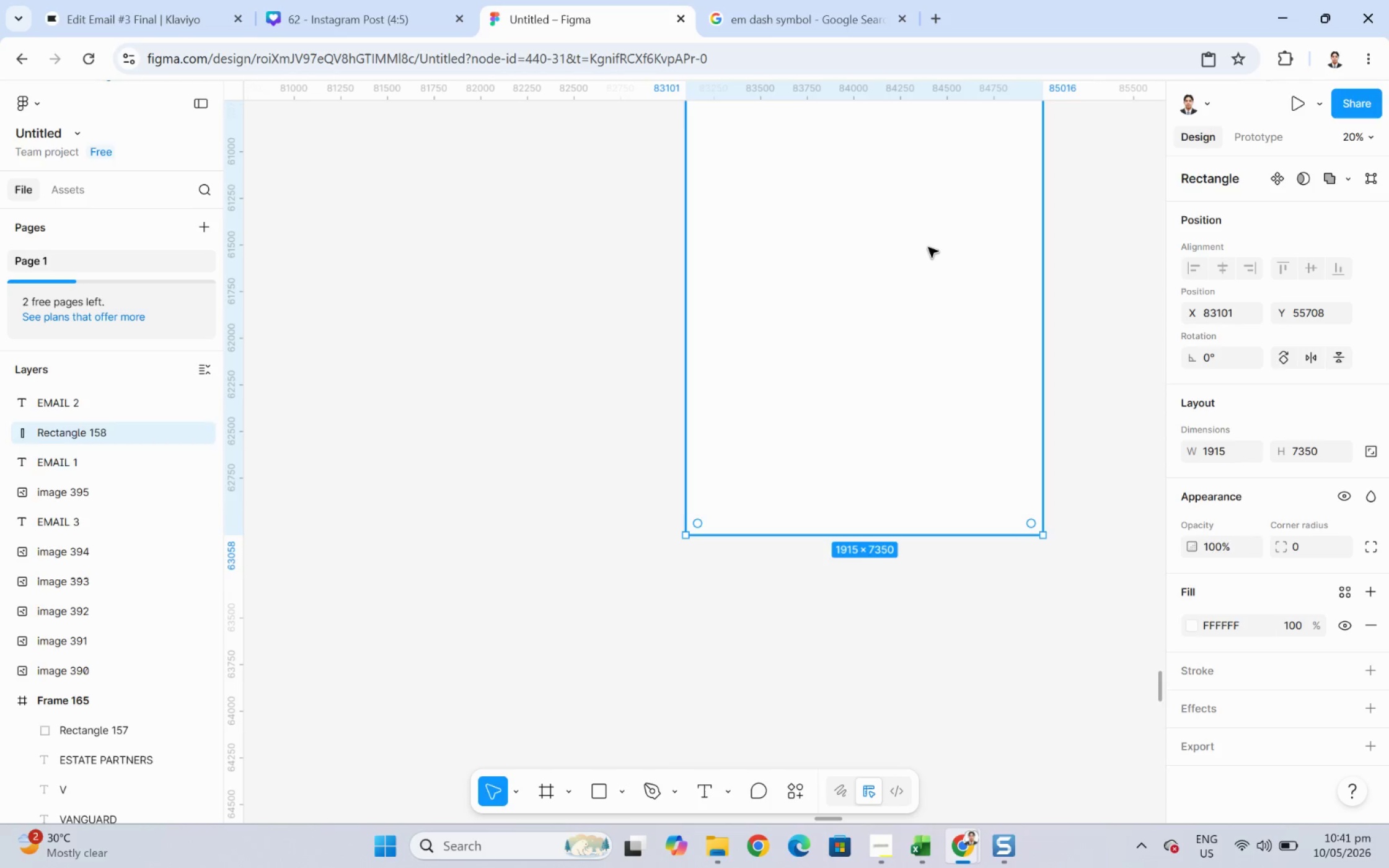 
key(Control+BracketLeft)
 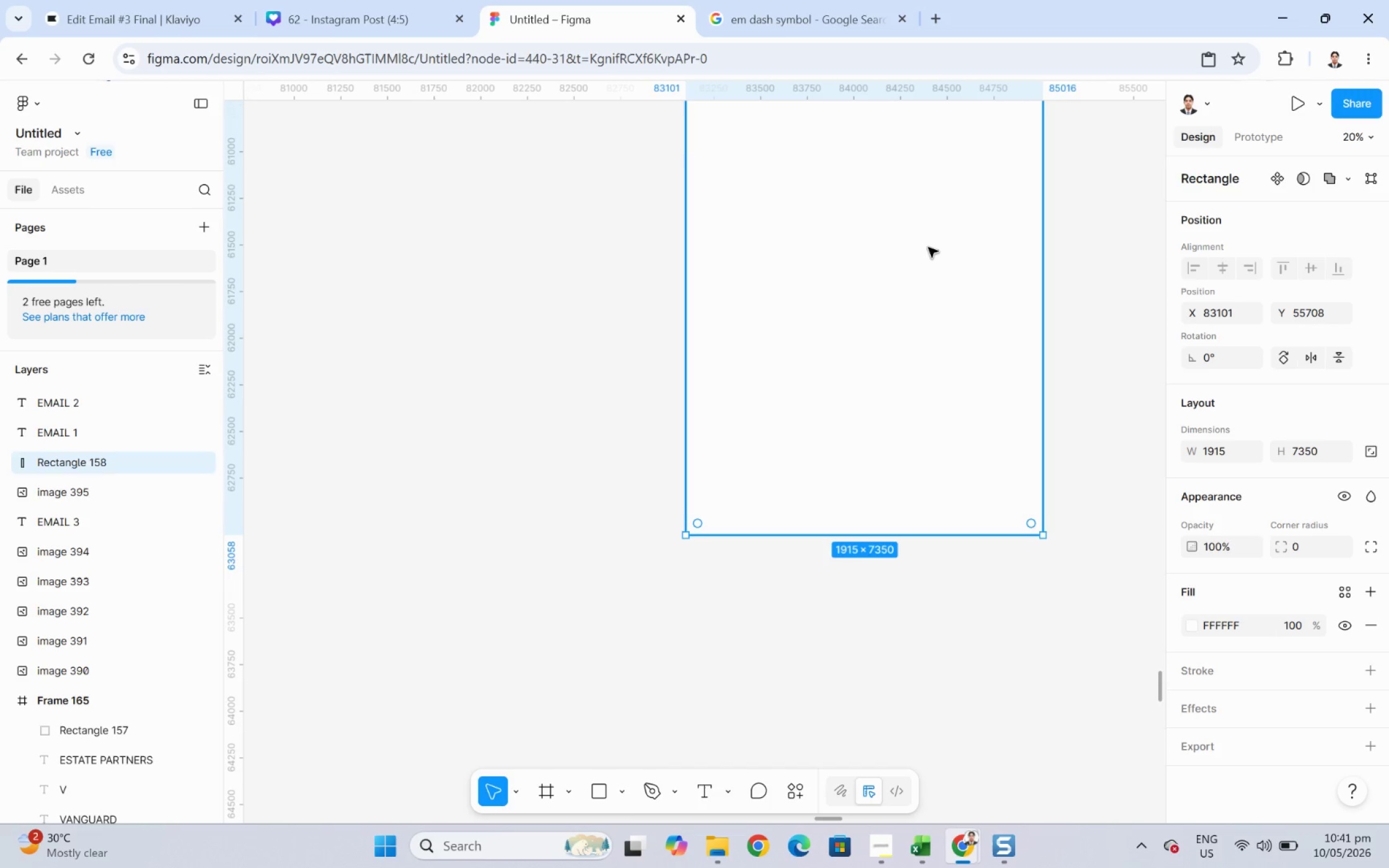 
key(Control+BracketLeft)
 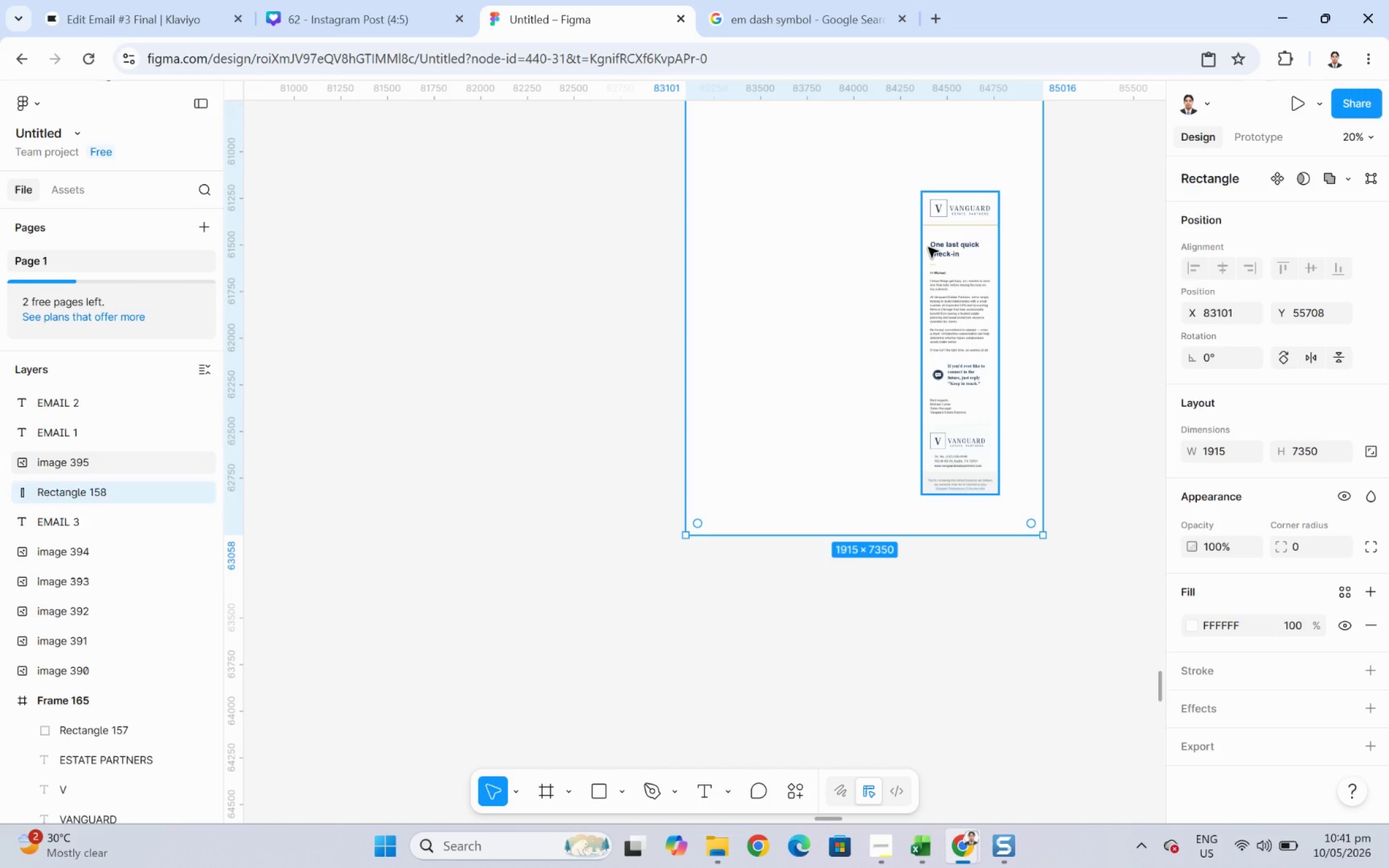 
key(Control+BracketLeft)
 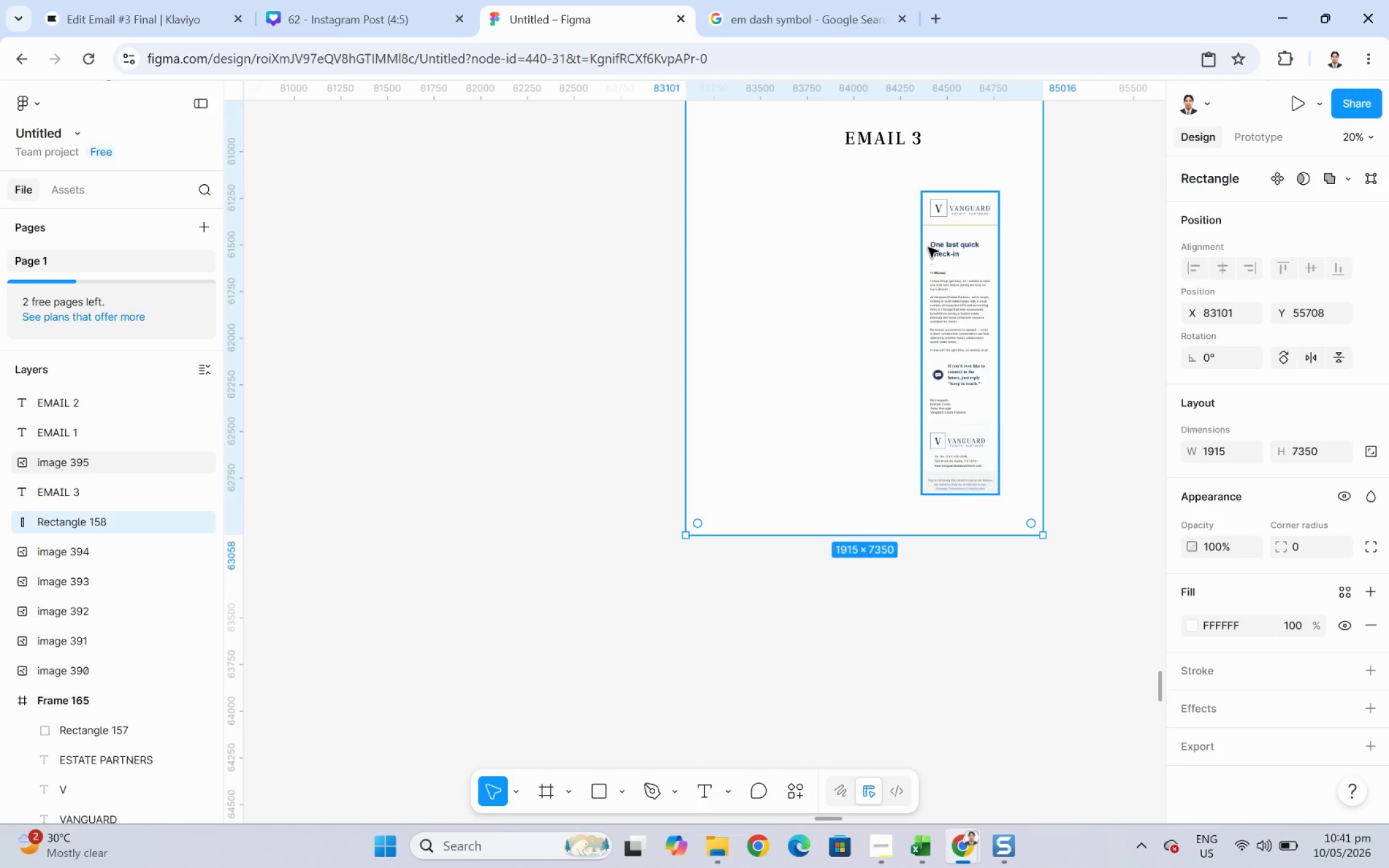 
key(Control+BracketLeft)
 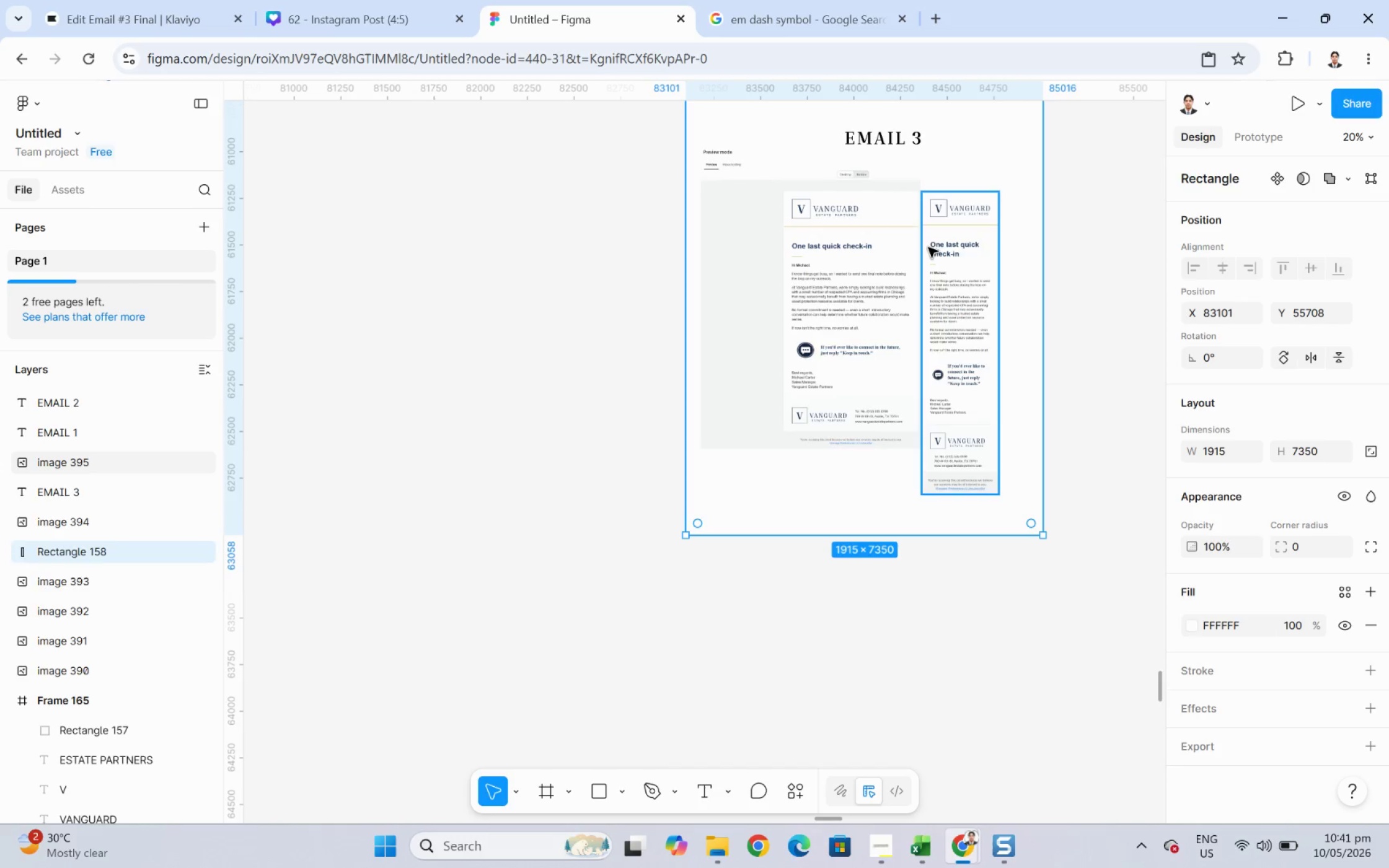 
key(Control+BracketLeft)
 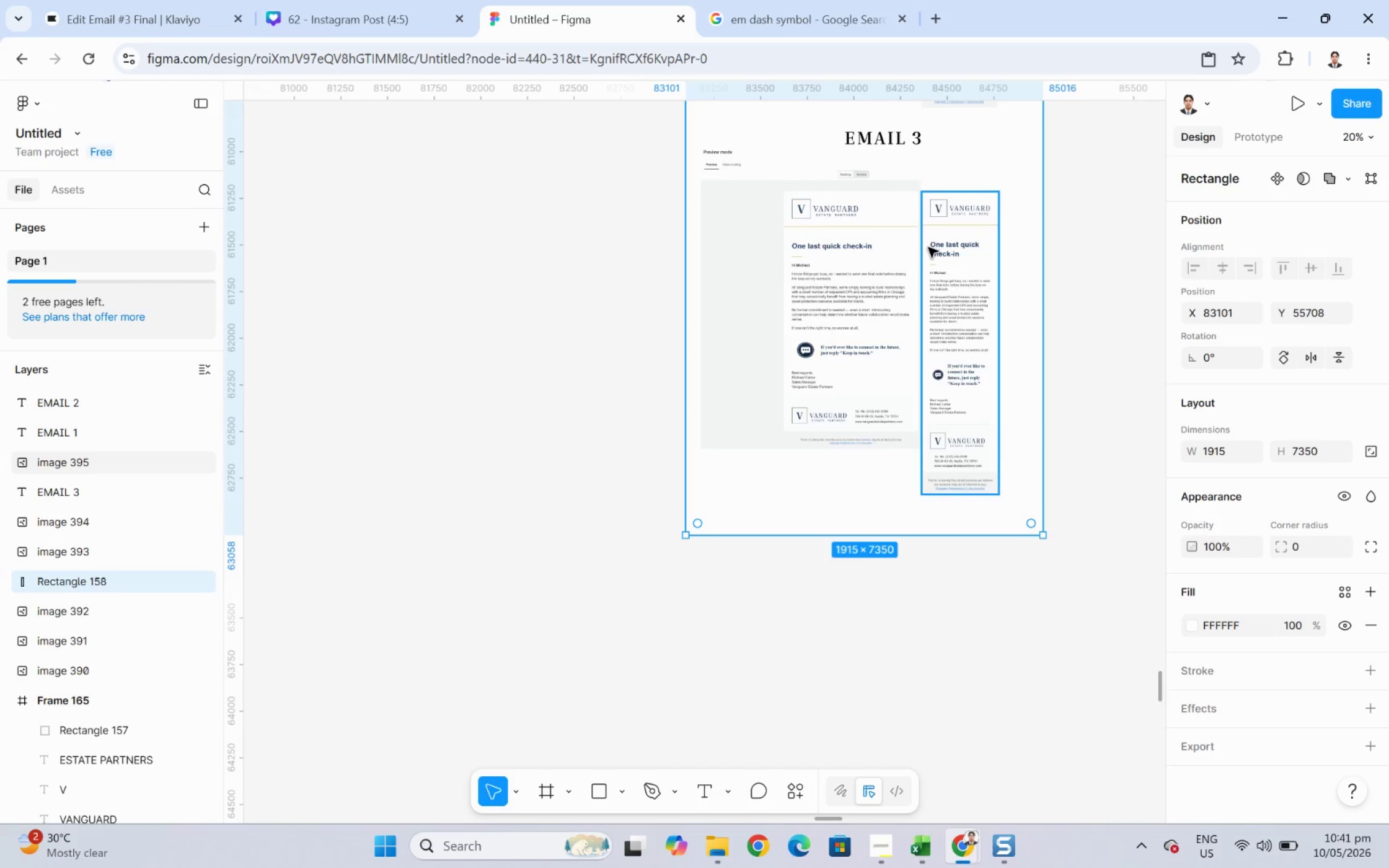 
key(Control+BracketLeft)
 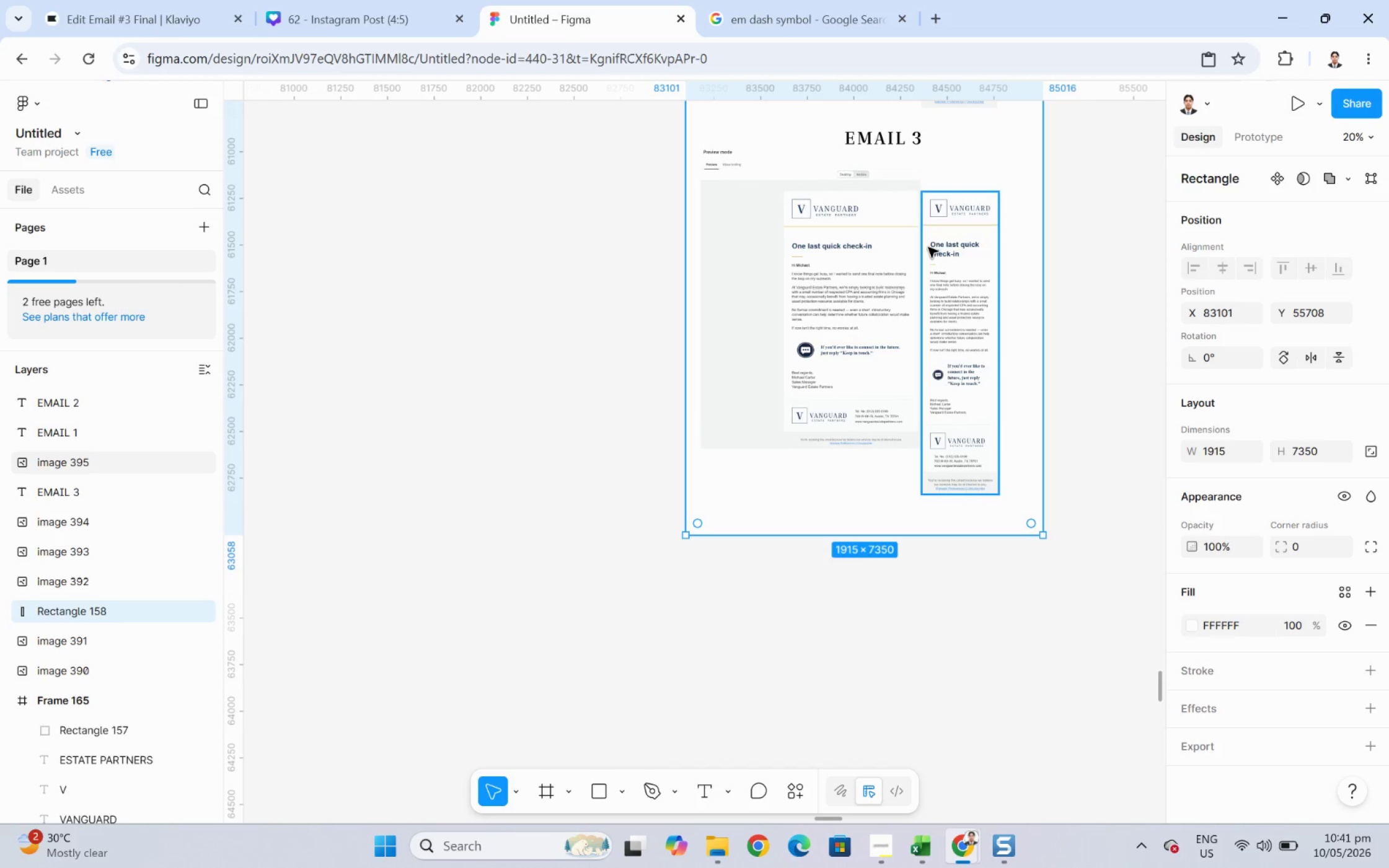 
key(Control+BracketLeft)
 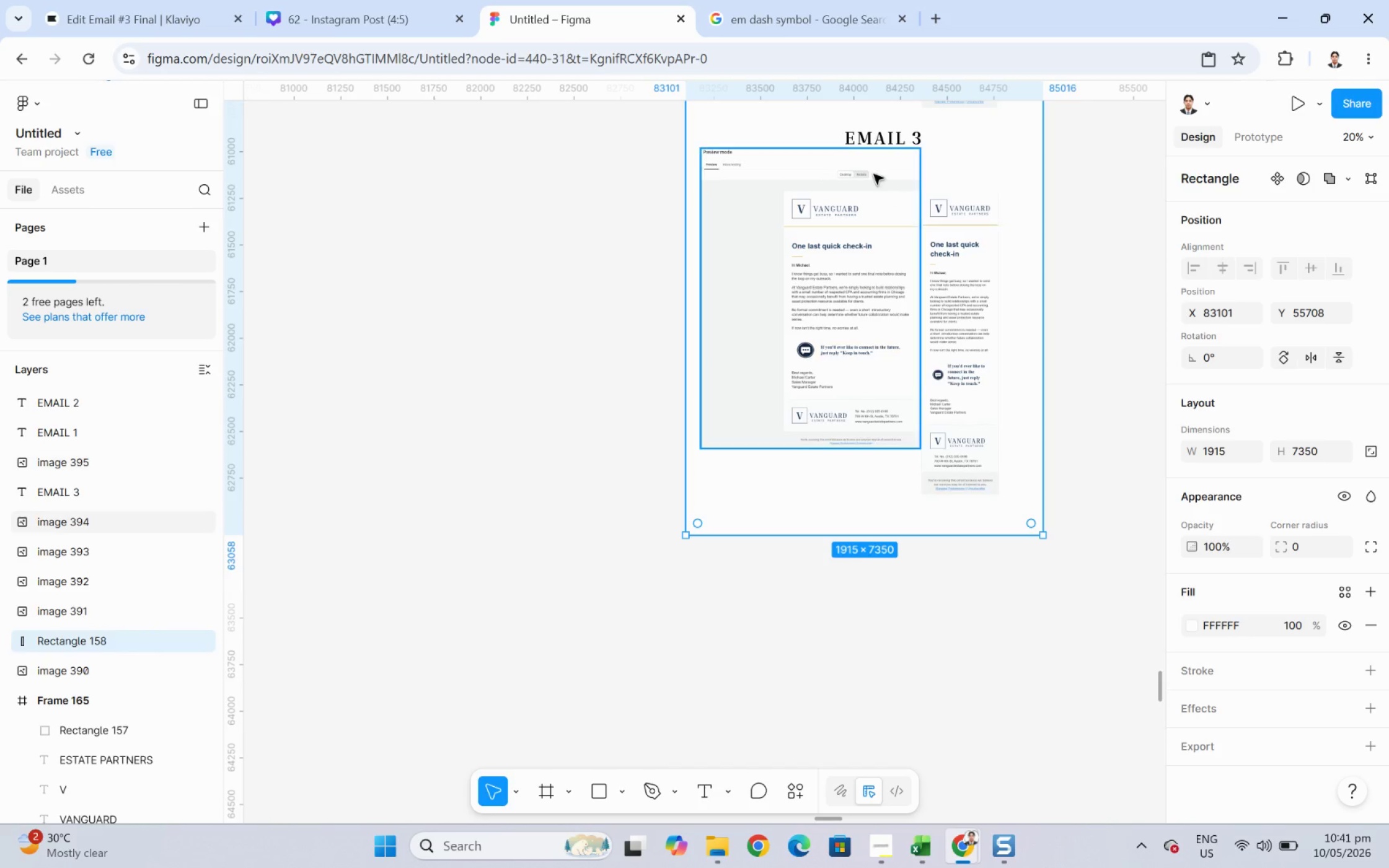 
scroll: coordinate [1098, 363], scroll_direction: up, amount: 14.0
 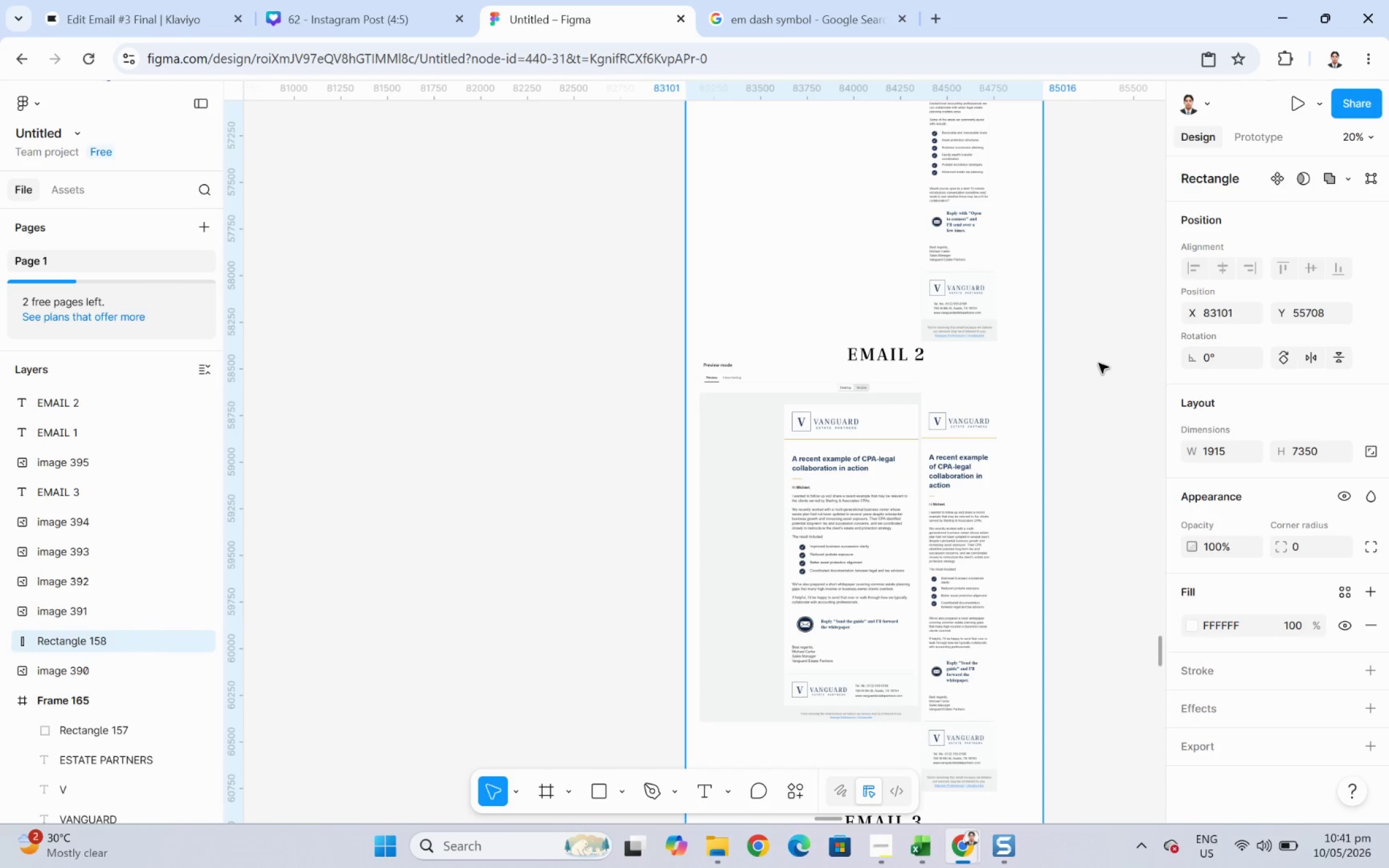 
key(Control+BracketLeft)
 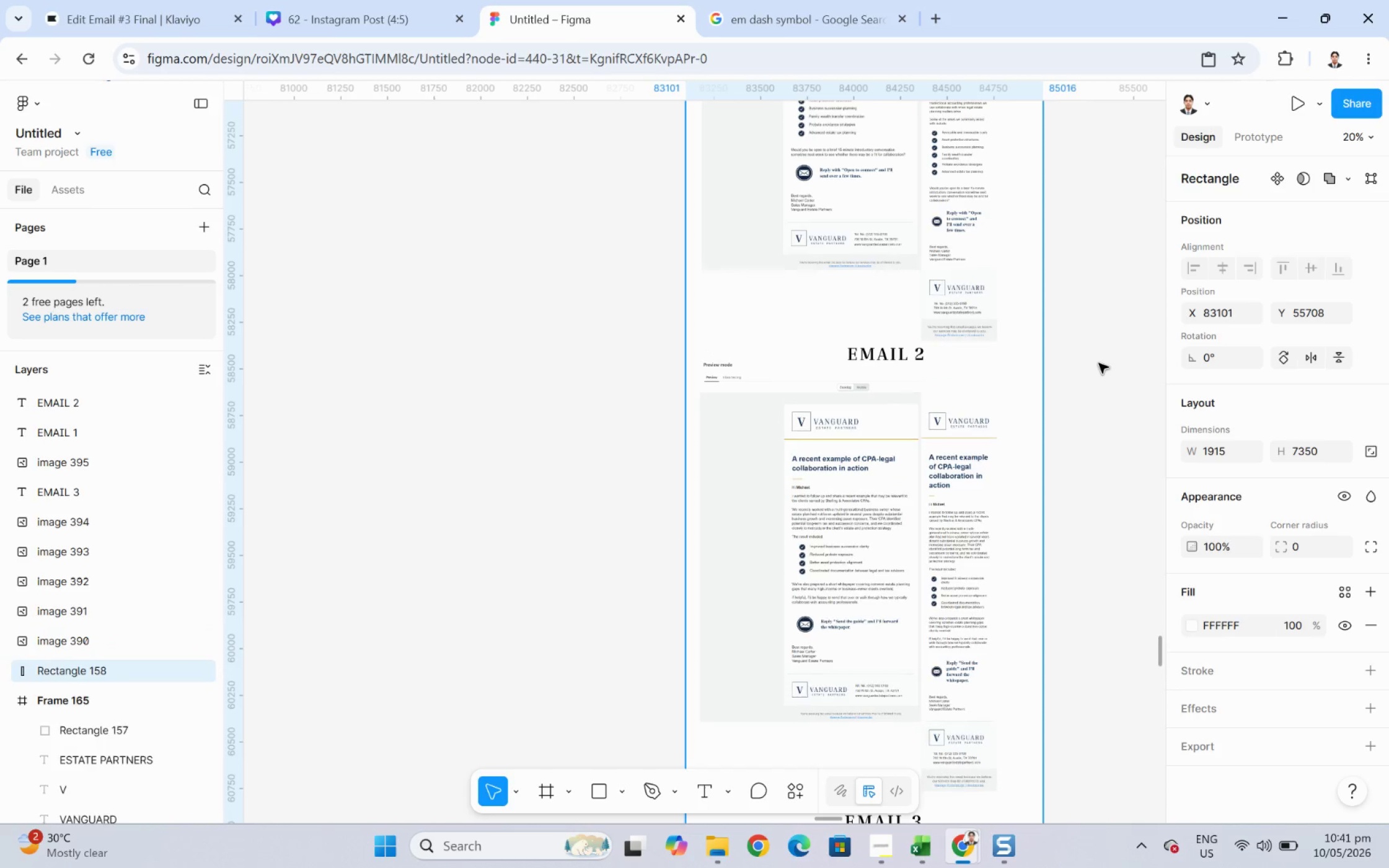 
key(Control+BracketLeft)
 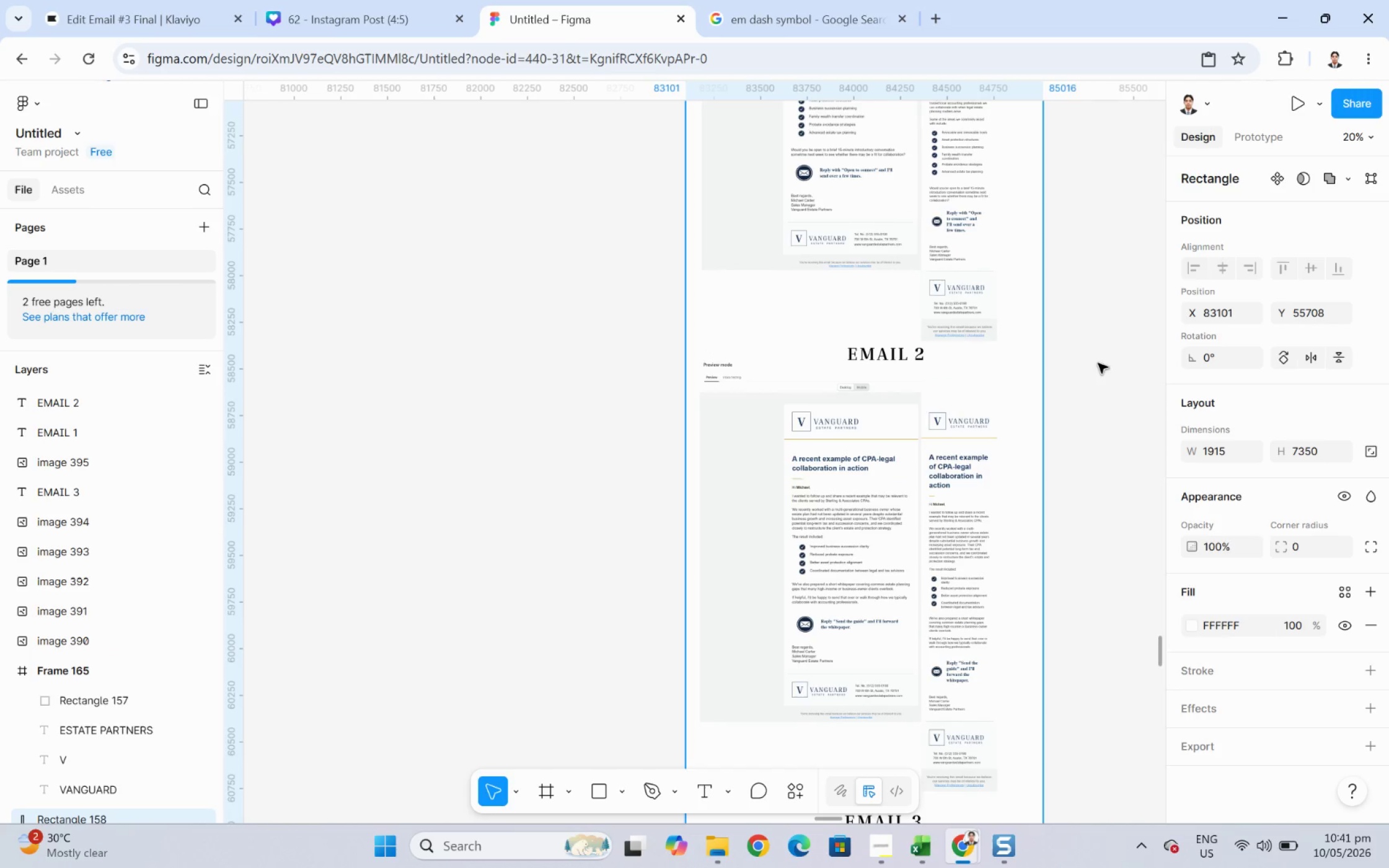 
scroll: coordinate [1089, 367], scroll_direction: up, amount: 5.0
 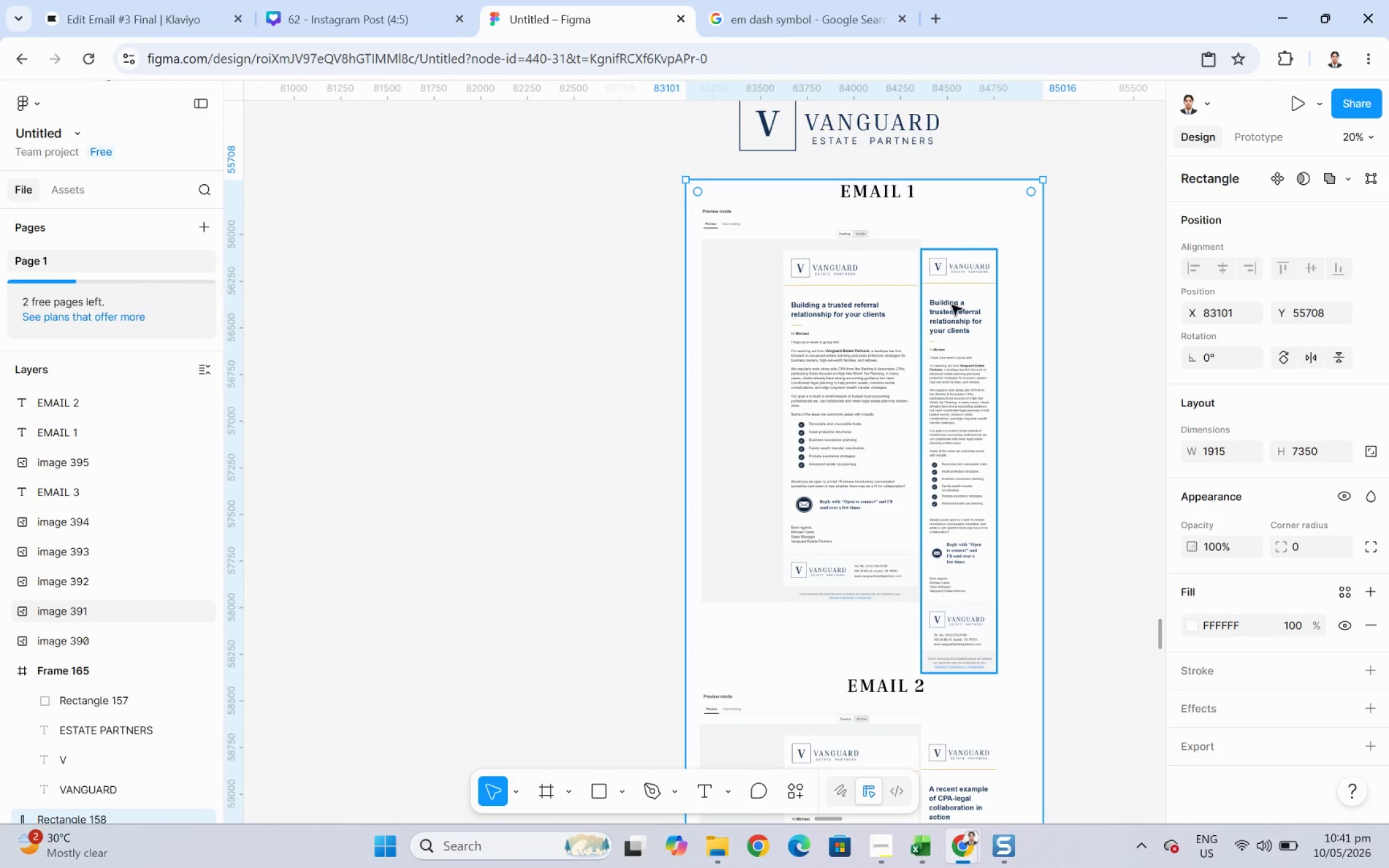 
left_click_drag(start_coordinate=[987, 255], to_coordinate=[984, 253])
 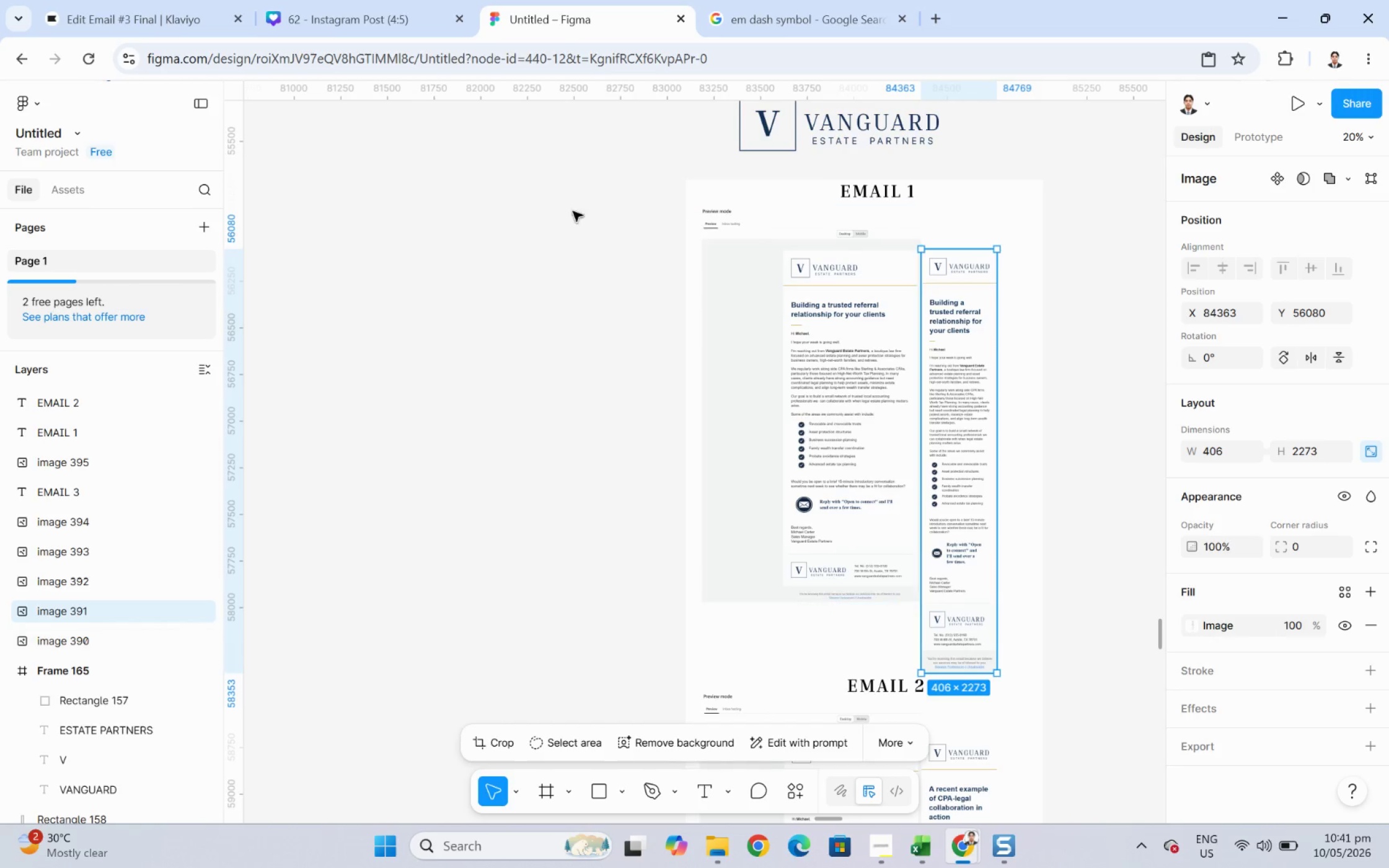 
left_click([549, 204])
 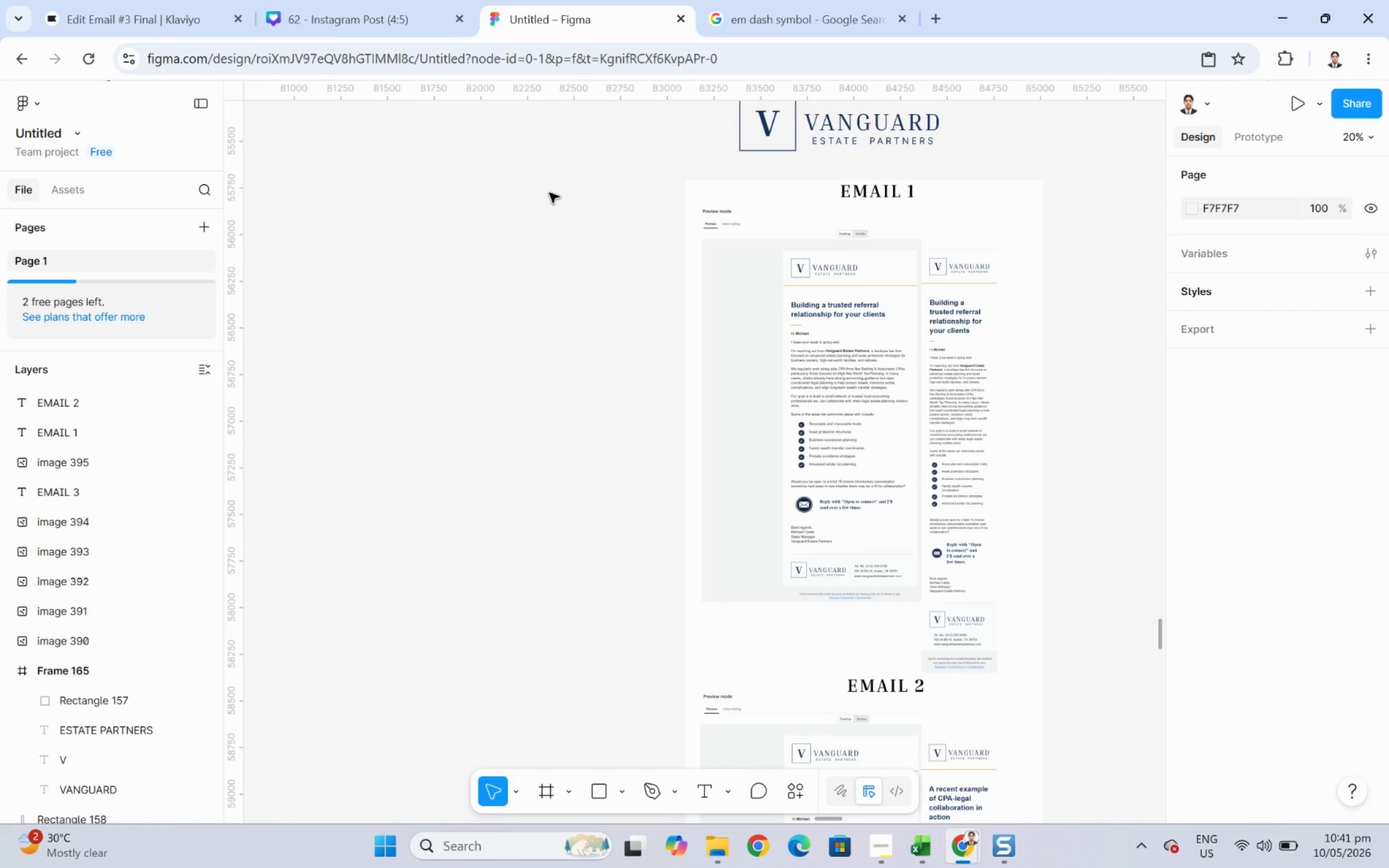 
left_click_drag(start_coordinate=[562, 175], to_coordinate=[1080, 721])
 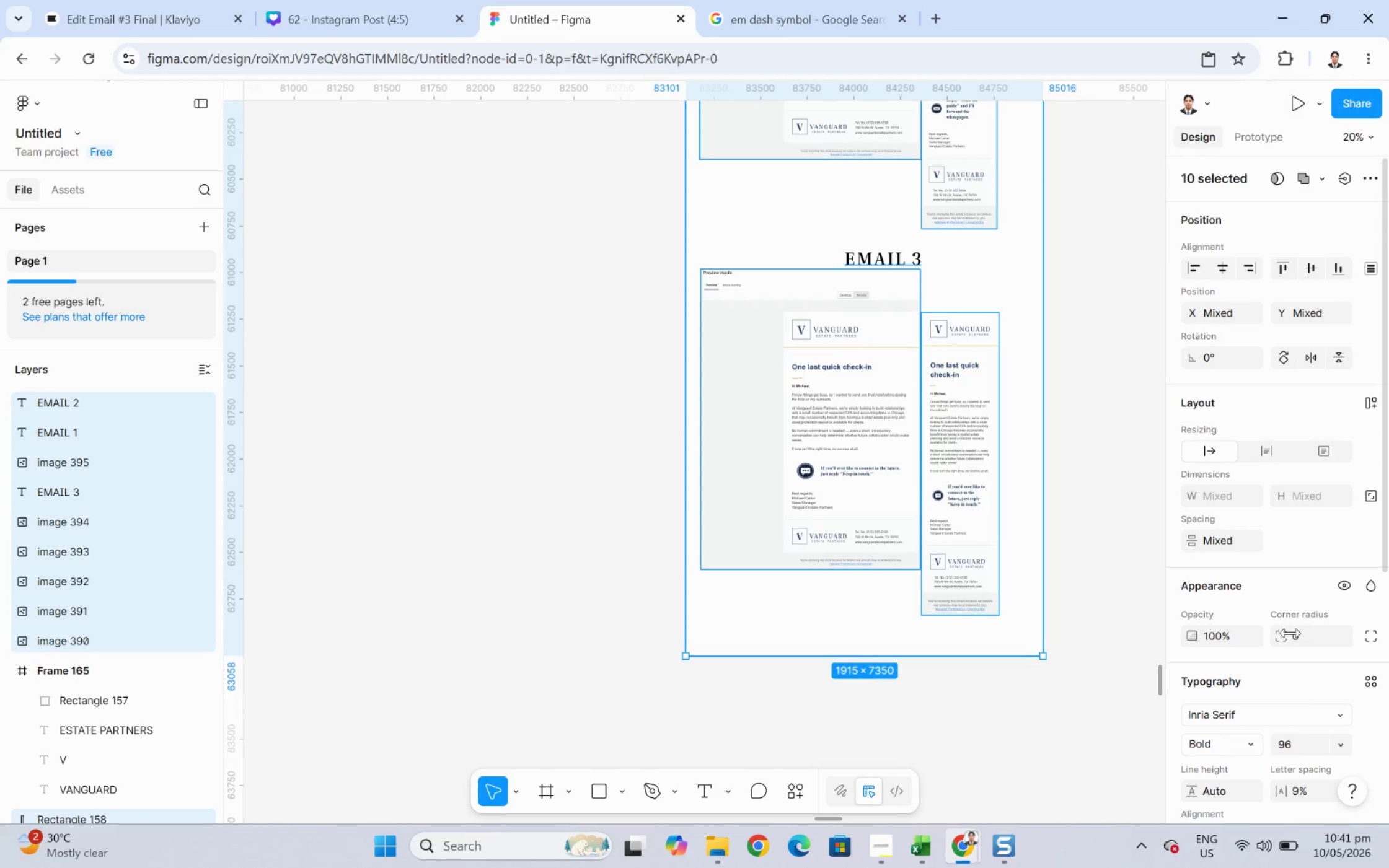 
scroll: coordinate [1305, 711], scroll_direction: down, amount: 2.0
 